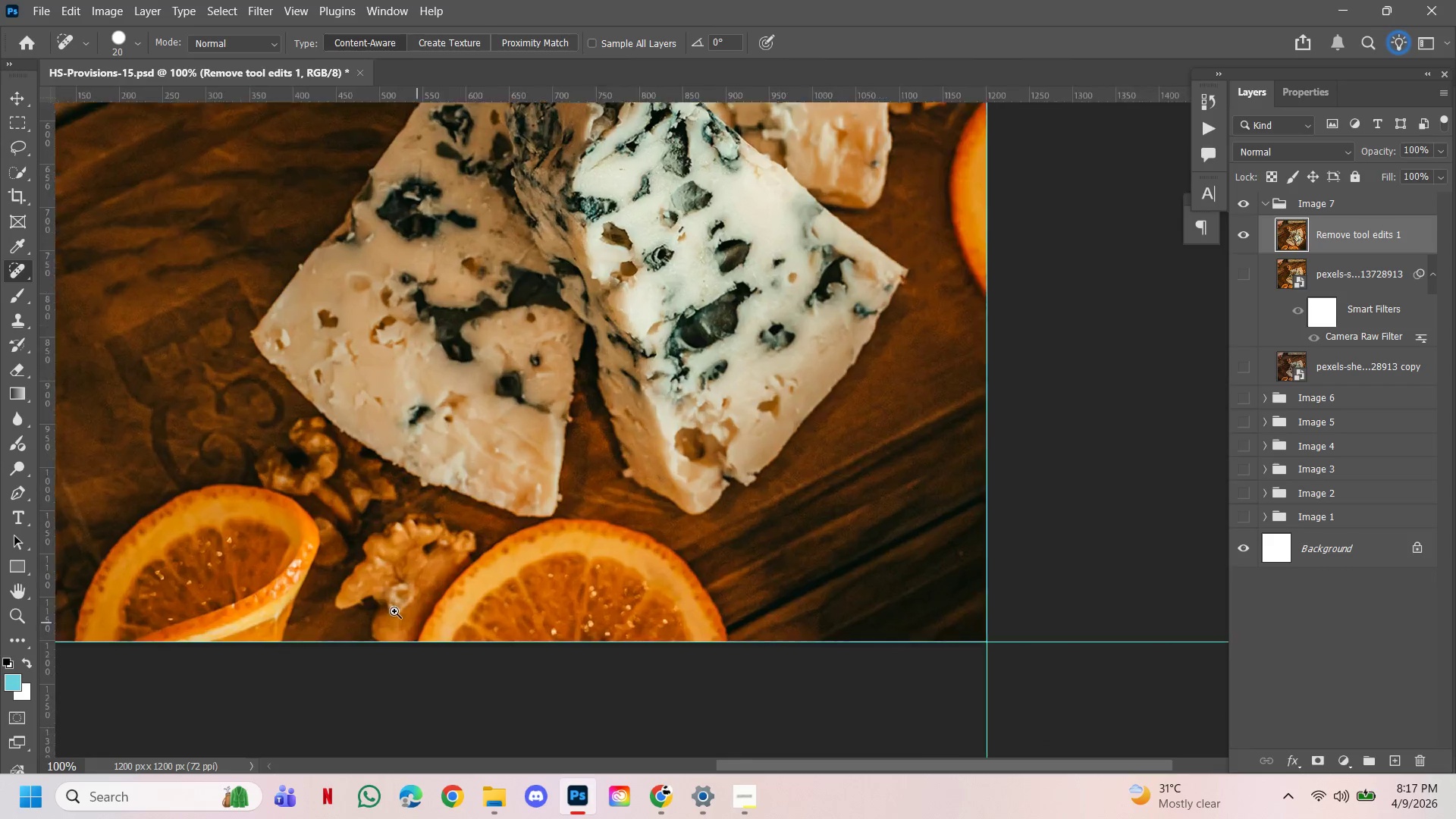 
triple_click([394, 611])
 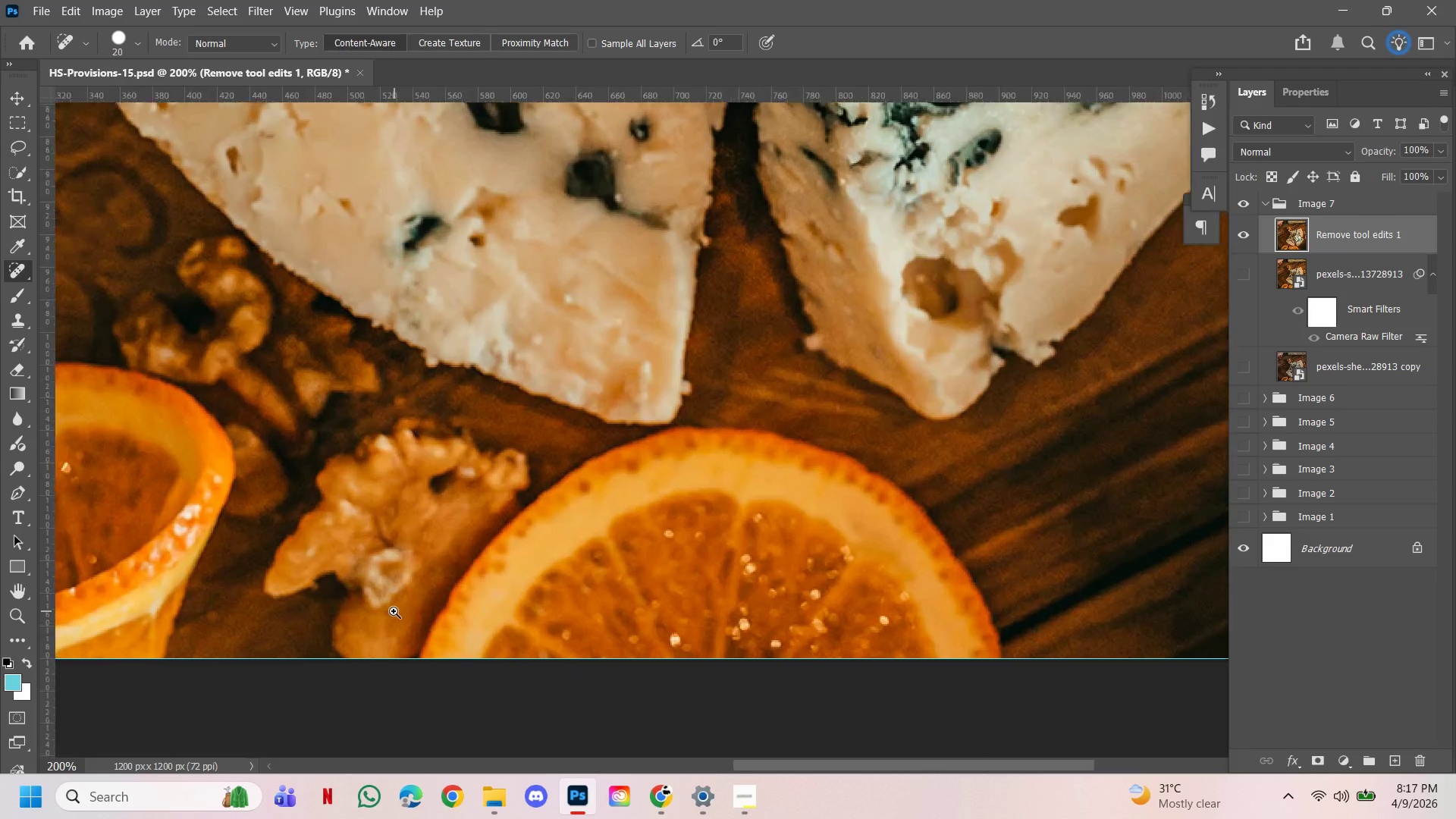 
triple_click([394, 611])
 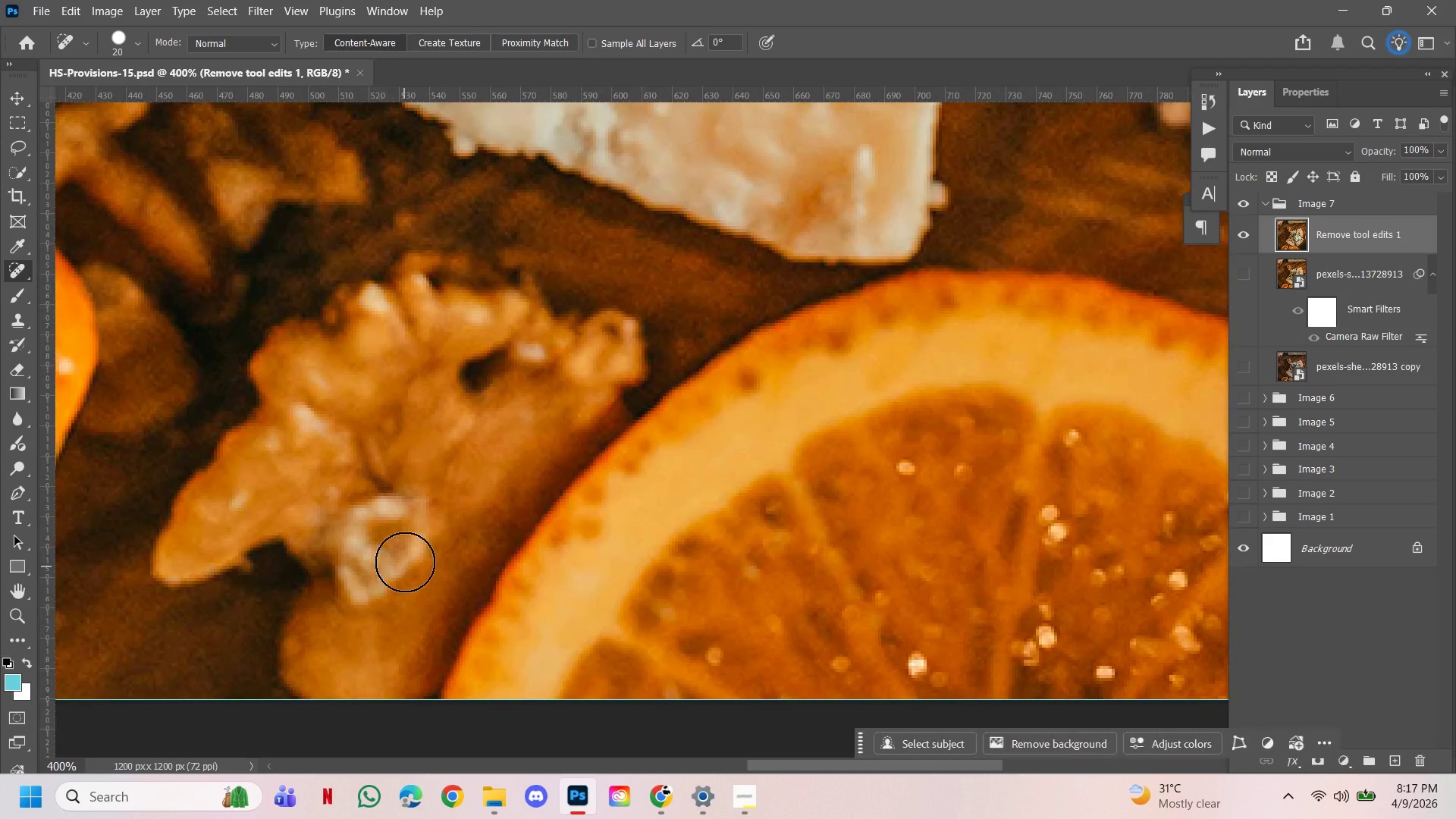 
left_click([405, 561])
 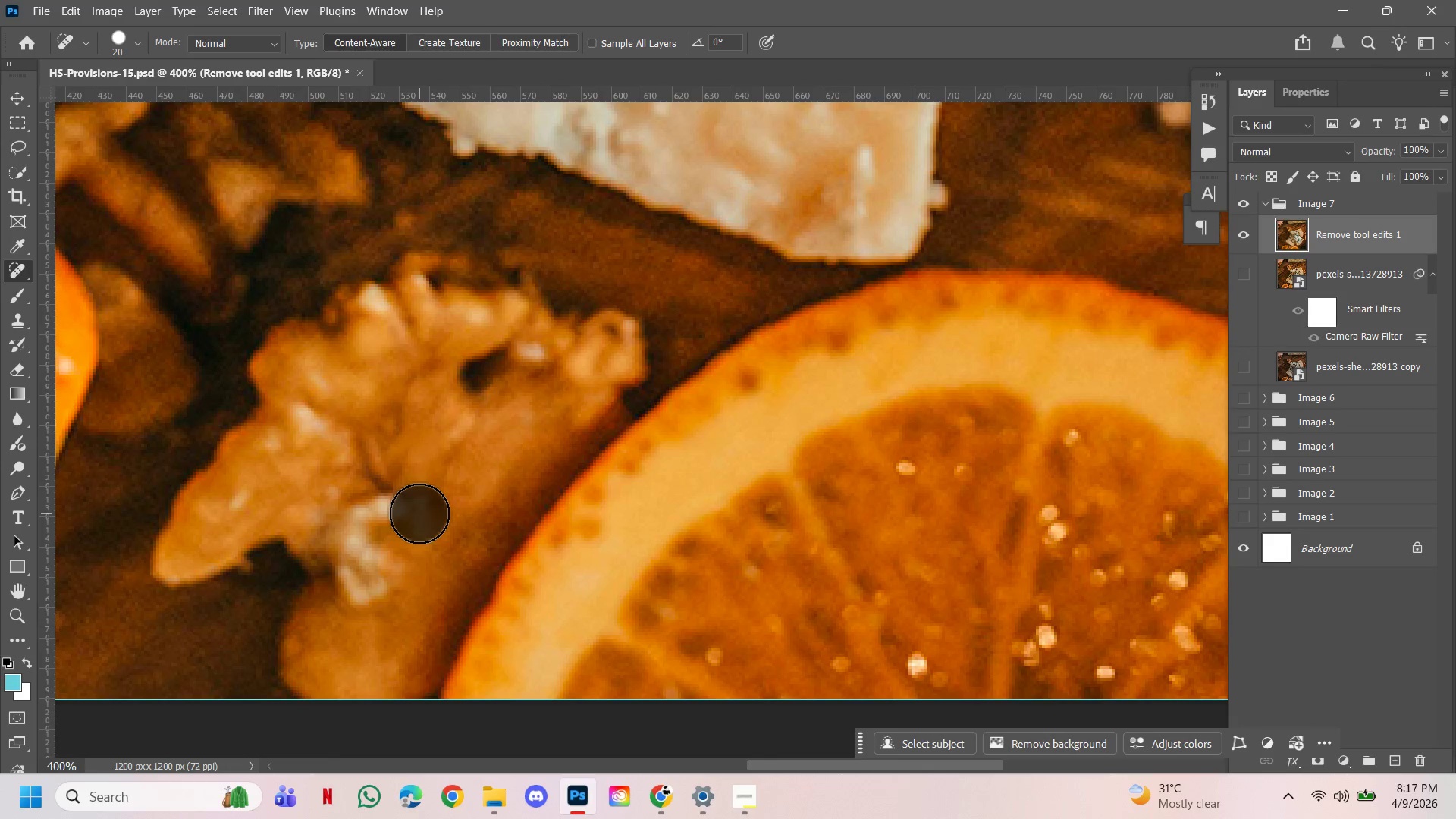 
double_click([385, 513])
 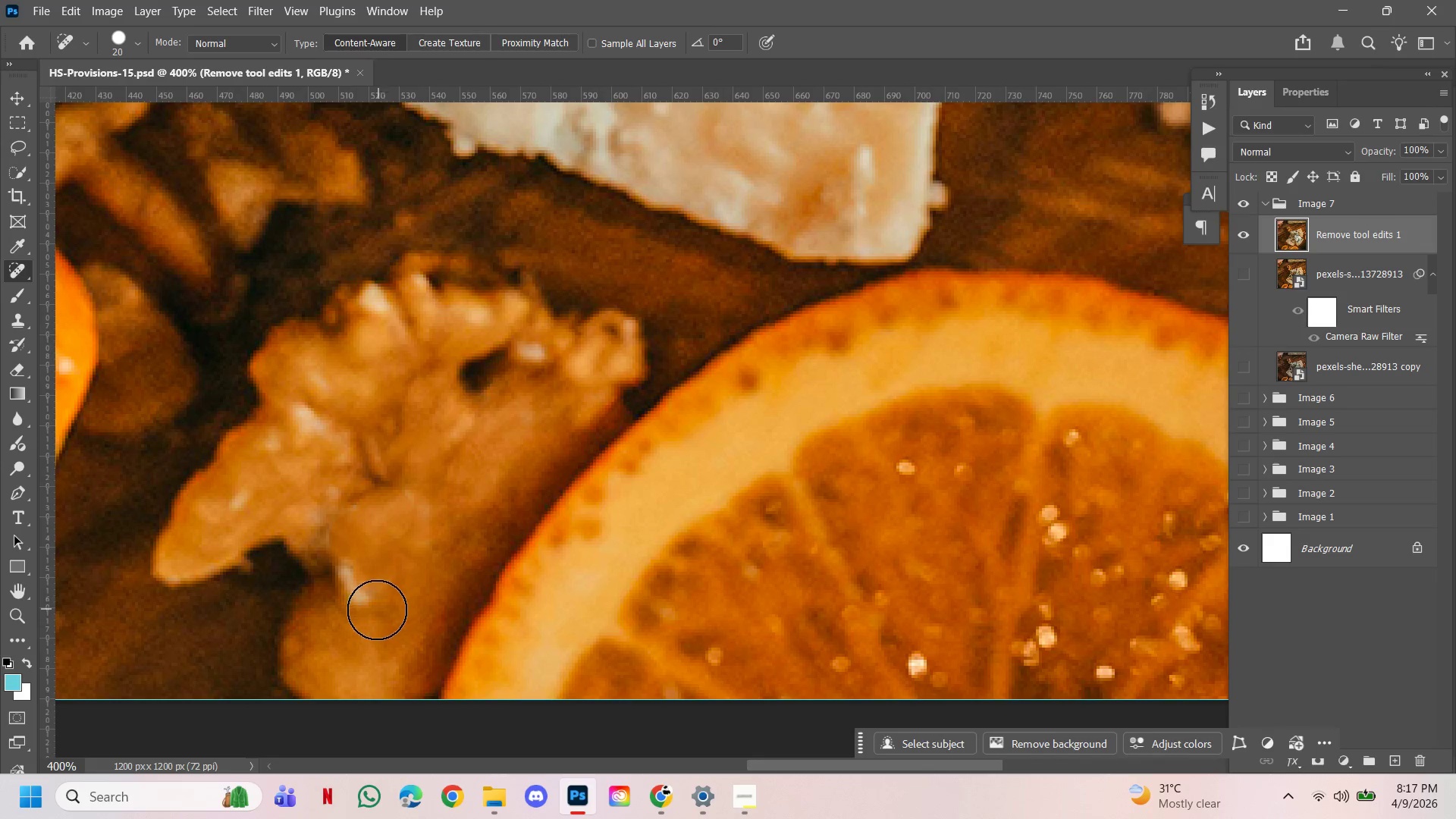 
left_click_drag(start_coordinate=[354, 587], to_coordinate=[364, 590])
 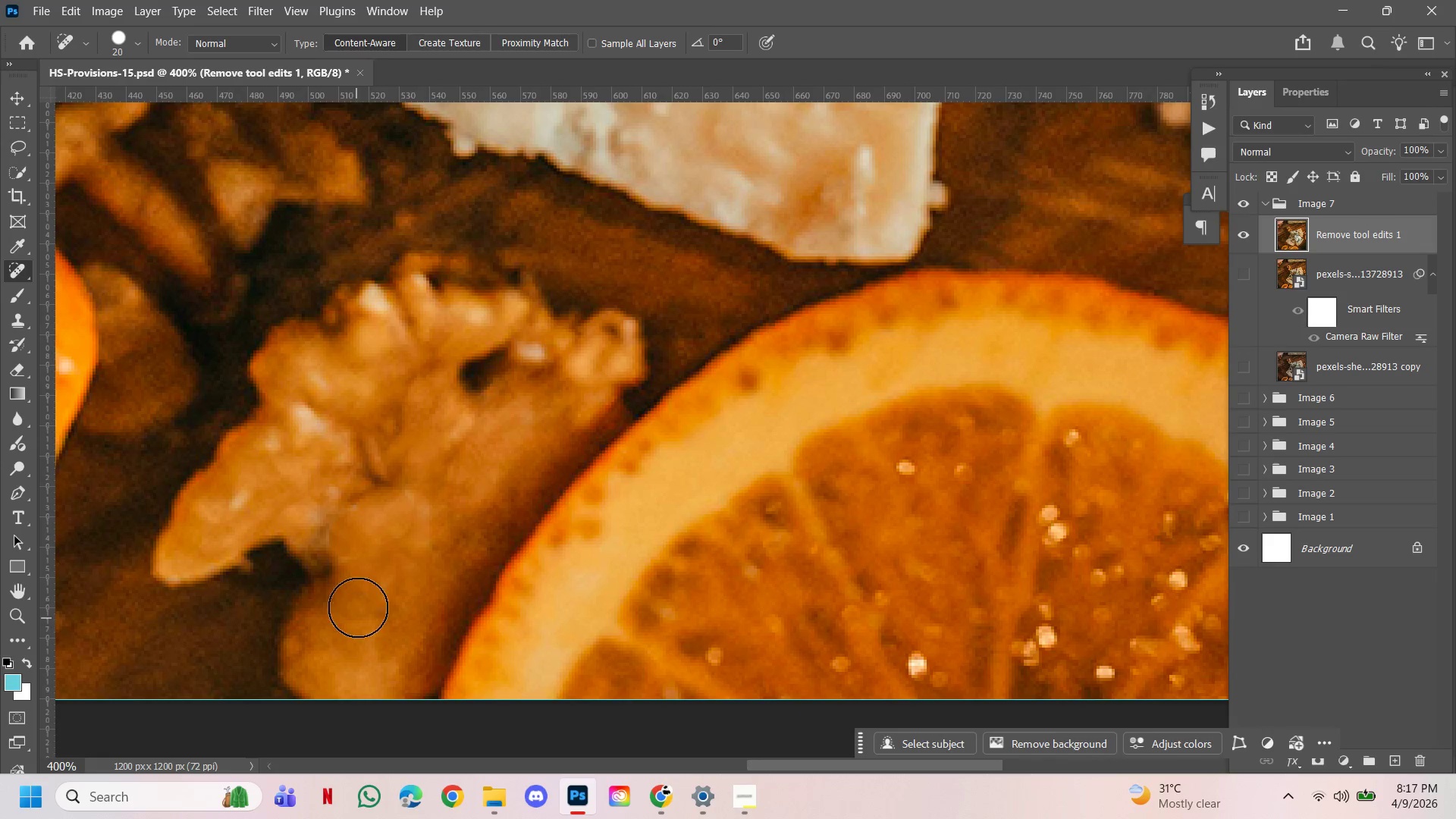 
left_click([338, 530])
 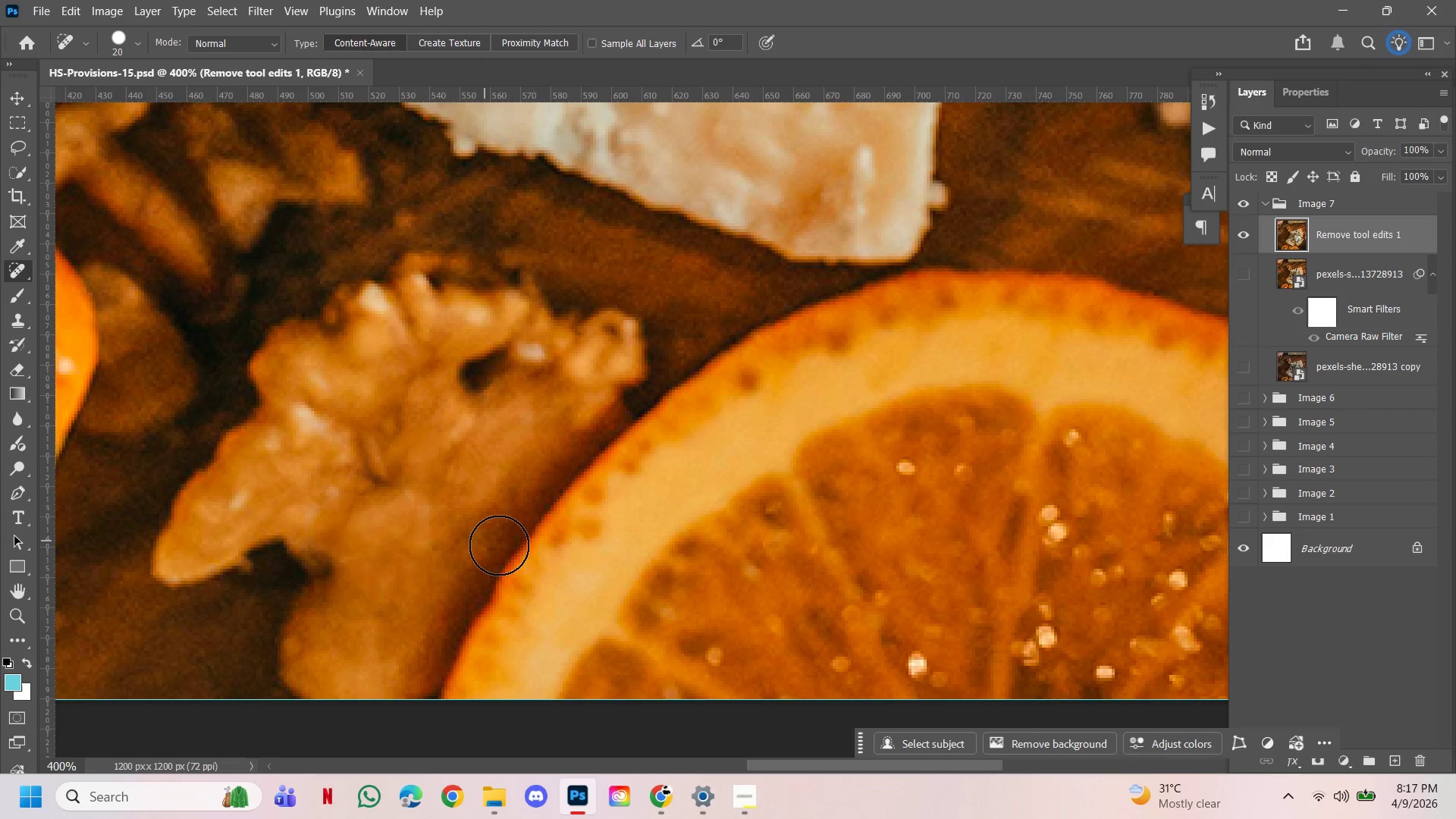 
hold_key(key=ControlLeft, duration=3.69)
 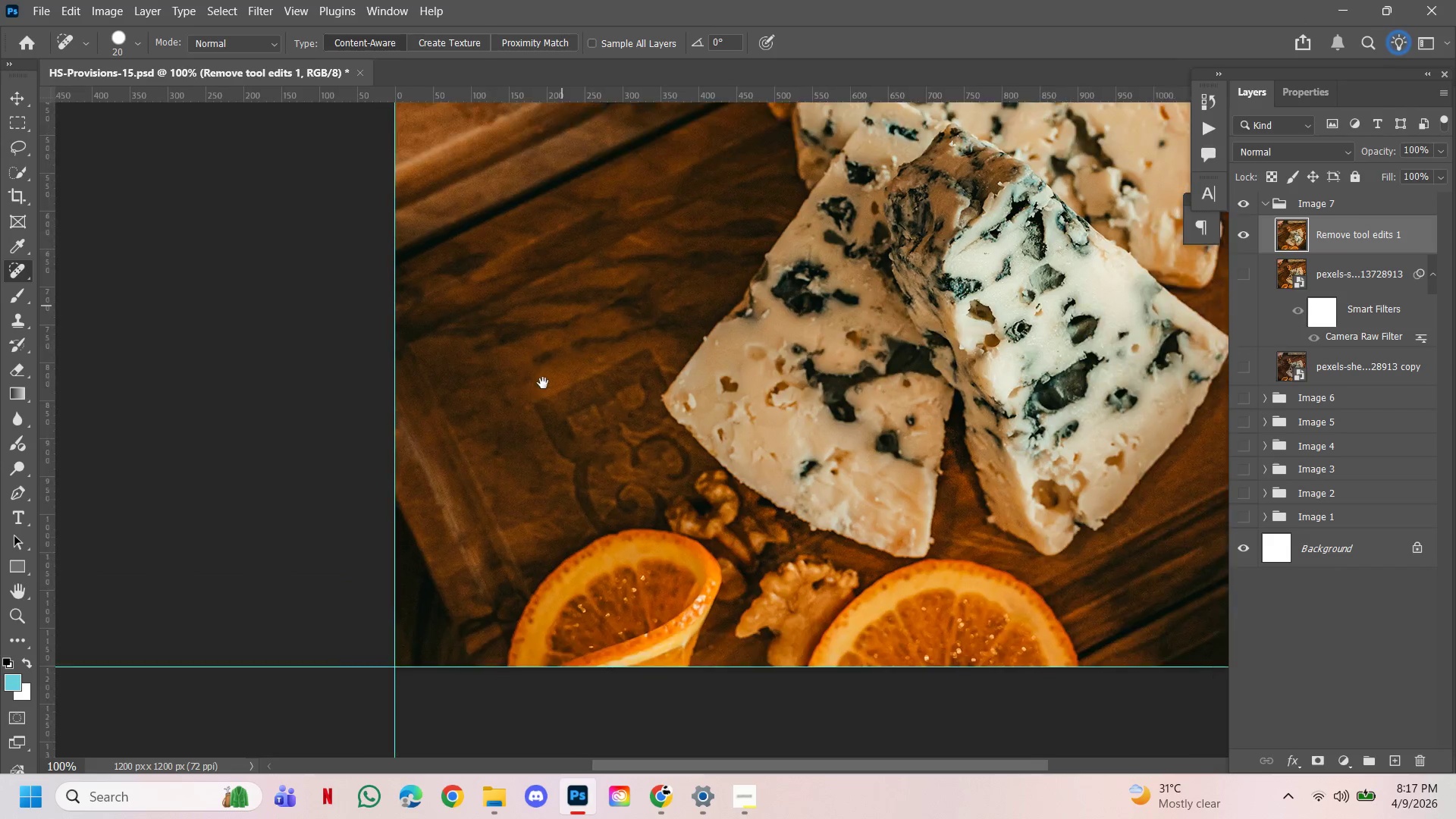 
hold_key(key=Space, duration=8.75)
 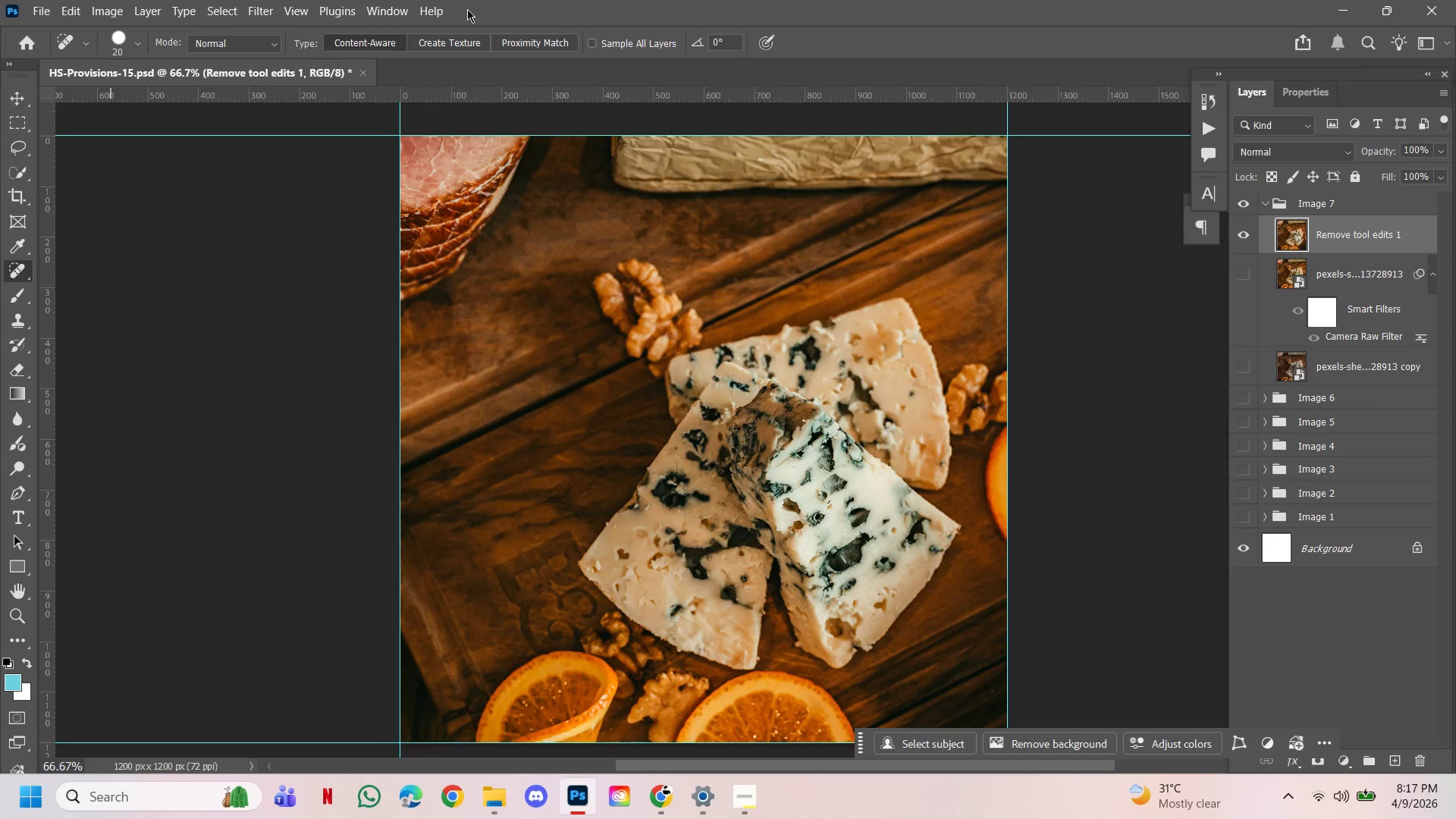 
hold_key(key=AltLeft, duration=1.91)
left_click([543, 445])
 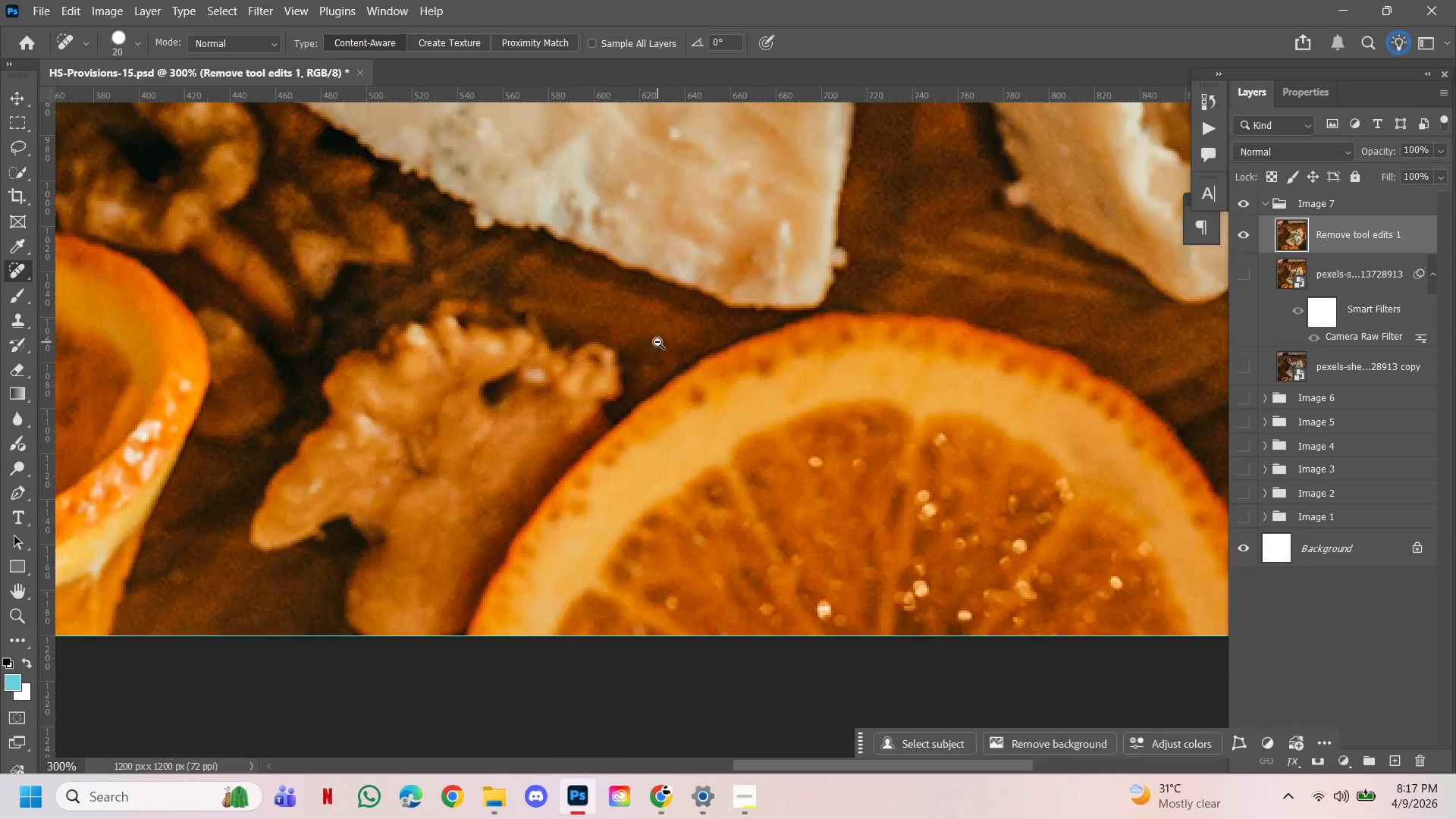 
double_click([657, 342])
 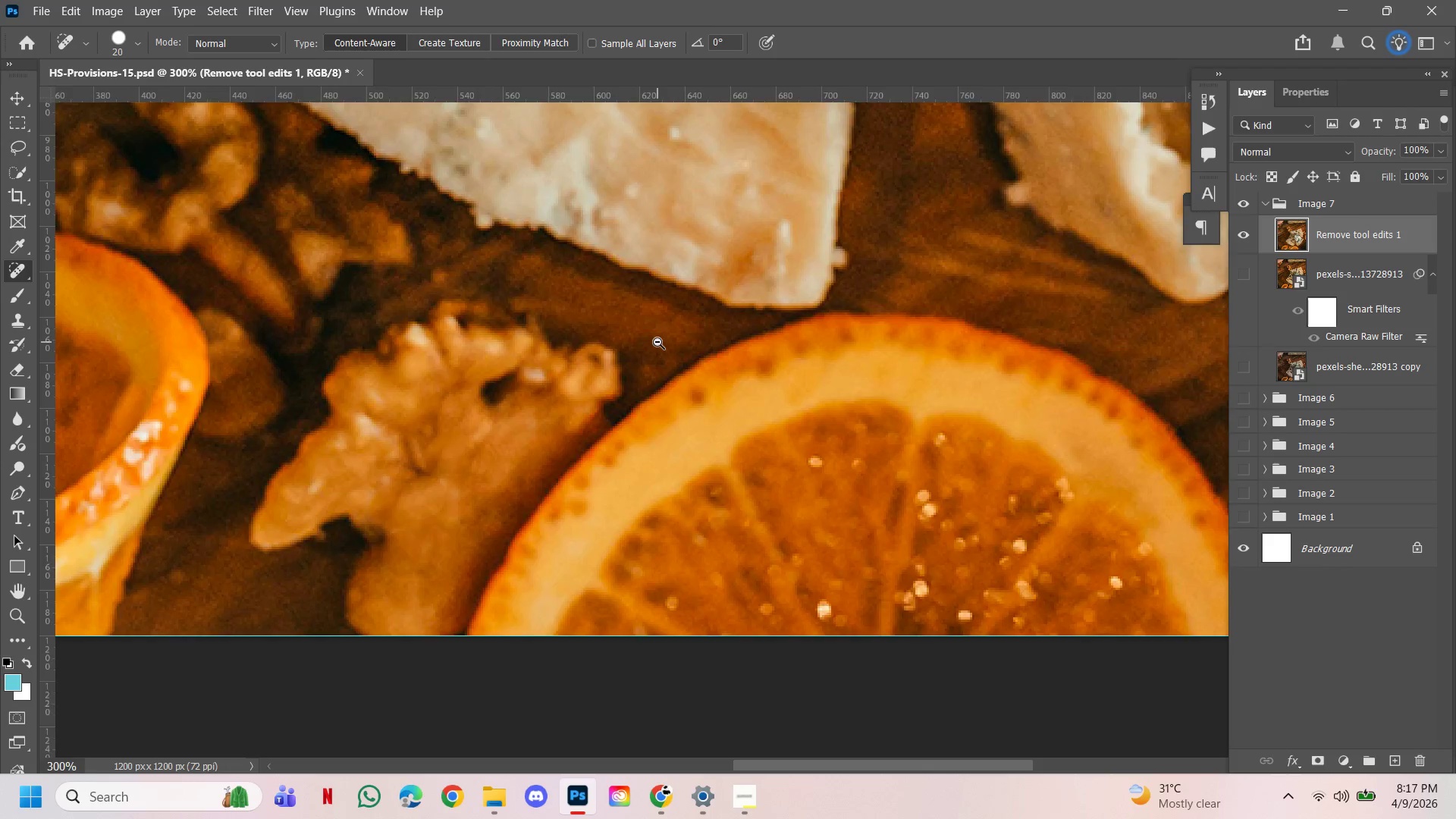 
triple_click([657, 342])
 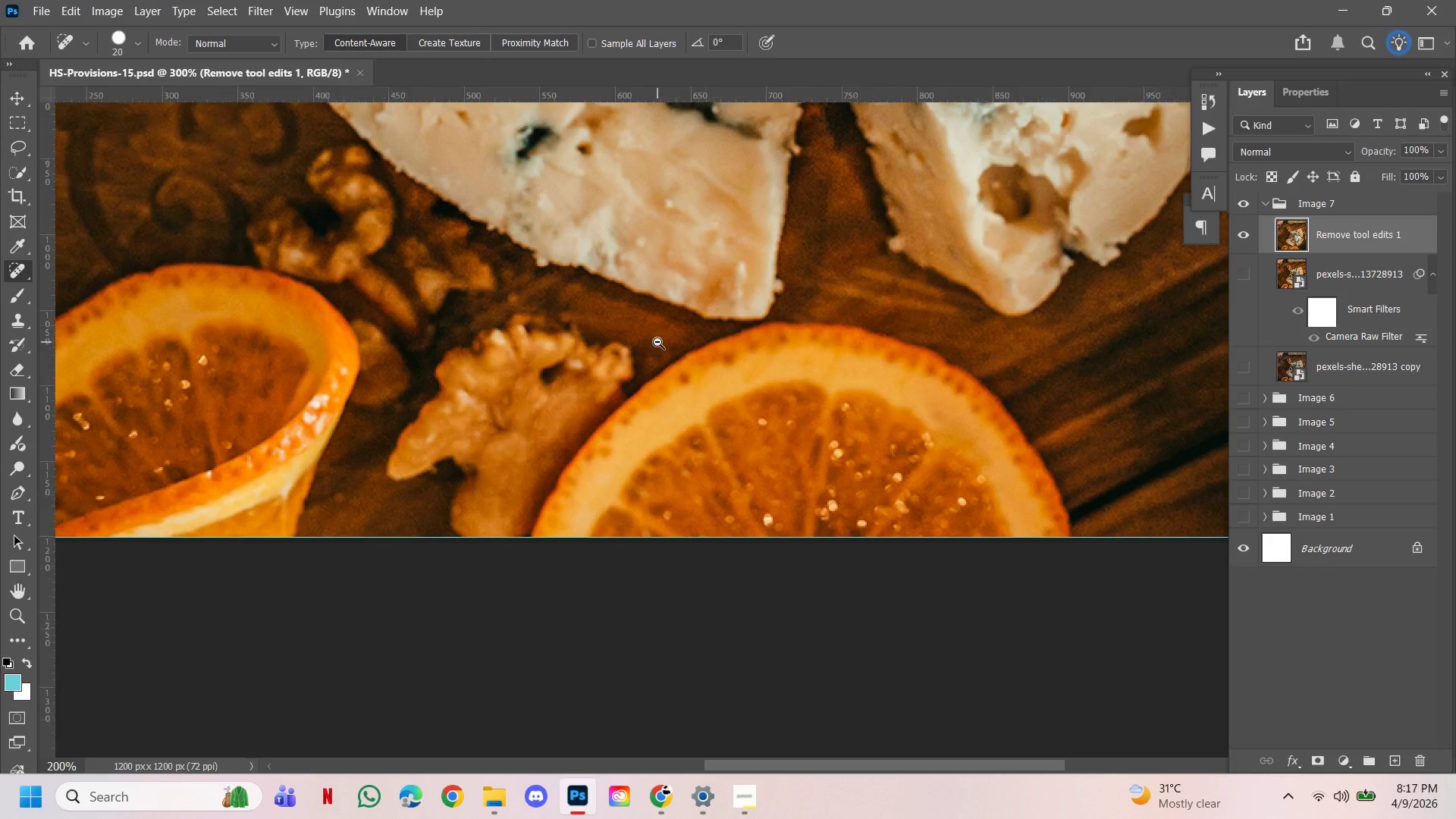 
triple_click([657, 342])
 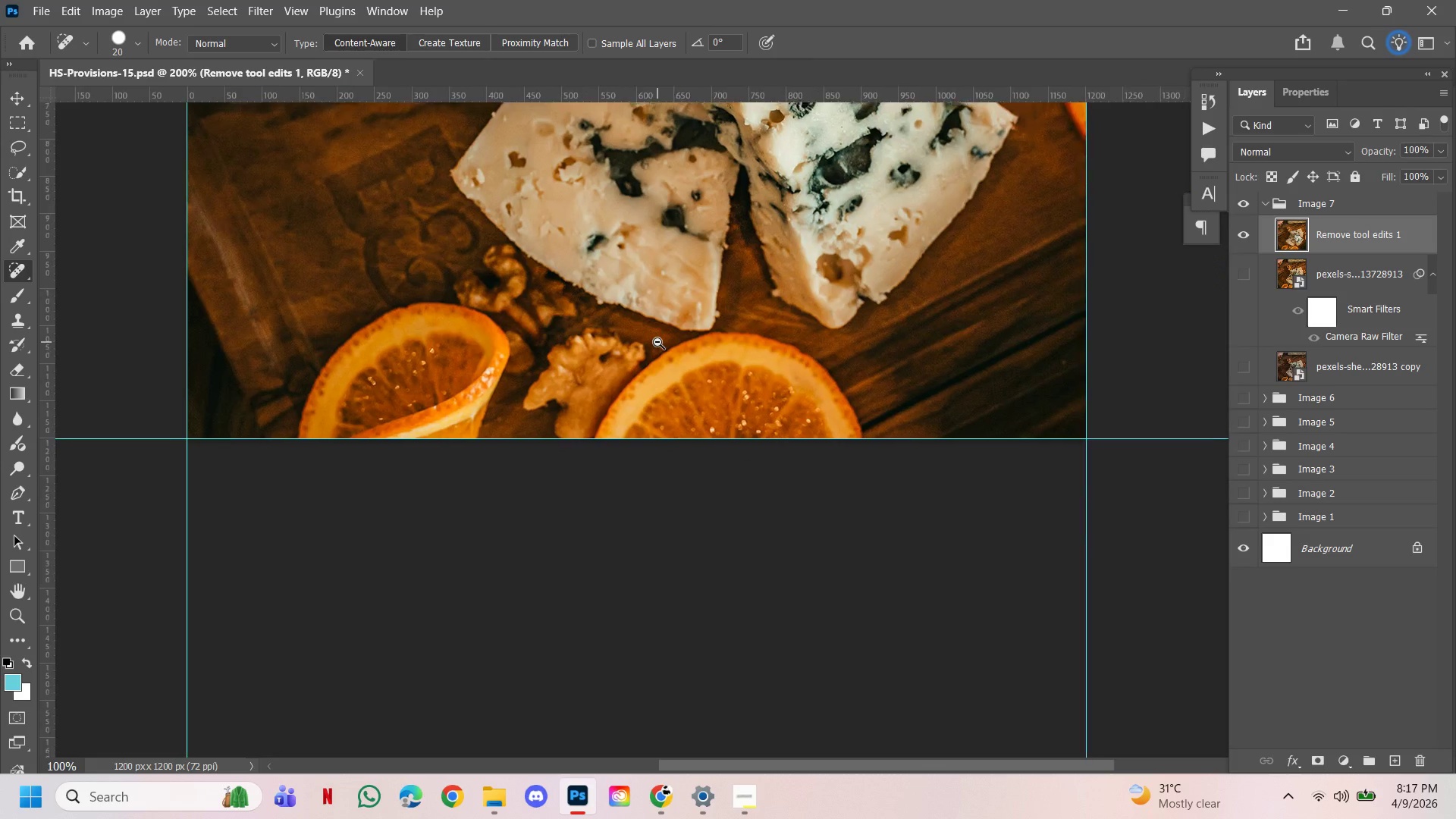 
triple_click([657, 342])
 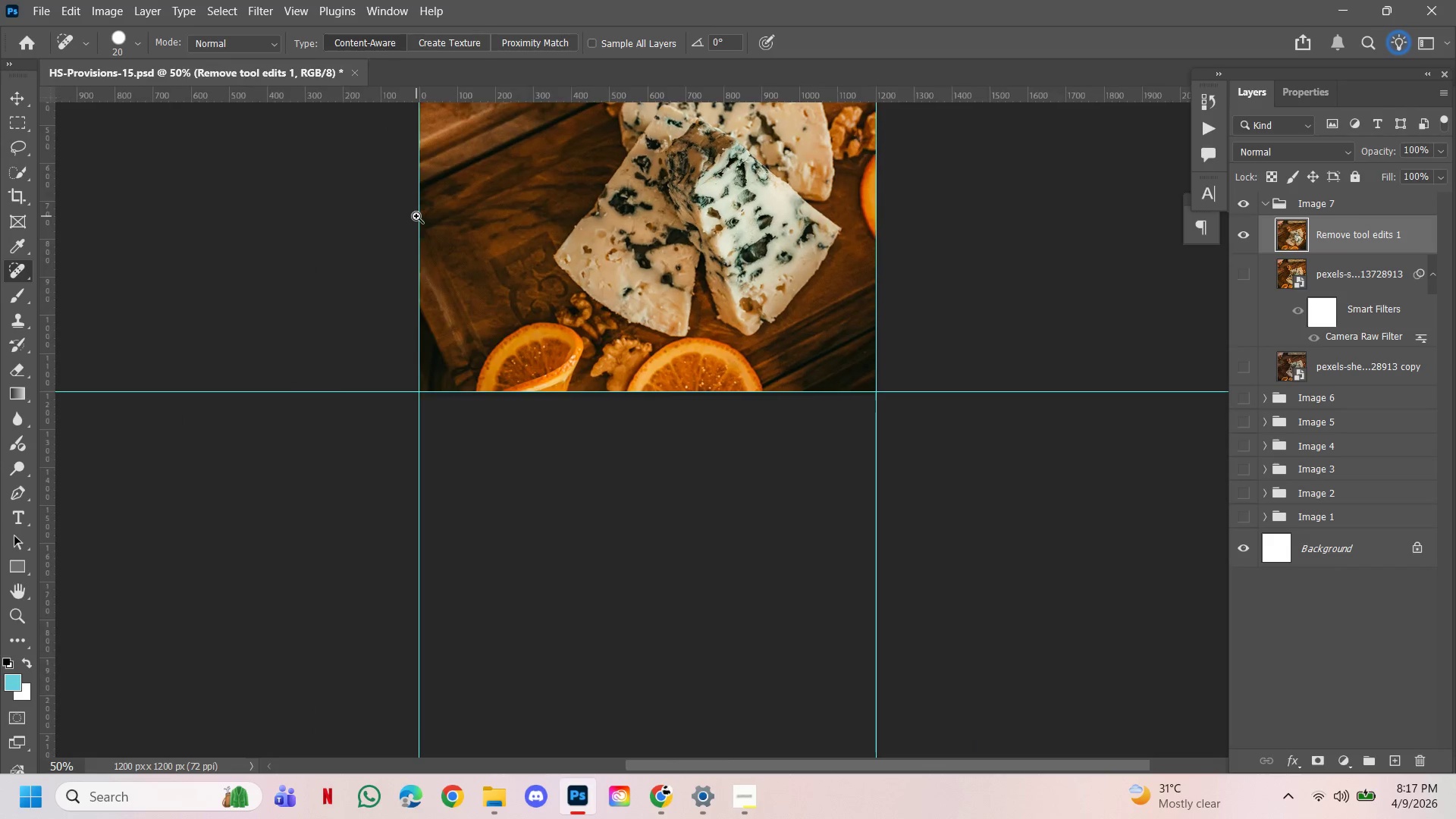 
double_click([431, 193])
 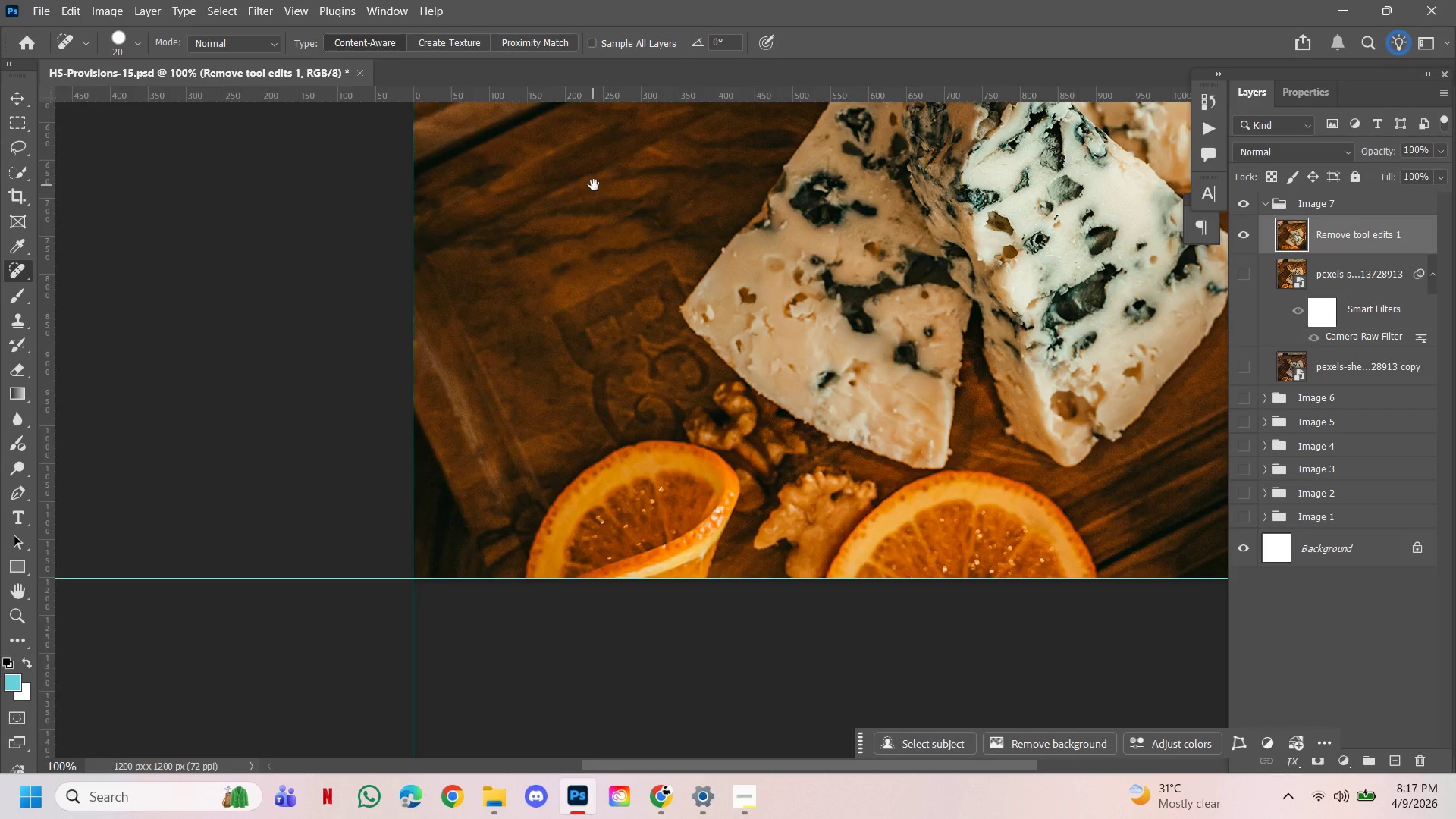 
left_click_drag(start_coordinate=[594, 185], to_coordinate=[532, 425])
 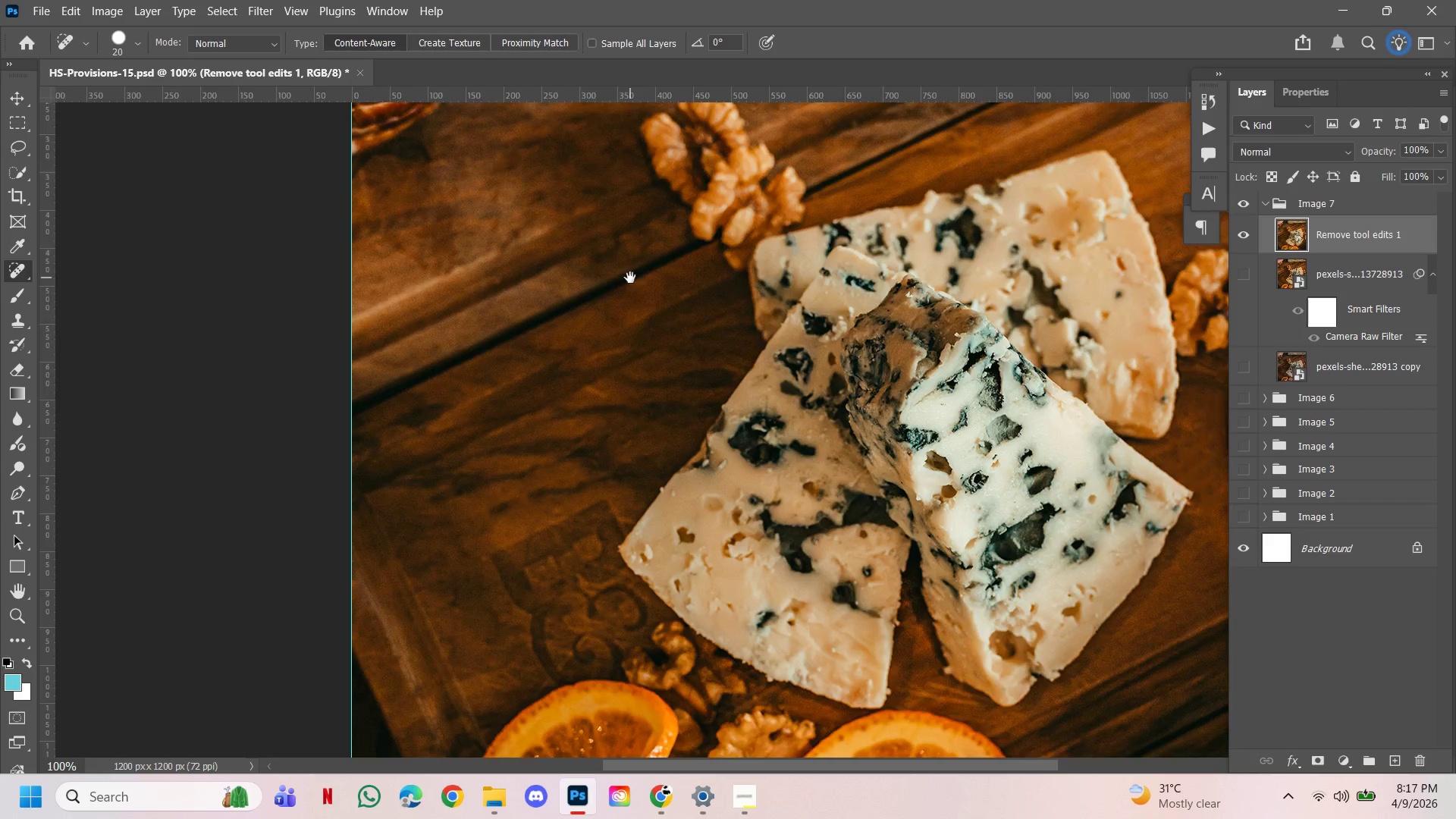 
left_click_drag(start_coordinate=[630, 278], to_coordinate=[592, 491])
 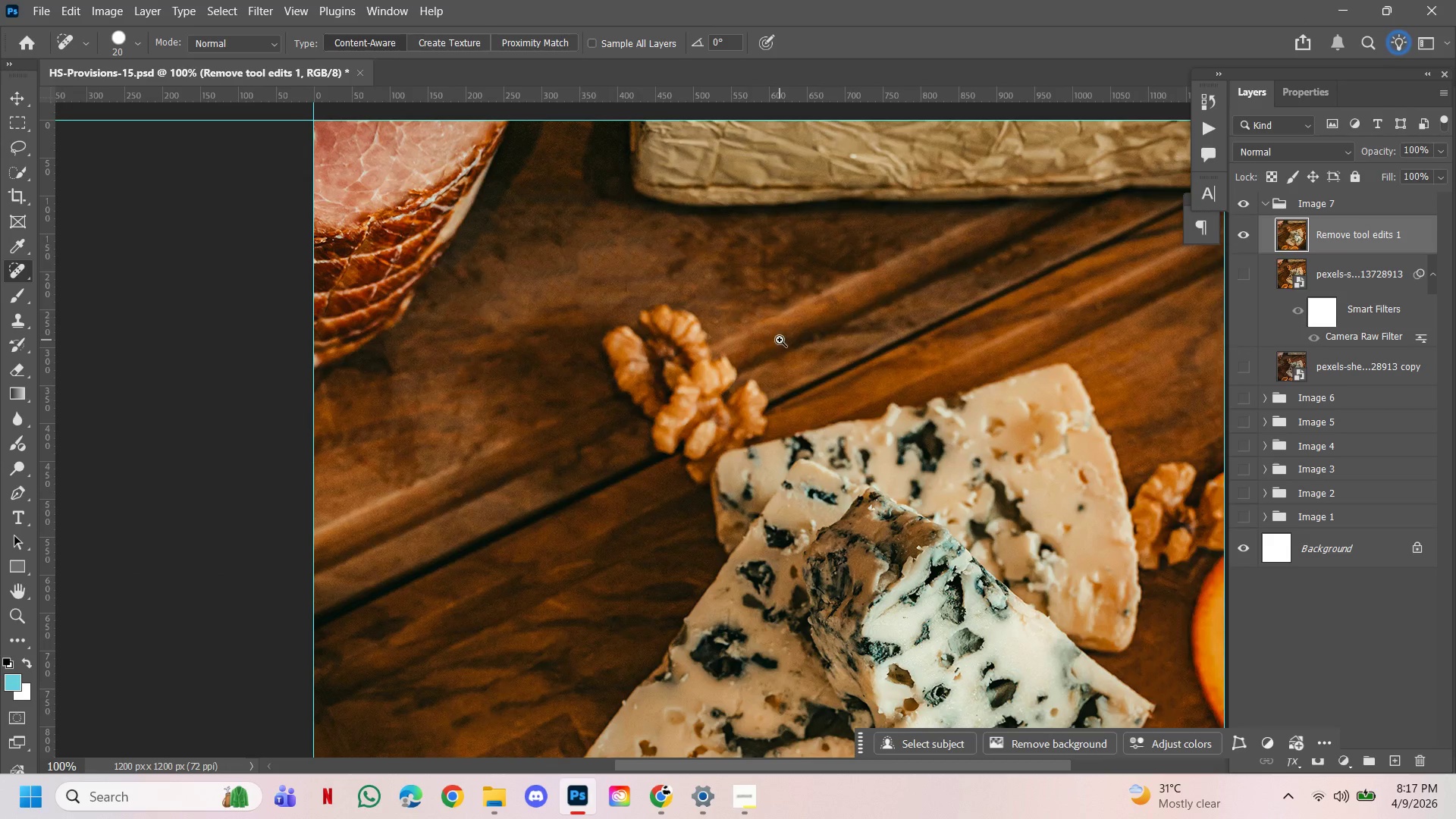 
hold_key(key=ControlLeft, duration=1.26)
hold_key(key=AltLeft, duration=1.17)
double_click([780, 340])
 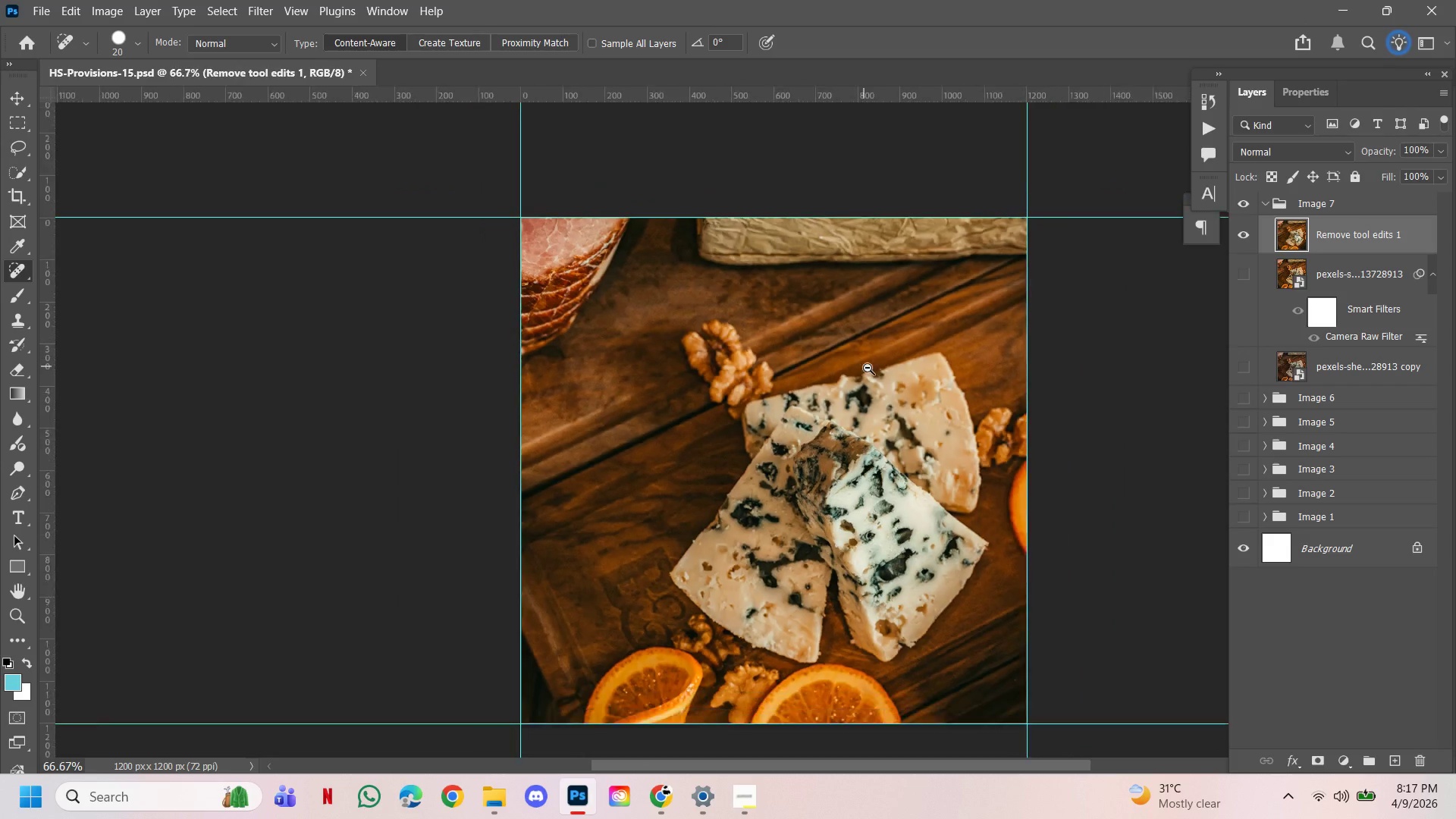 
triple_click([868, 368])
 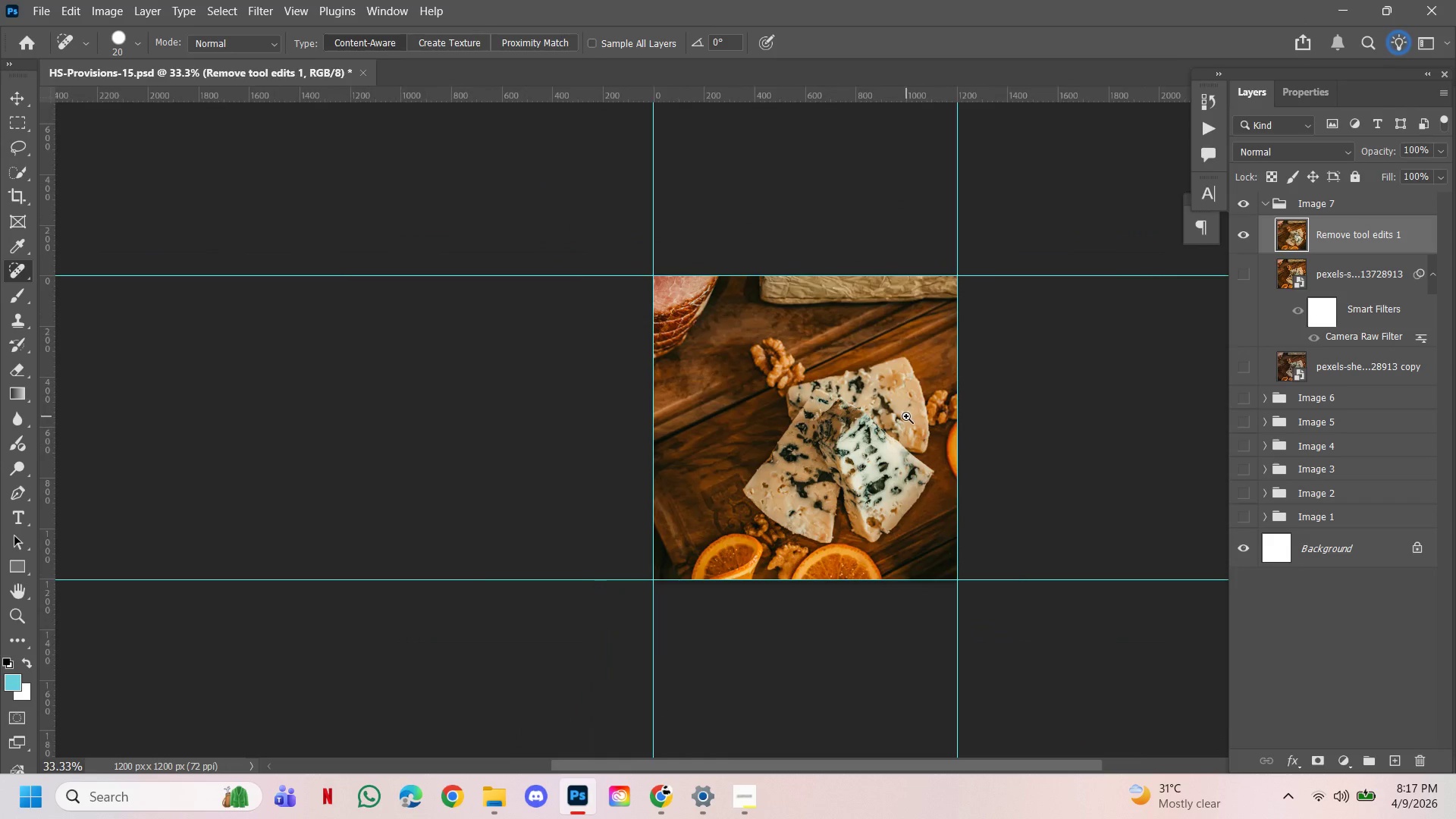 
double_click([906, 416])
 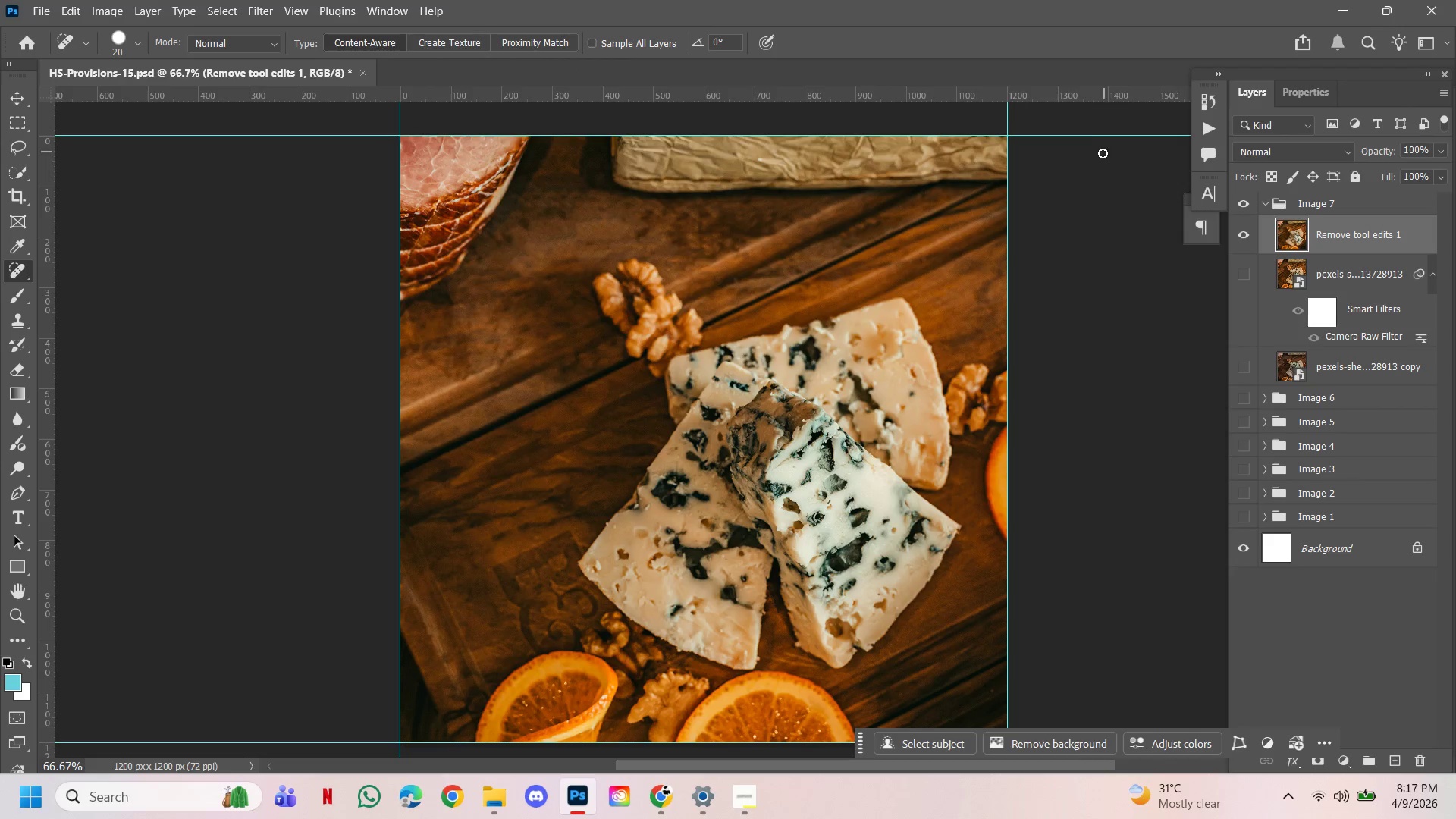 
left_click([1248, 278])
 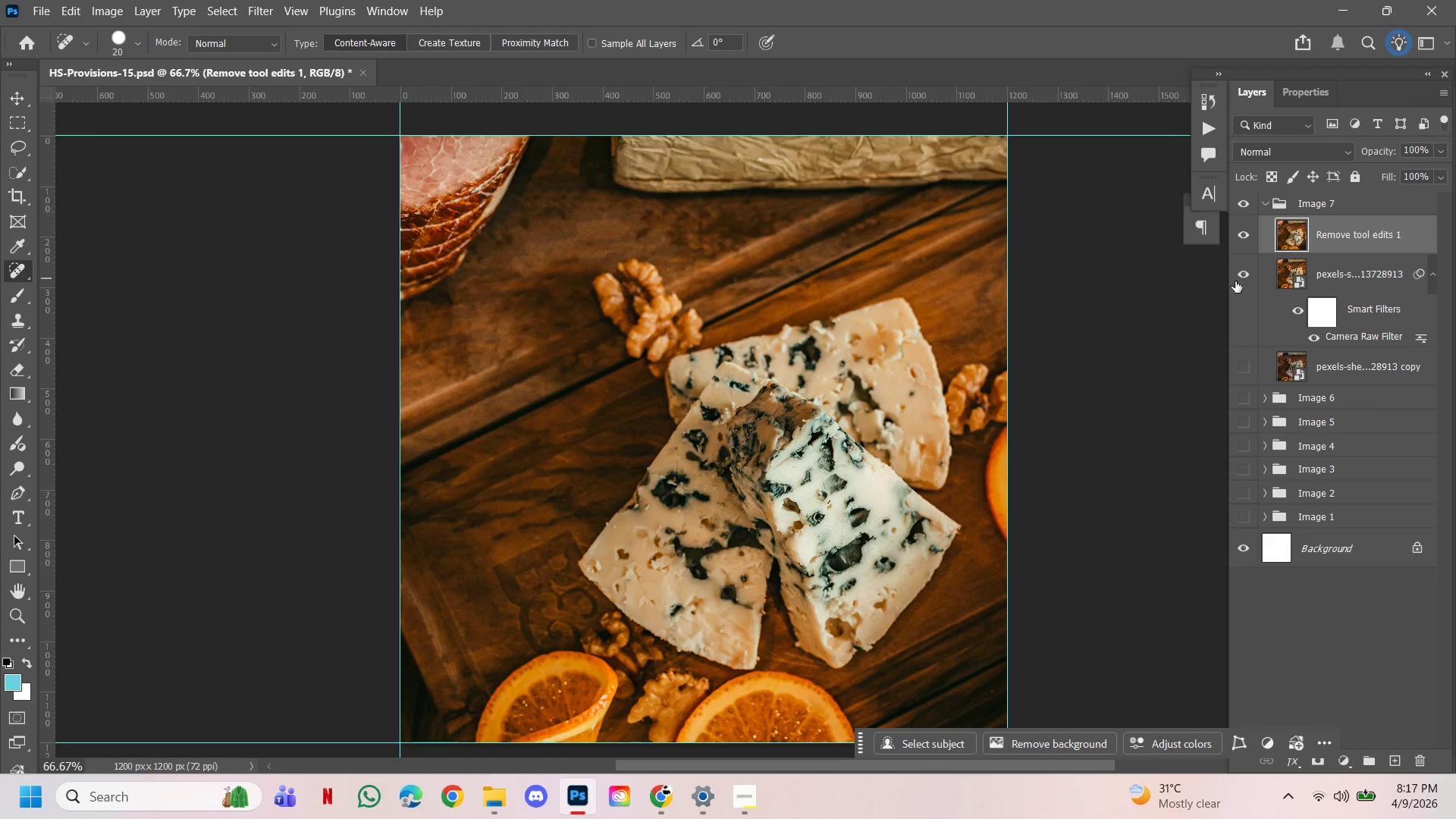 
left_click([1244, 271])
 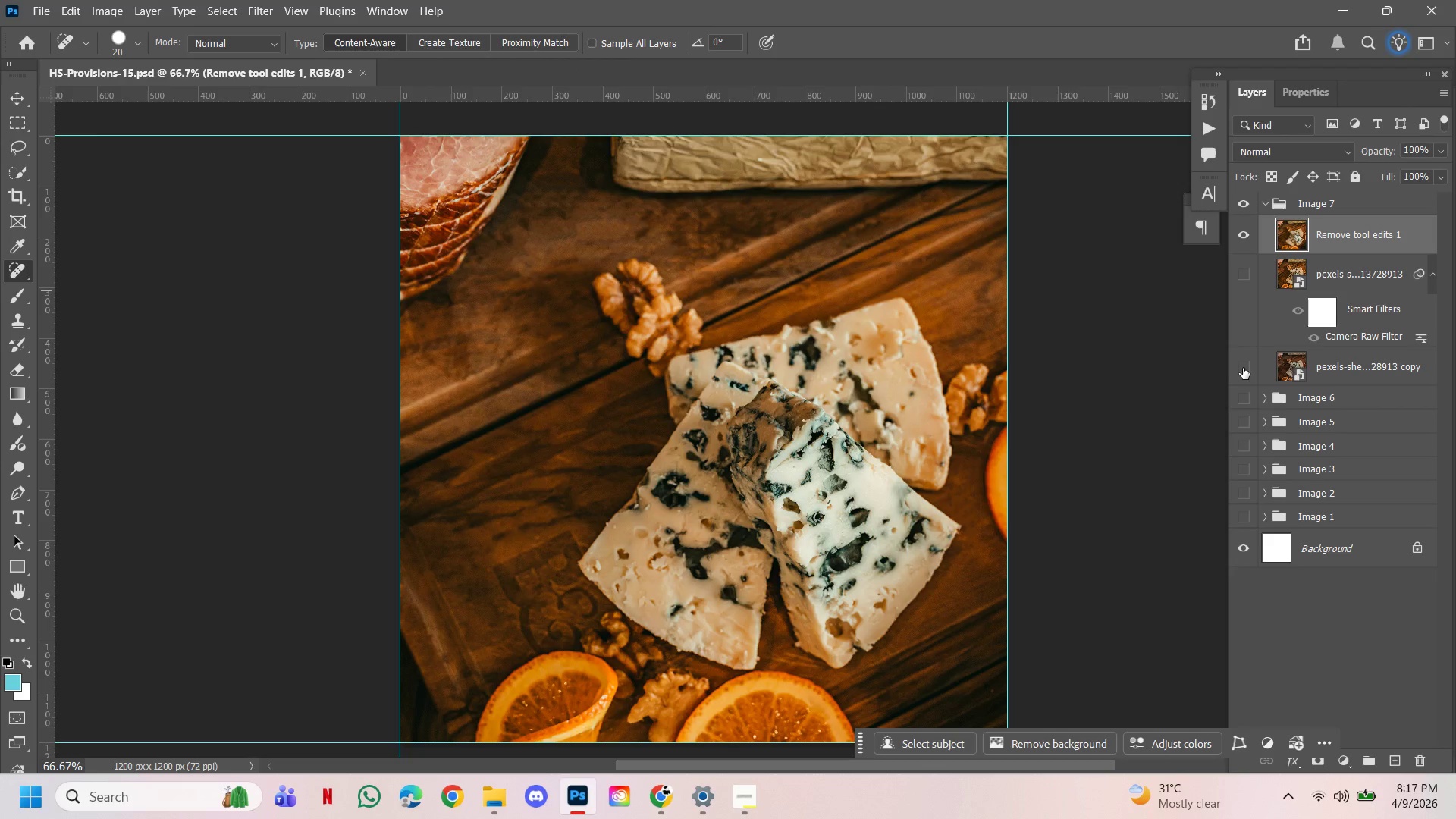 
left_click([1243, 371])
 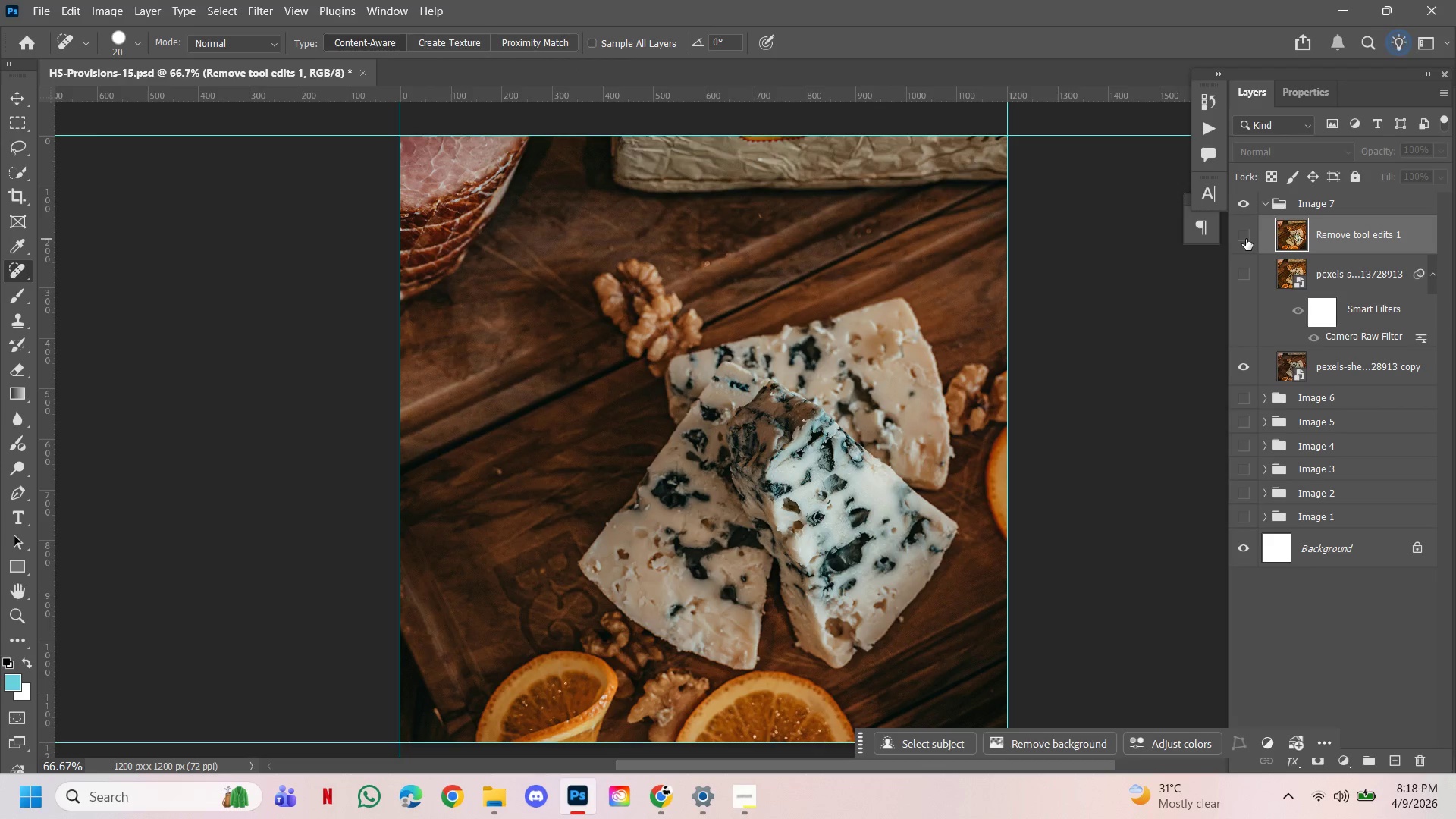 
left_click([1246, 239])
 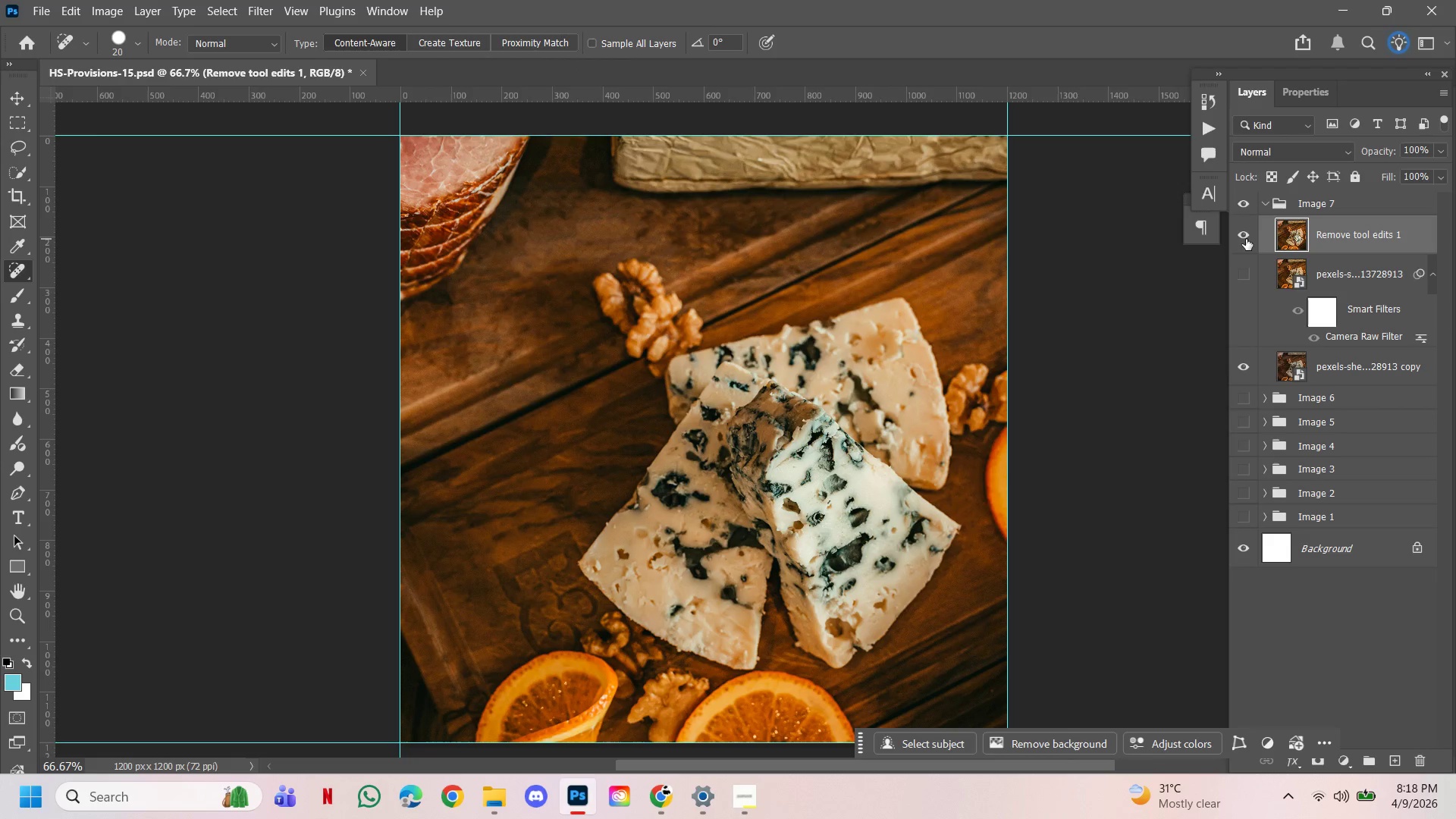 
left_click([1246, 239])
 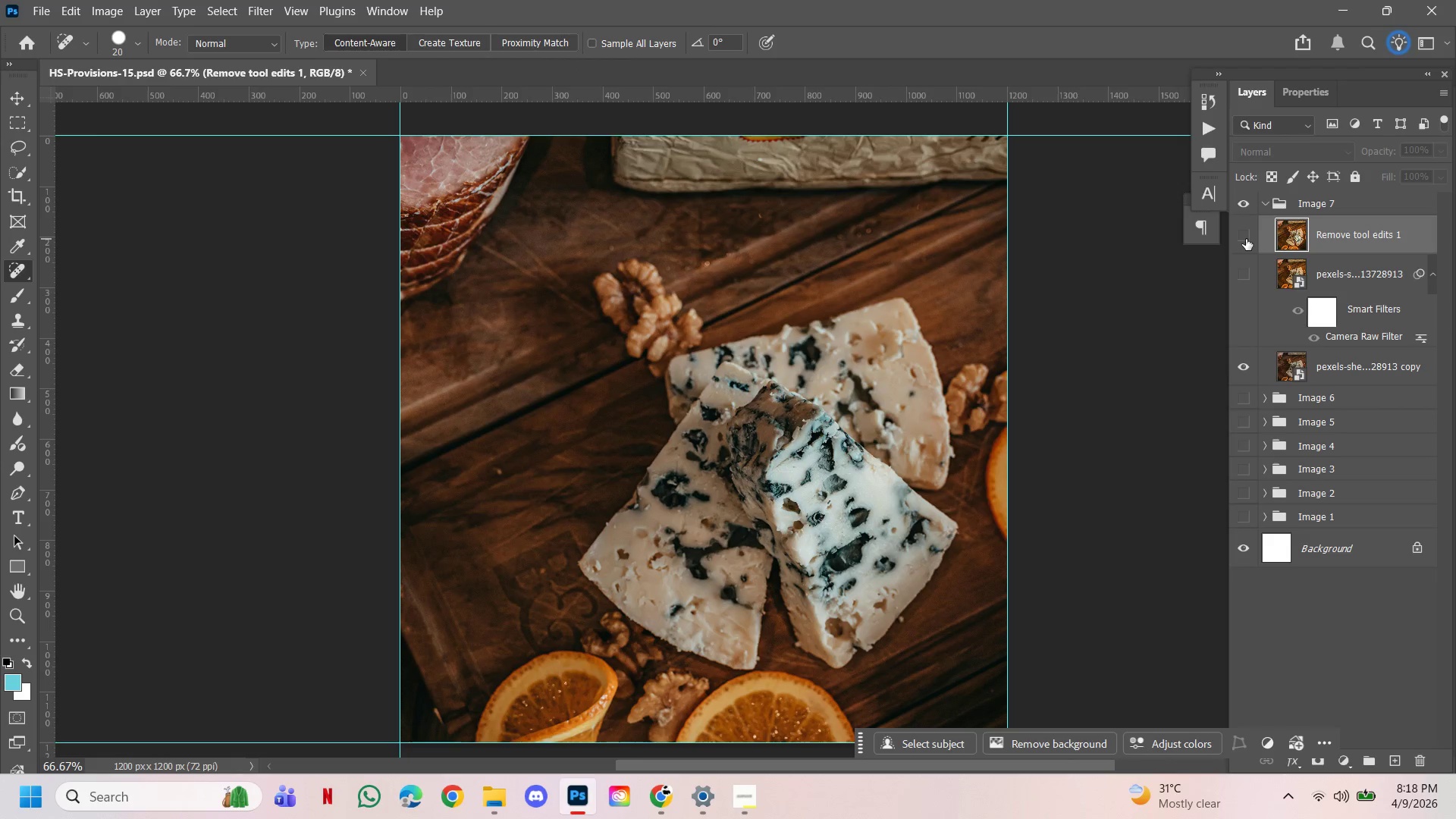 
left_click([1246, 239])
 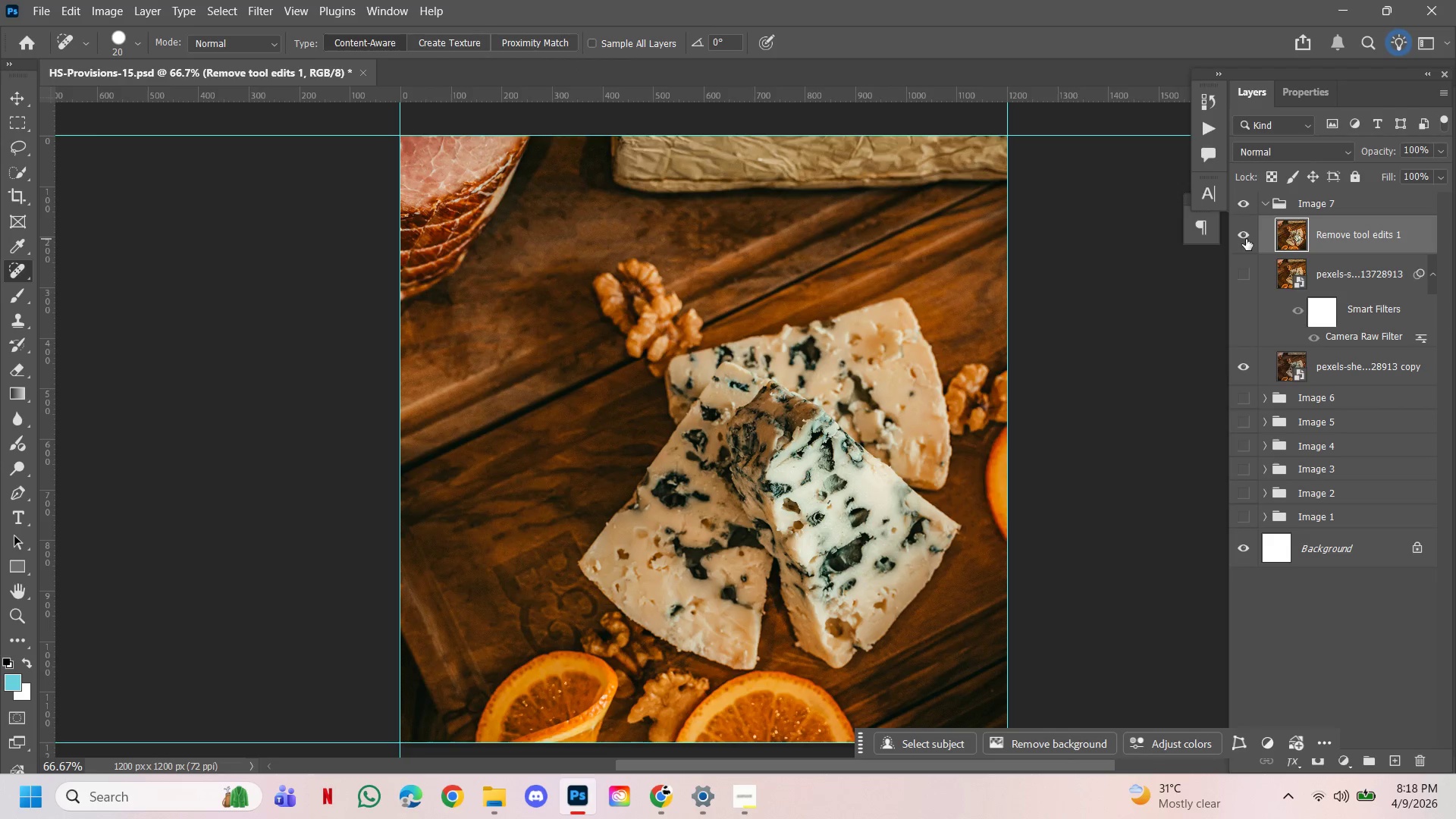 
left_click([1246, 239])
 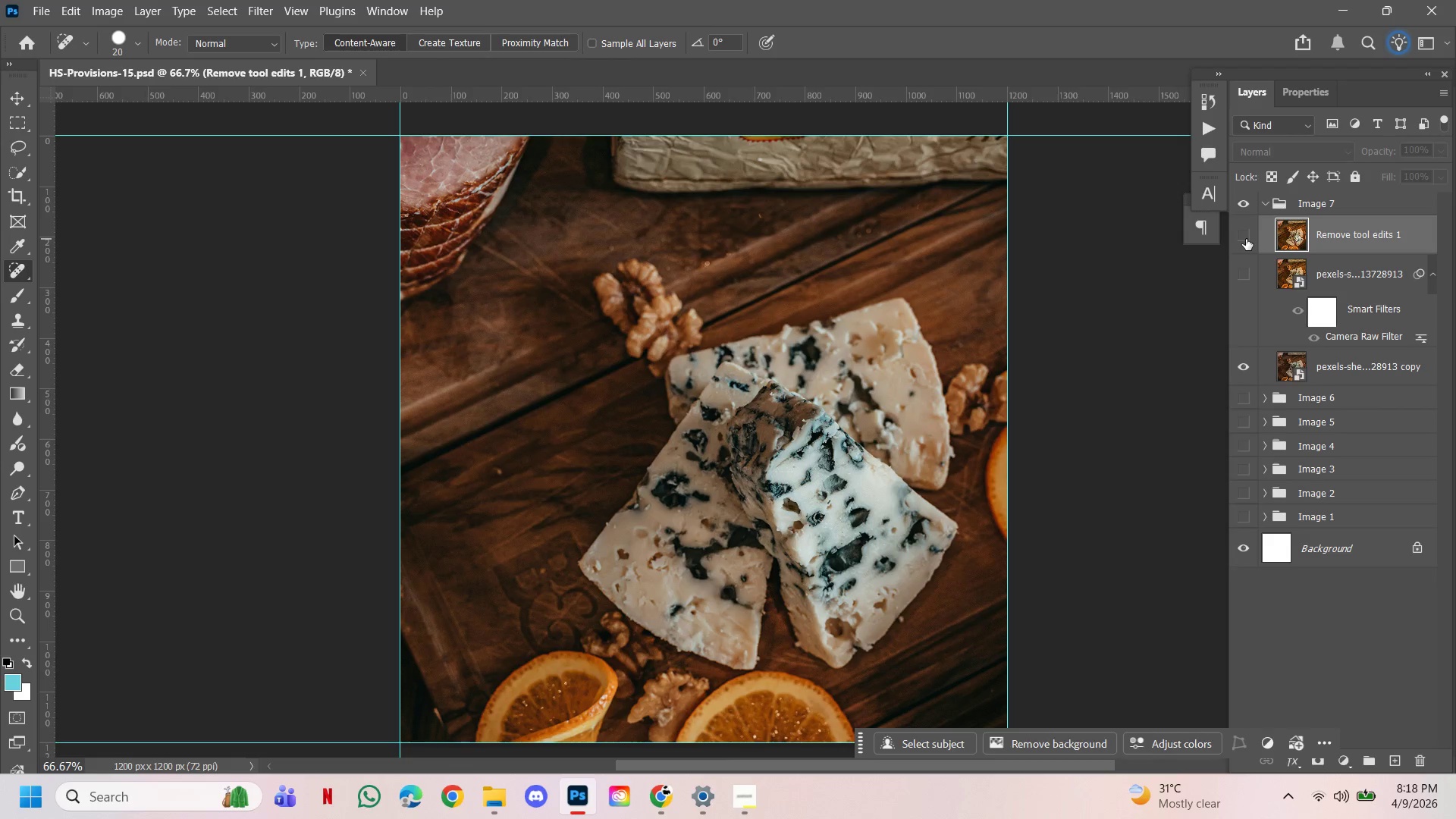 
left_click([1246, 239])
 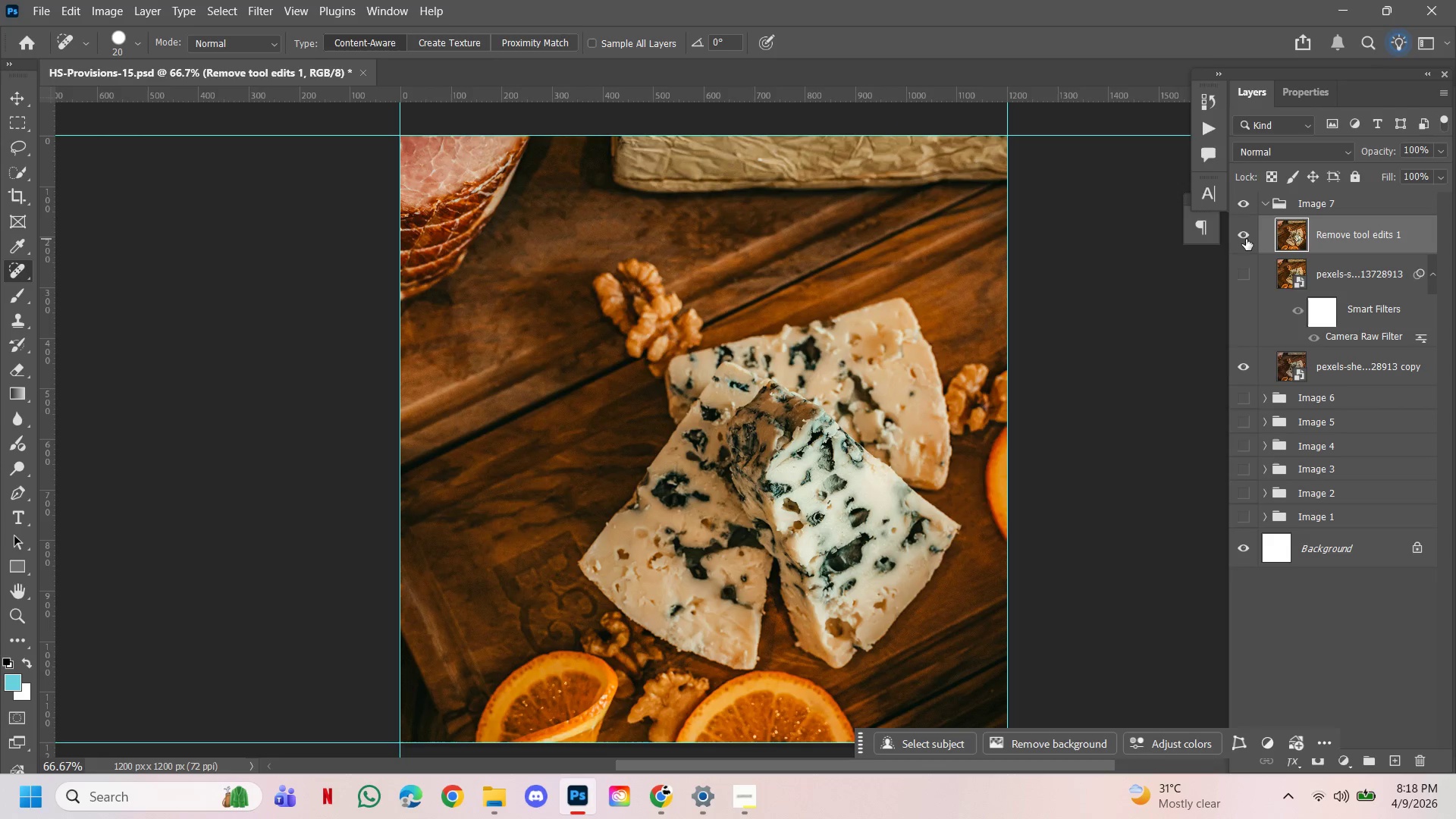 
left_click([1246, 239])
 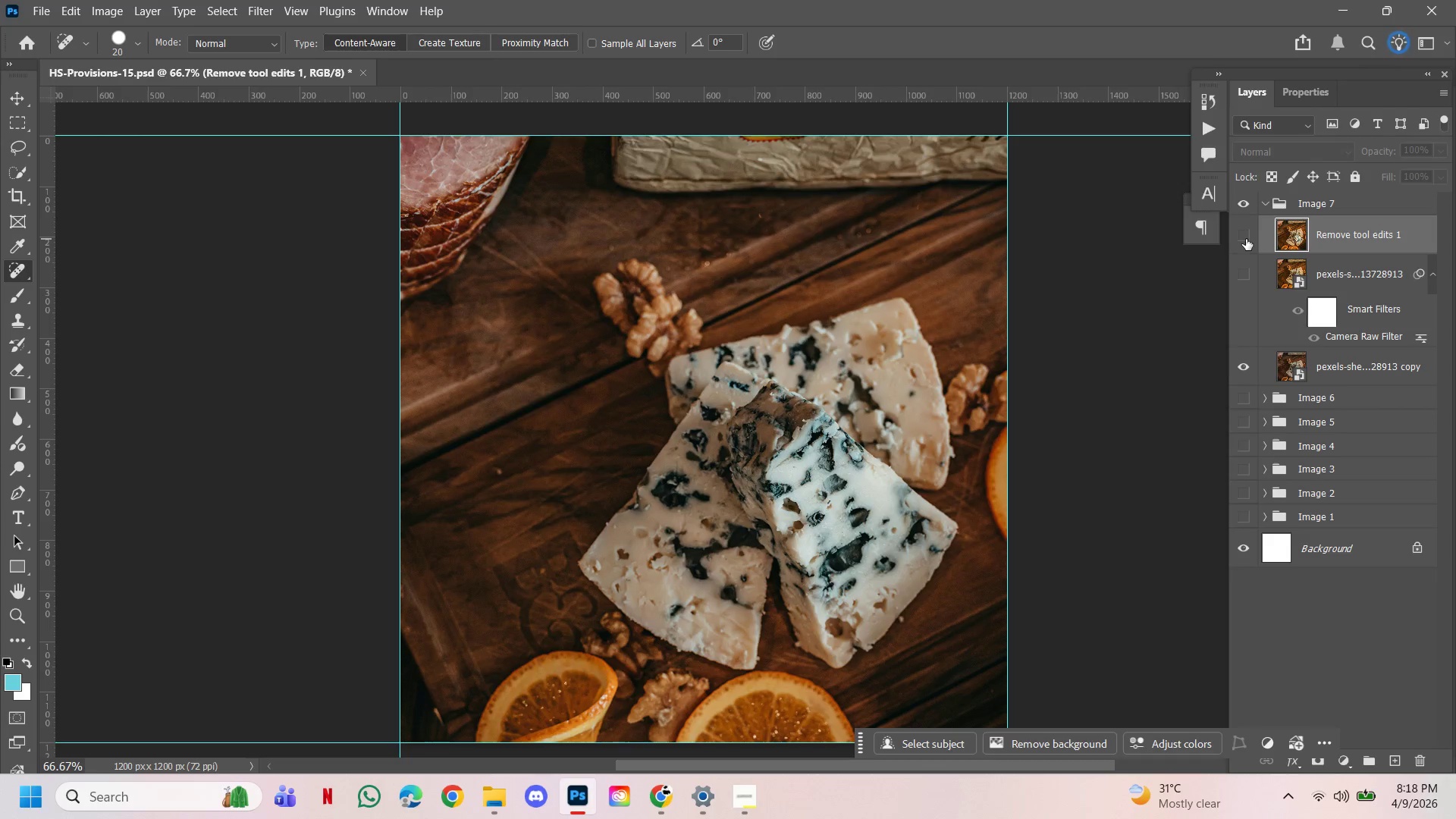 
left_click([1246, 239])
 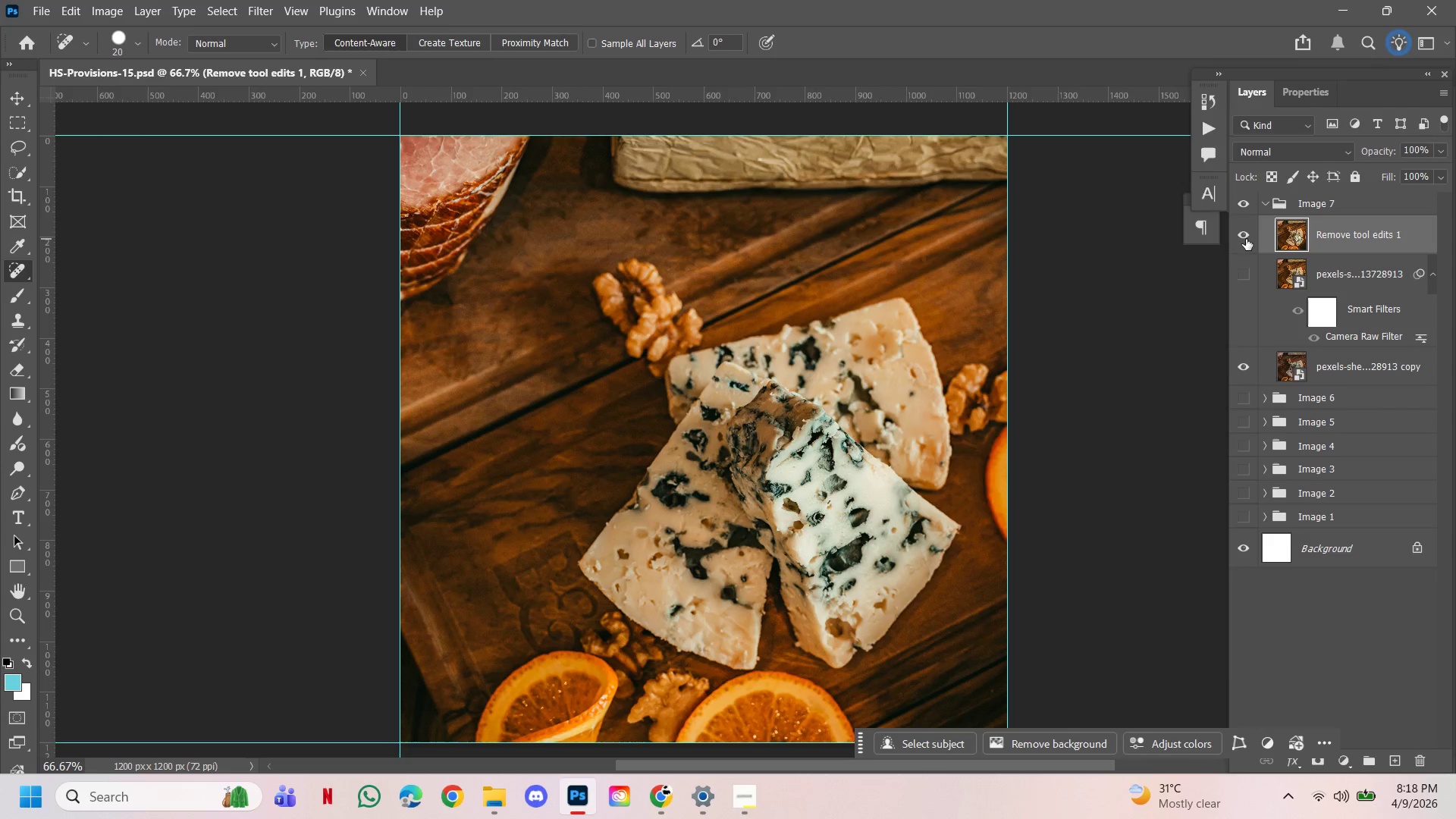 
left_click([1246, 239])
 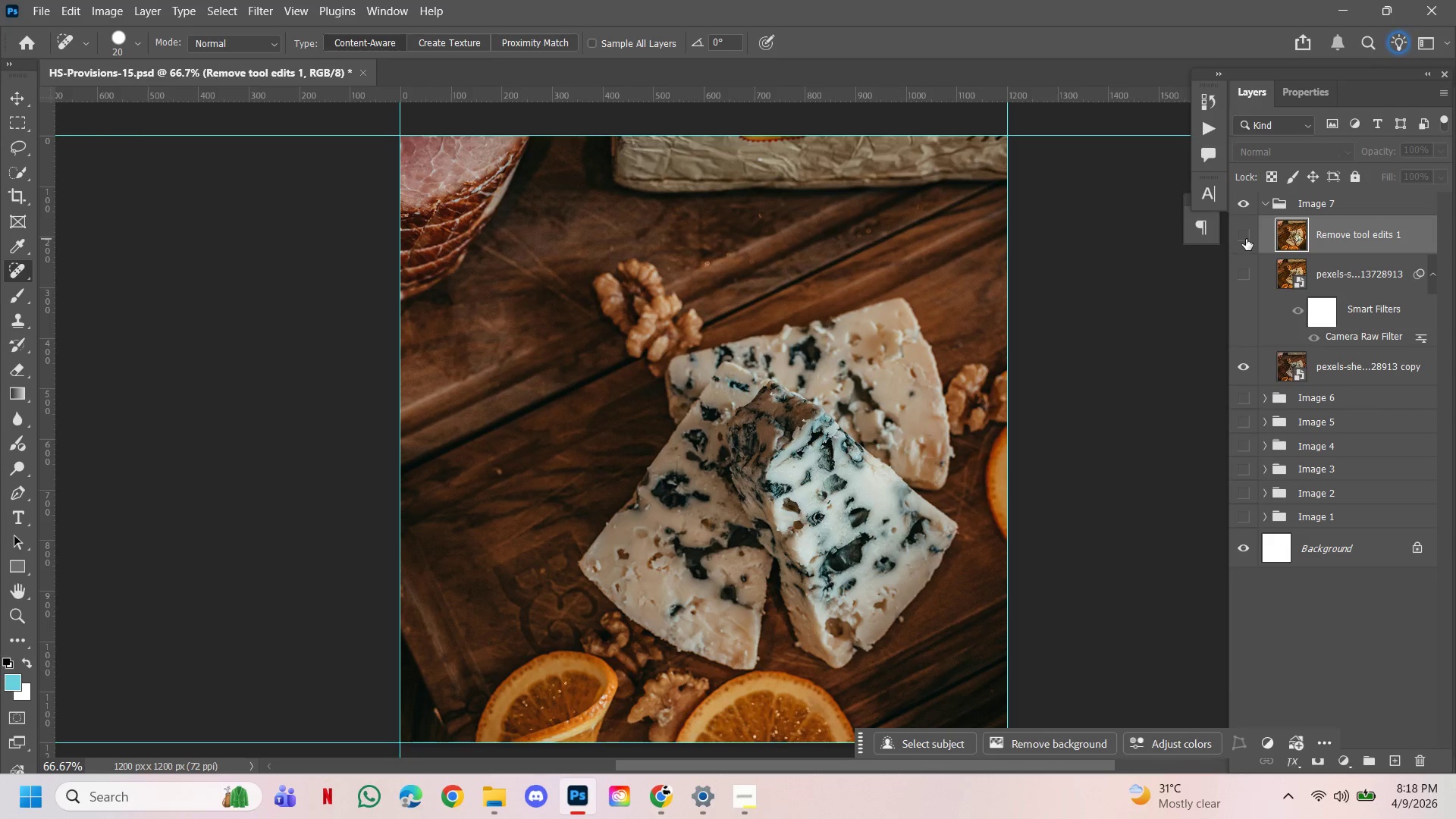 
left_click([1246, 239])
 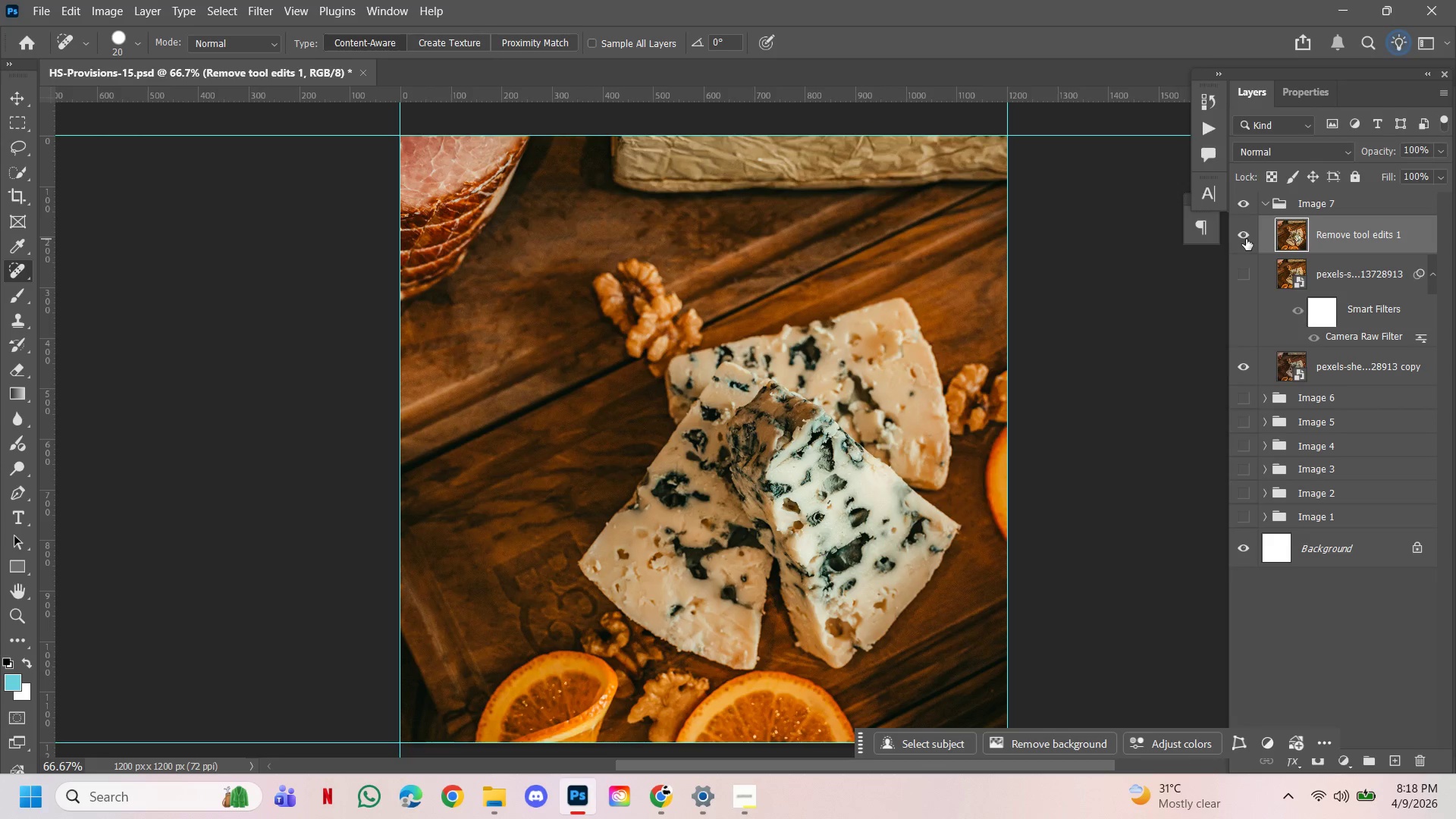 
left_click([1246, 239])
 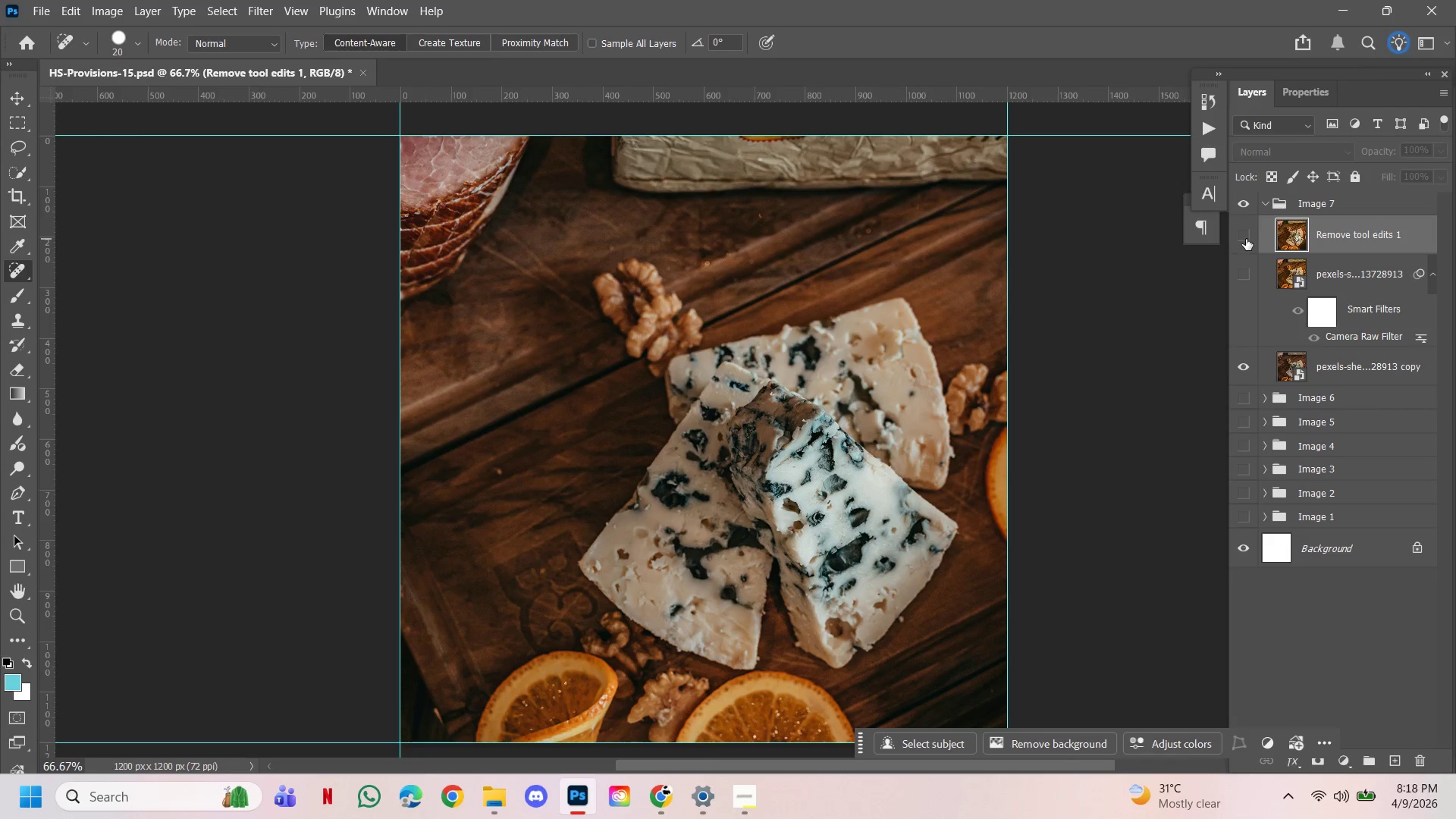 
left_click([1246, 239])
 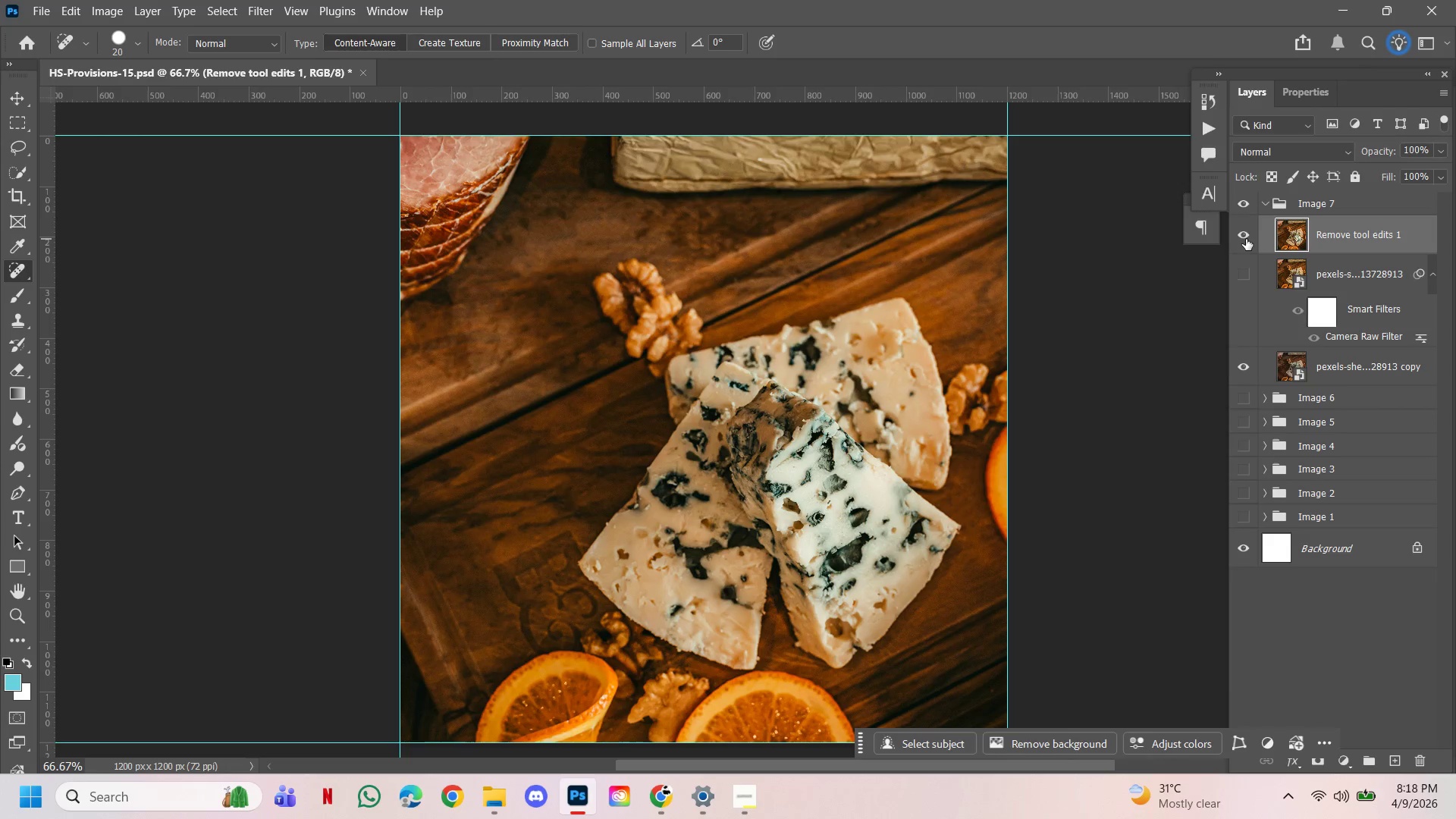 
left_click([1246, 239])
 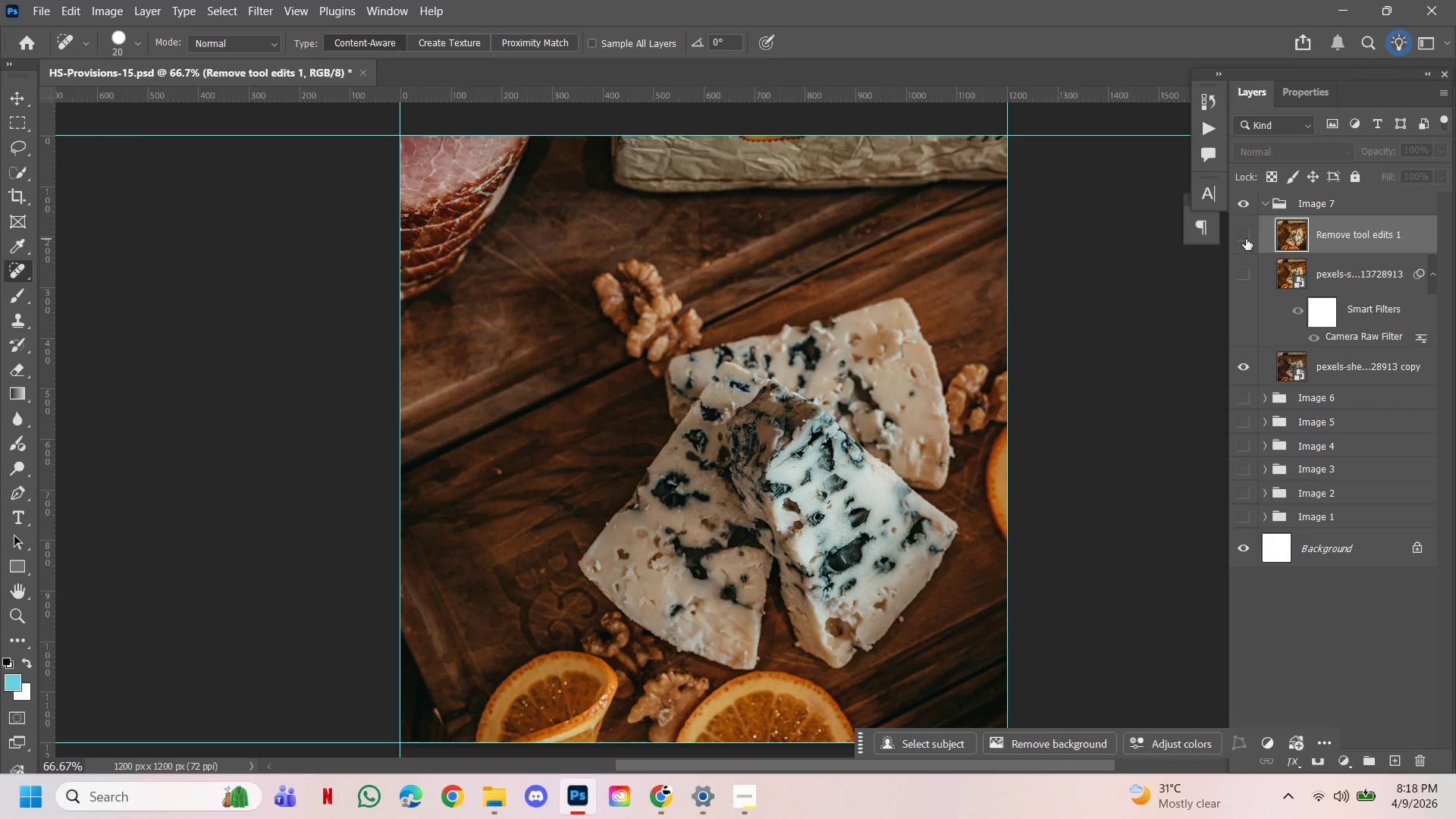 
left_click([1246, 239])
 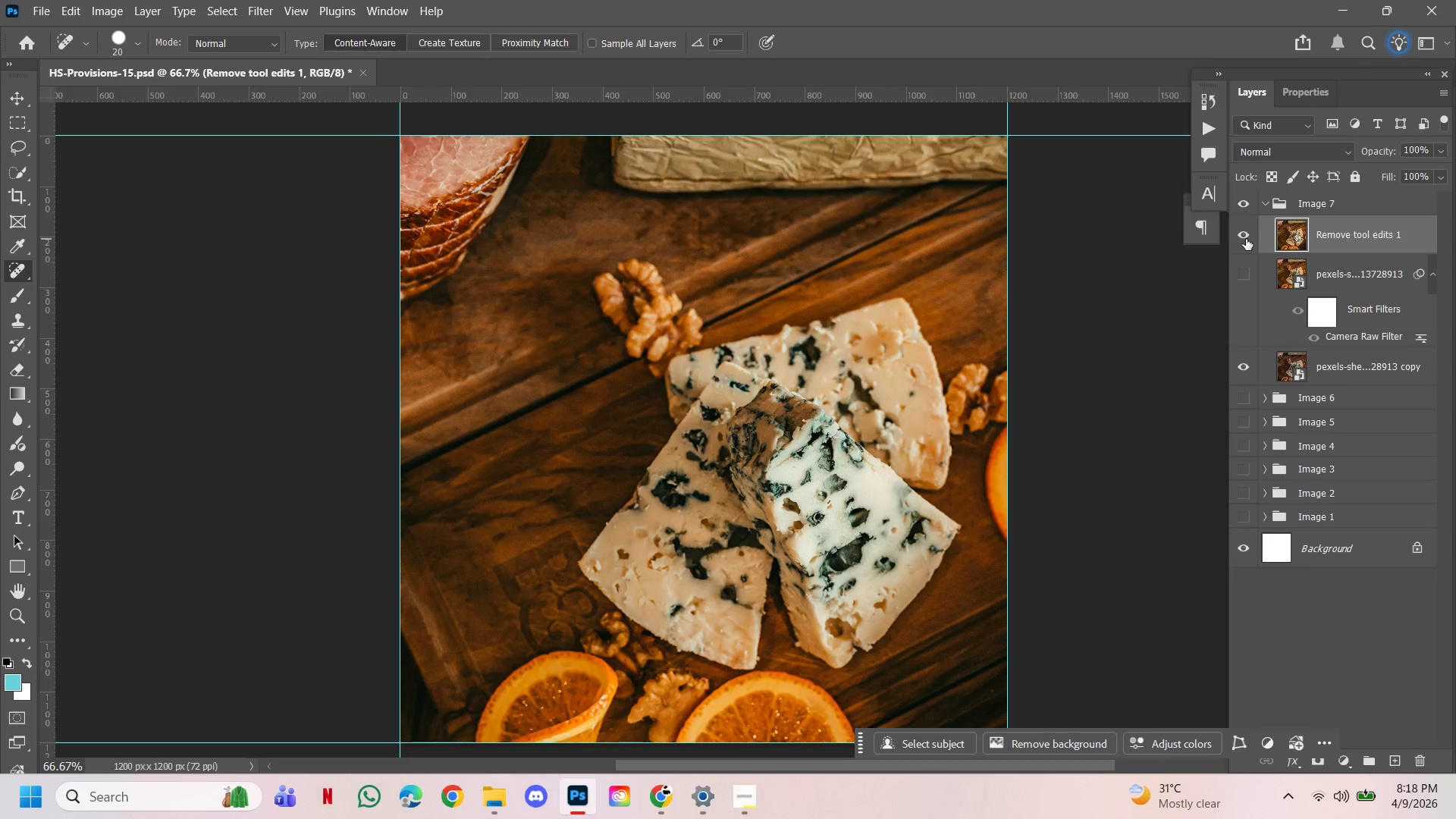 
left_click([1246, 239])
 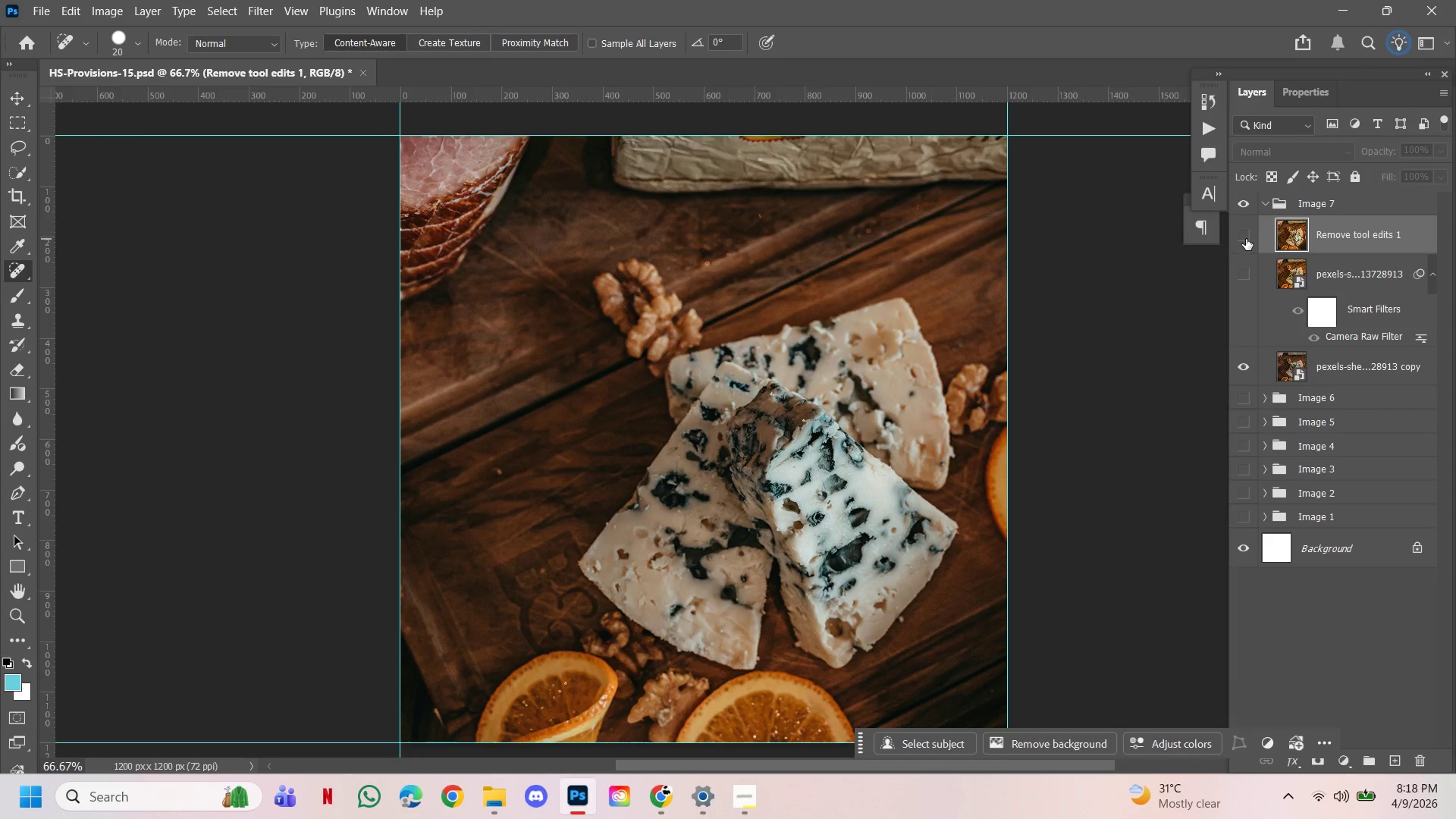 
left_click([1246, 239])
 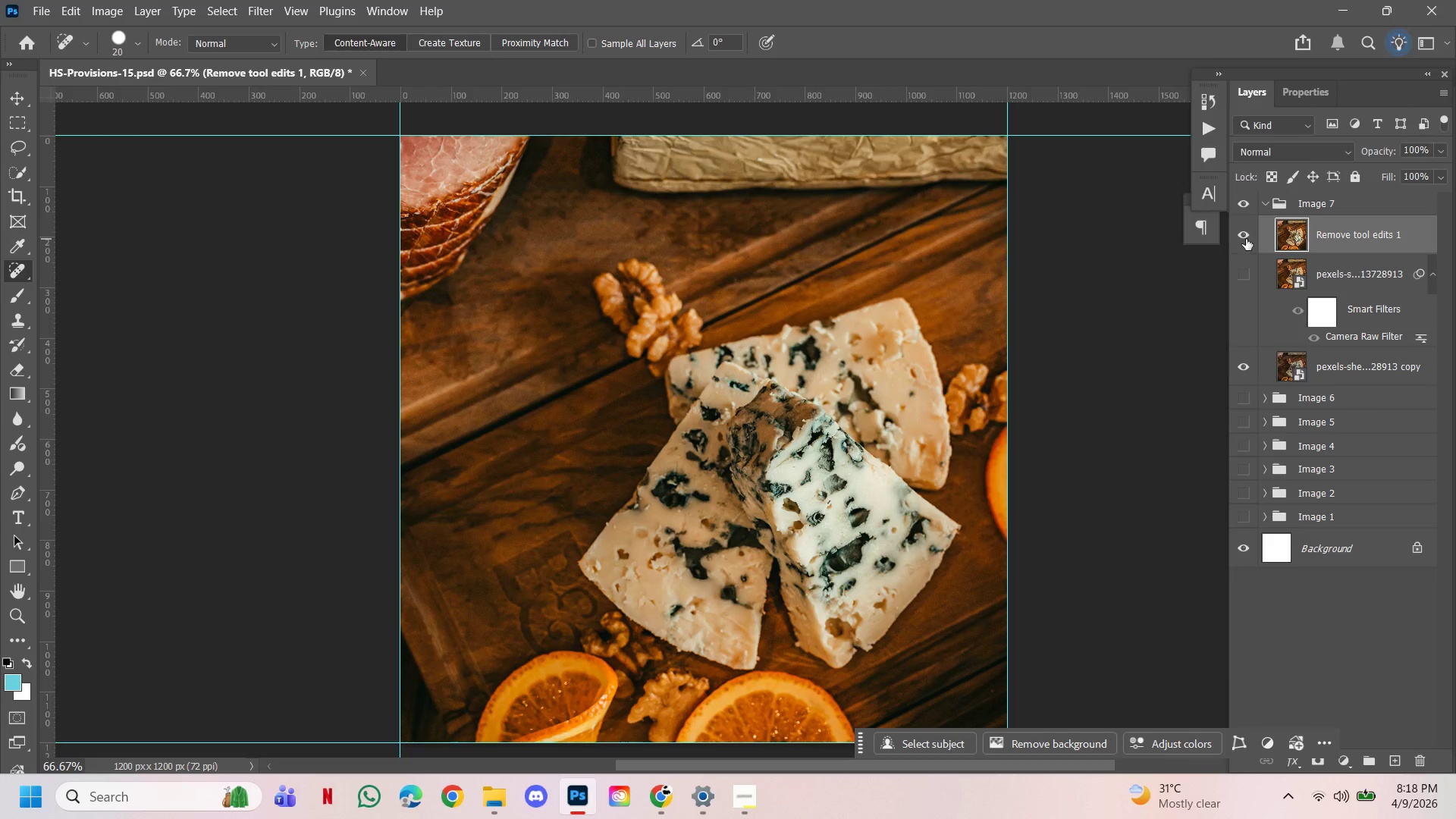 
left_click([1246, 239])
 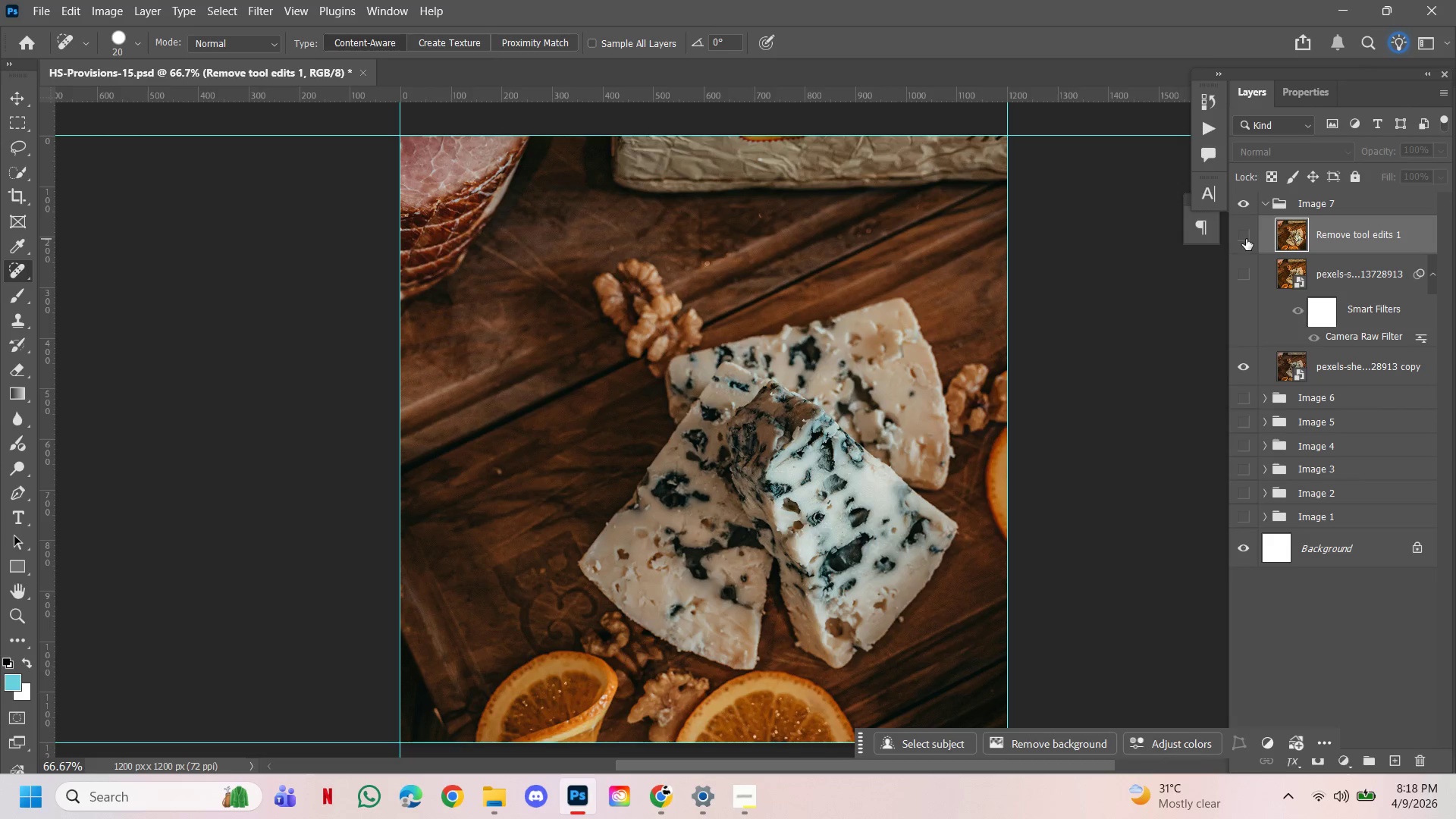 
left_click([1246, 239])
 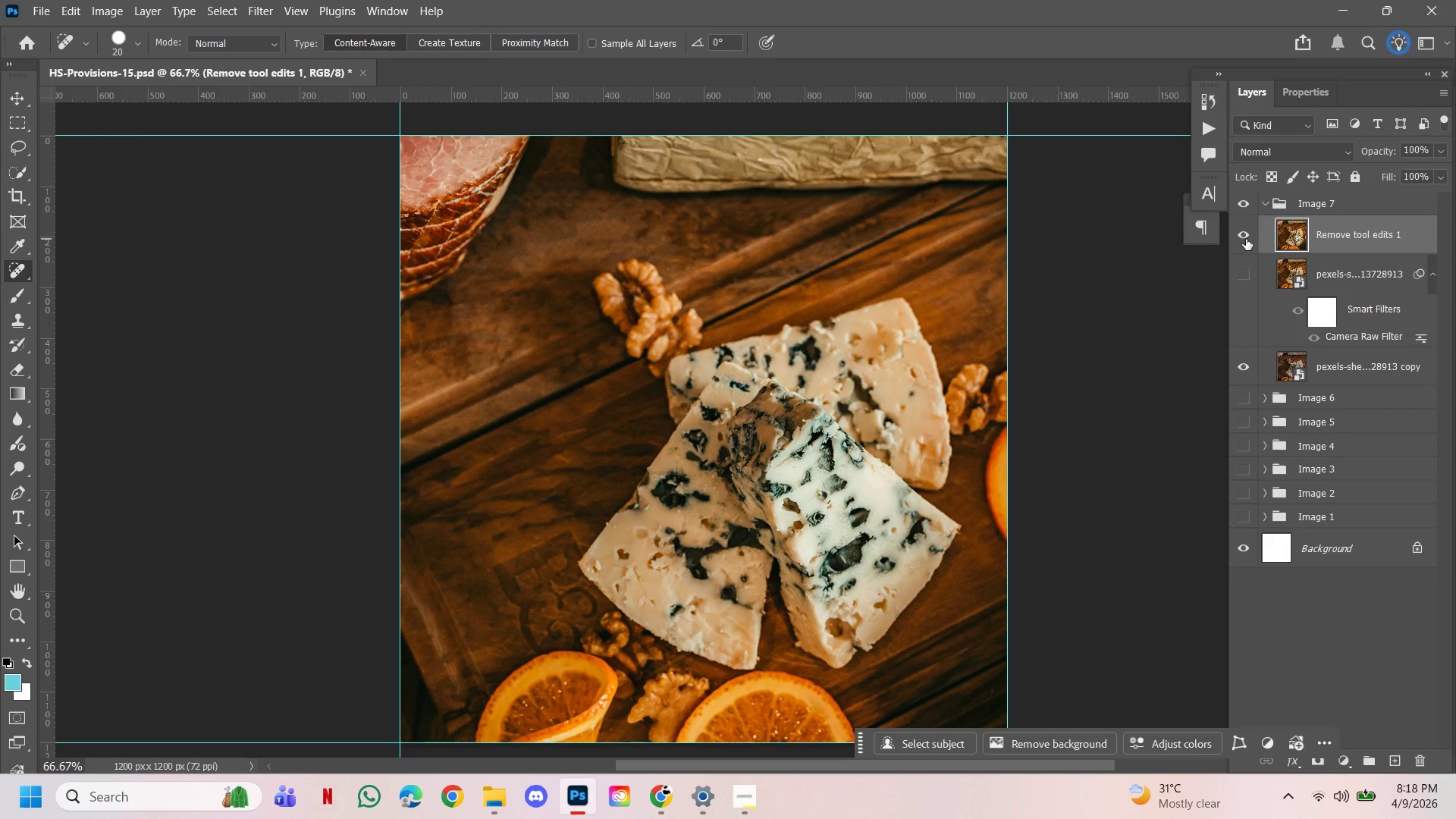 
left_click([1246, 239])
 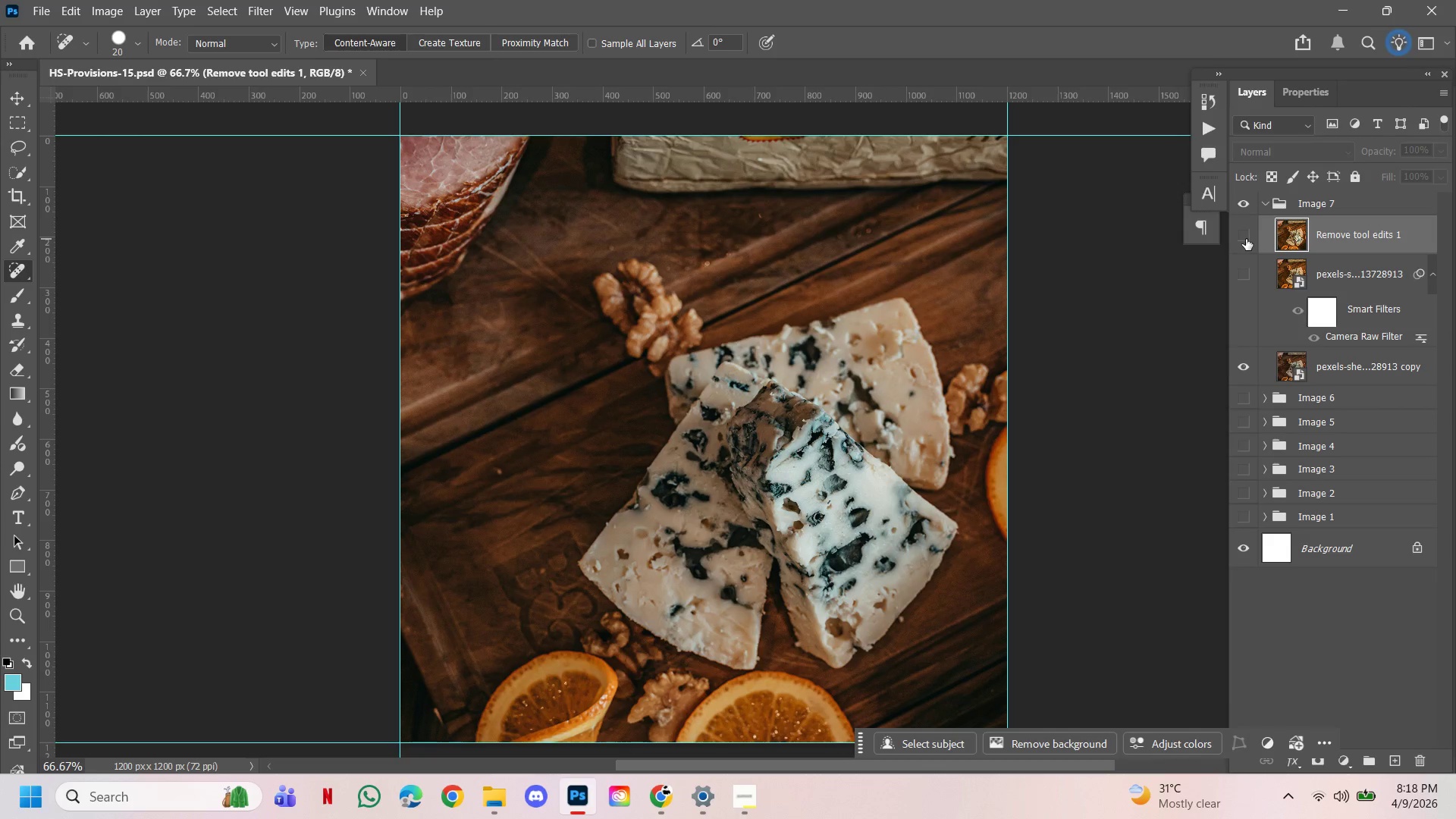 
left_click([1246, 239])
 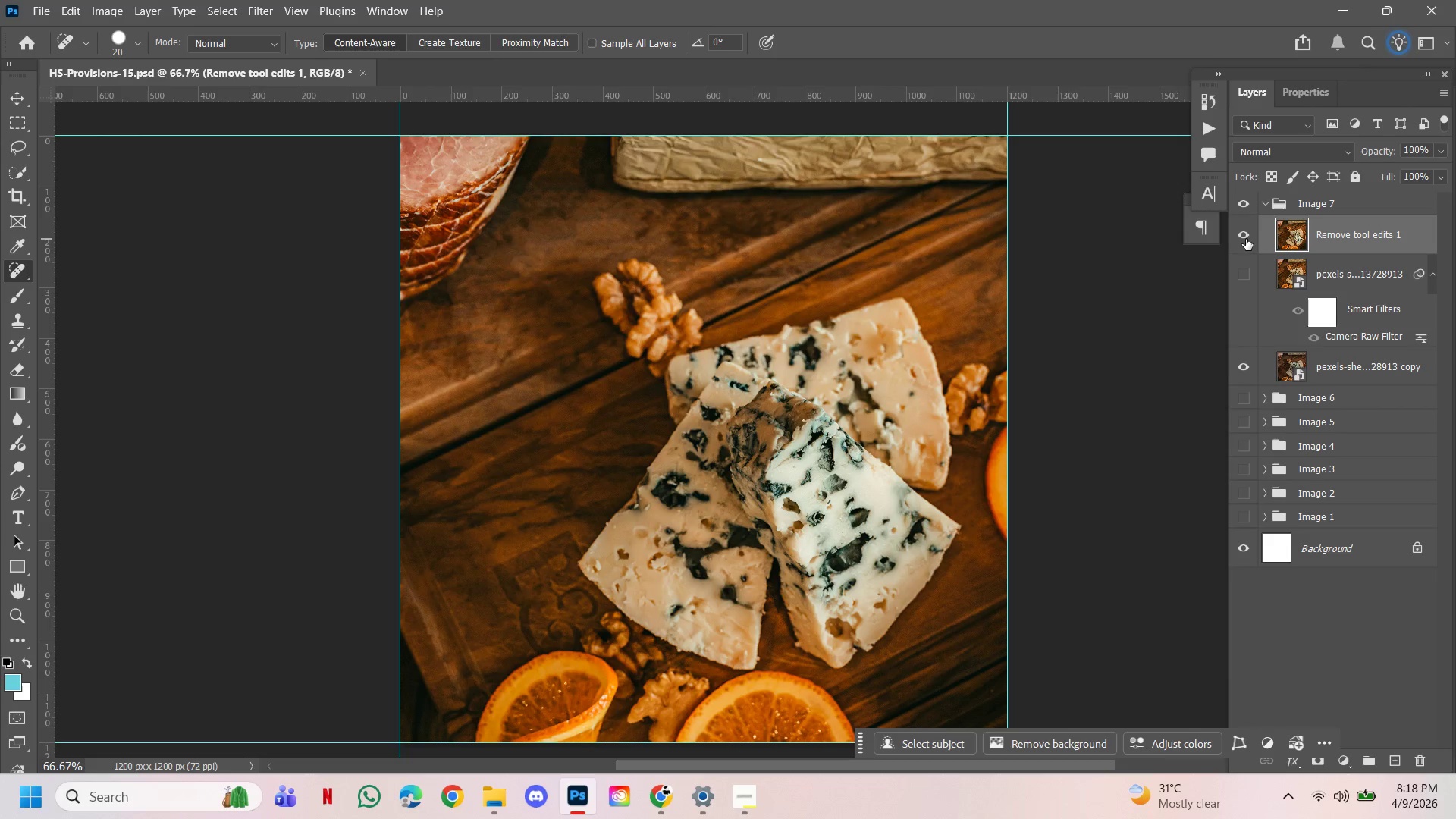 
left_click([1246, 239])
 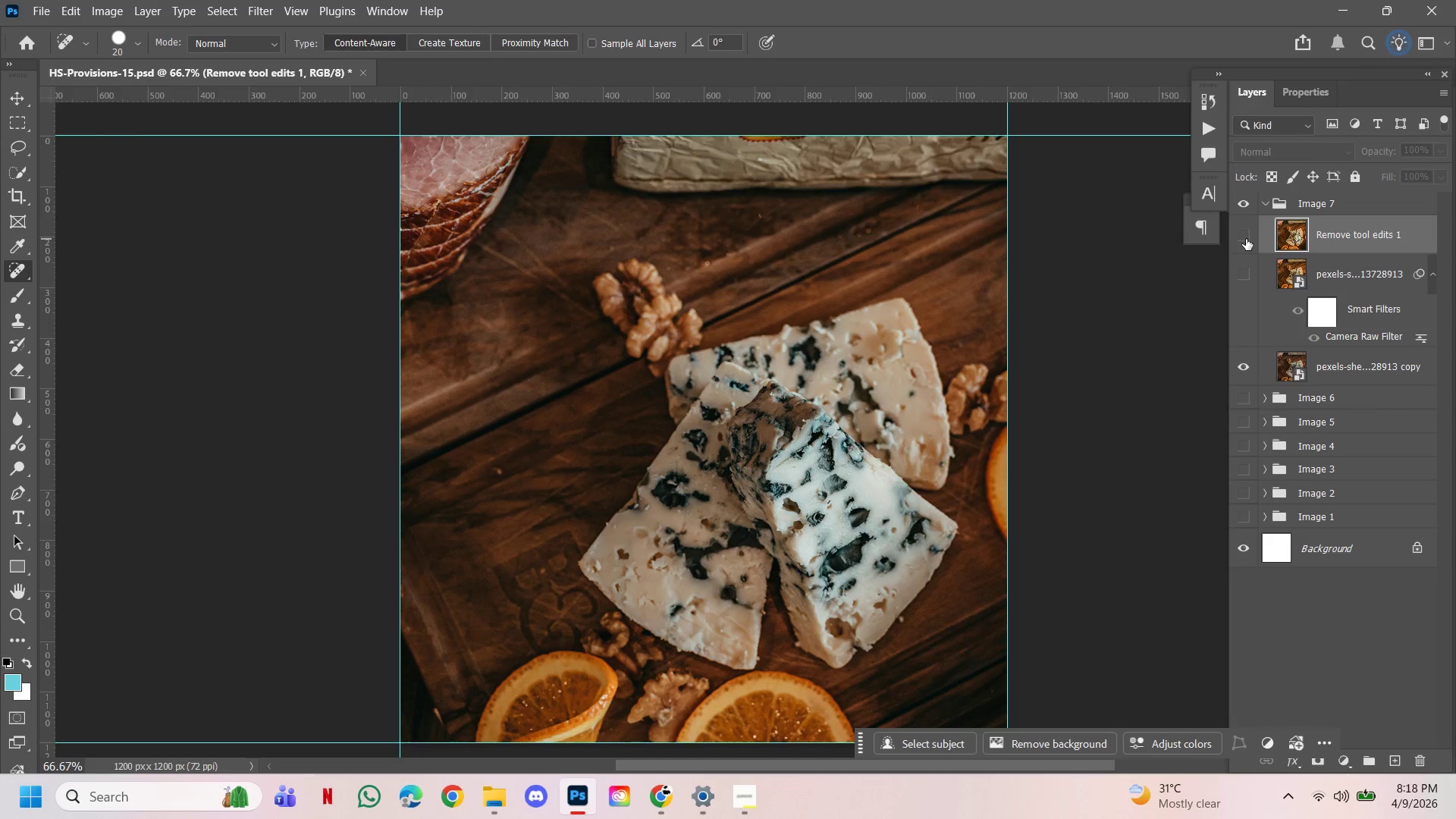 
left_click([1246, 239])
 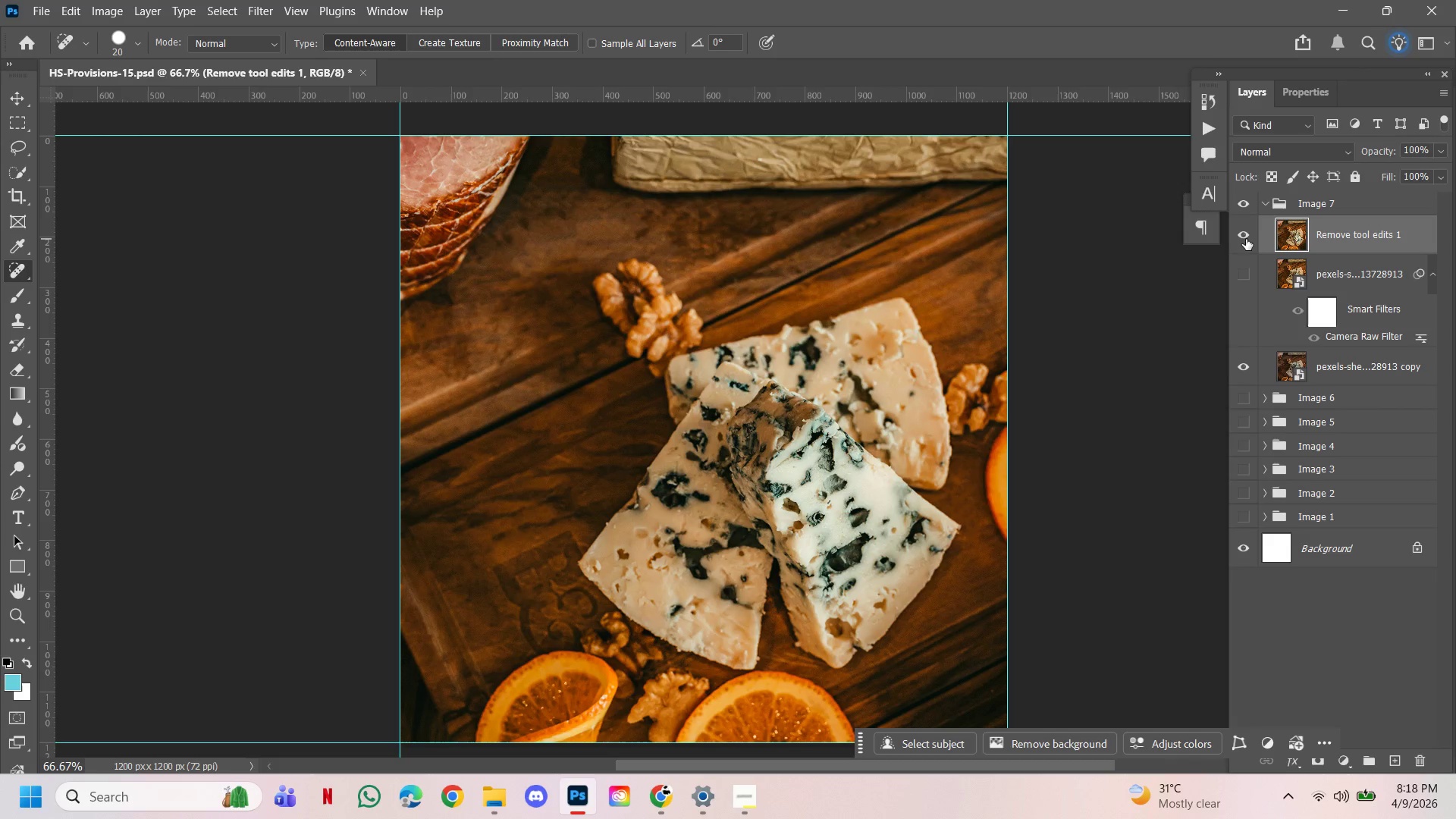 
left_click([1246, 239])
 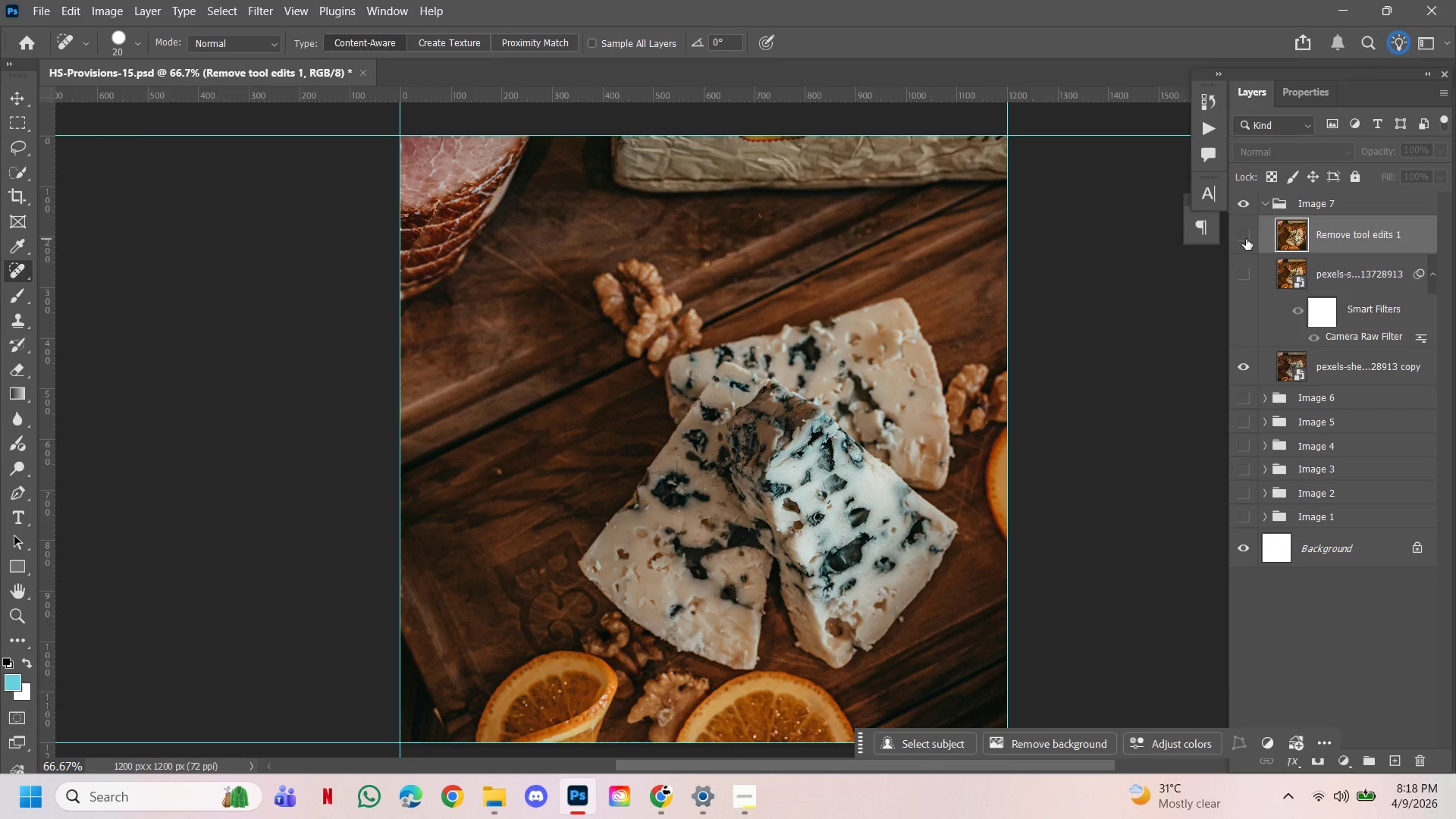 
left_click([1246, 239])
 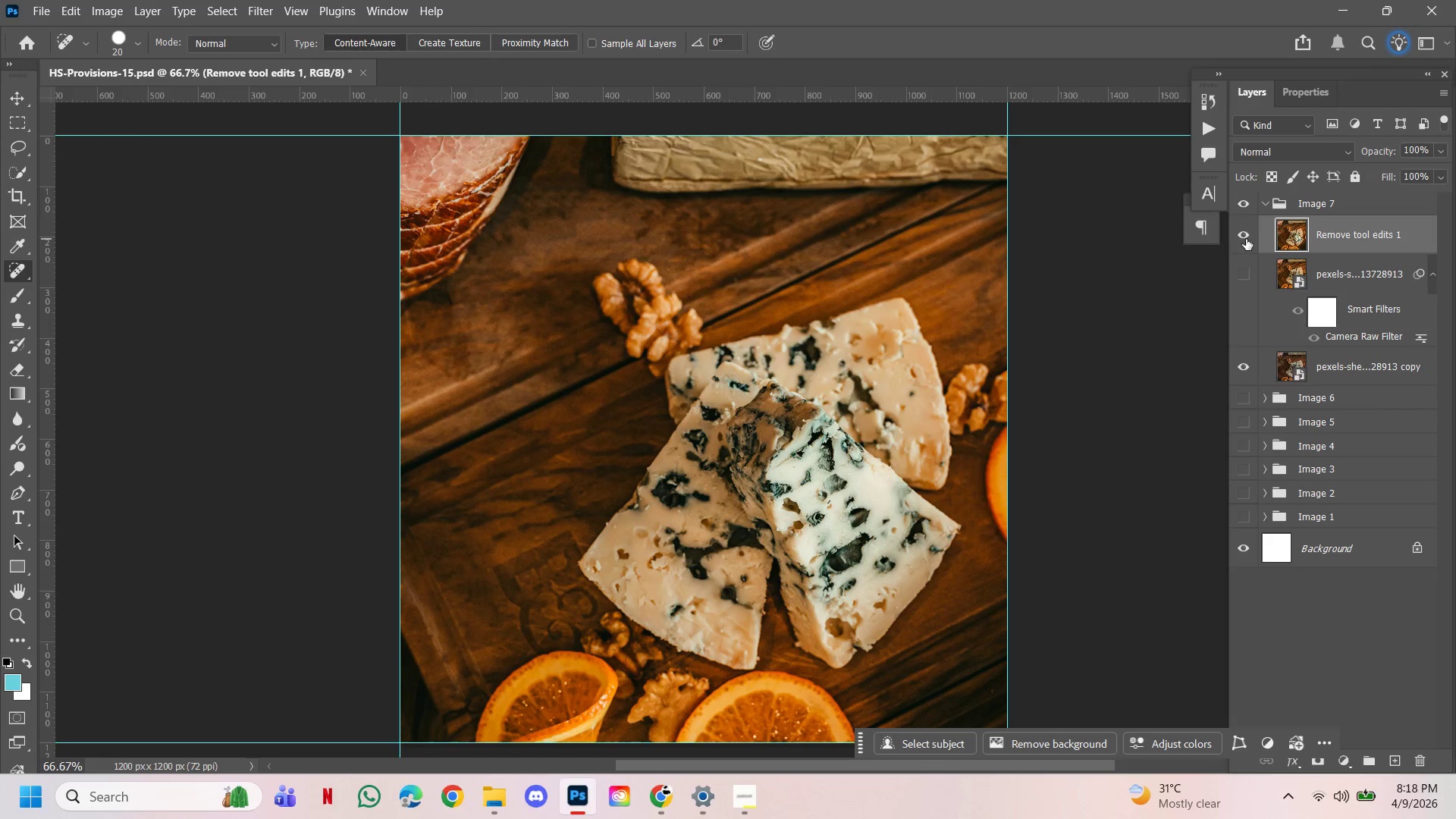 
hold_key(key=ControlLeft, duration=1.76)
 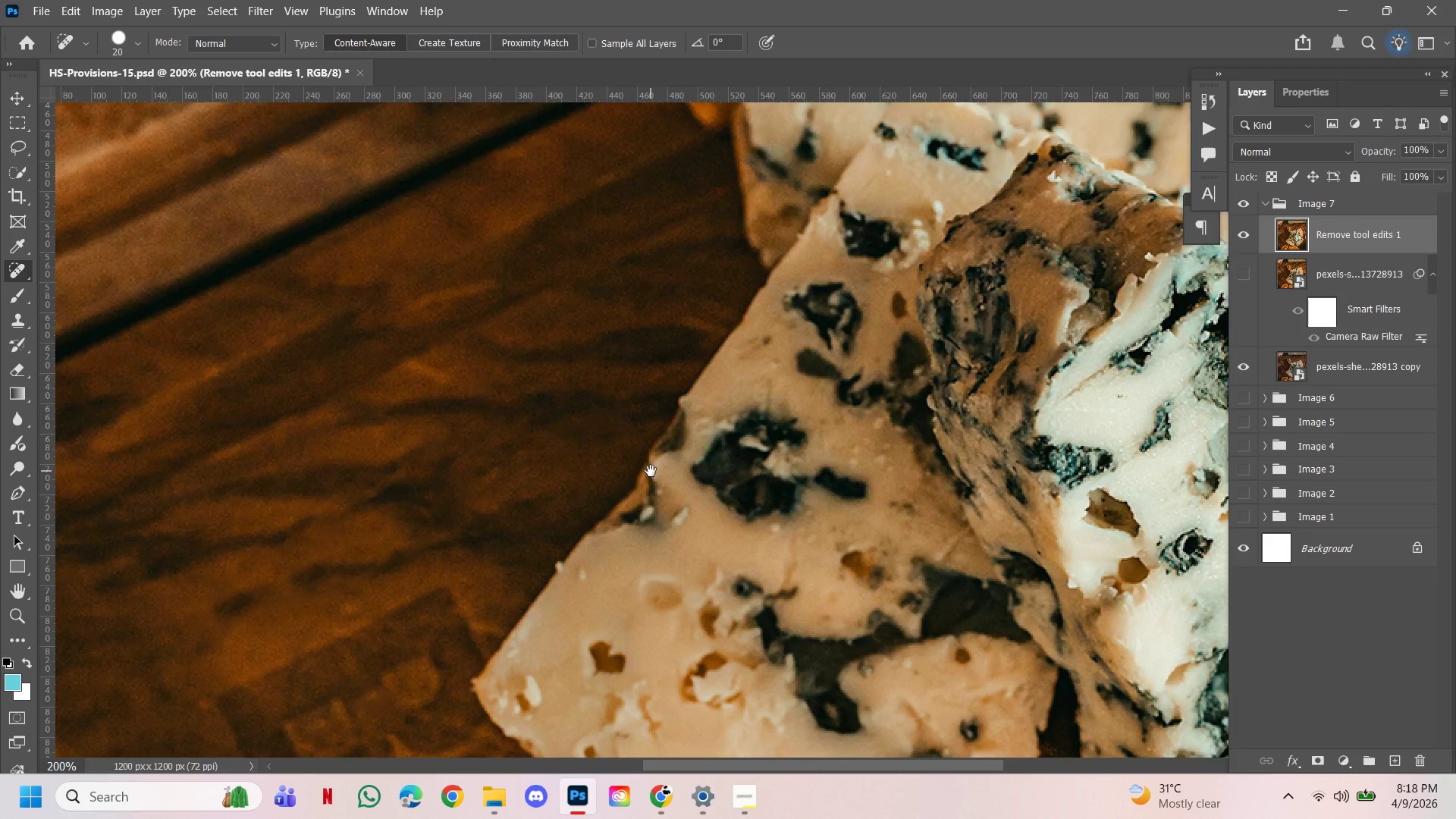 
hold_key(key=Space, duration=1.52)
 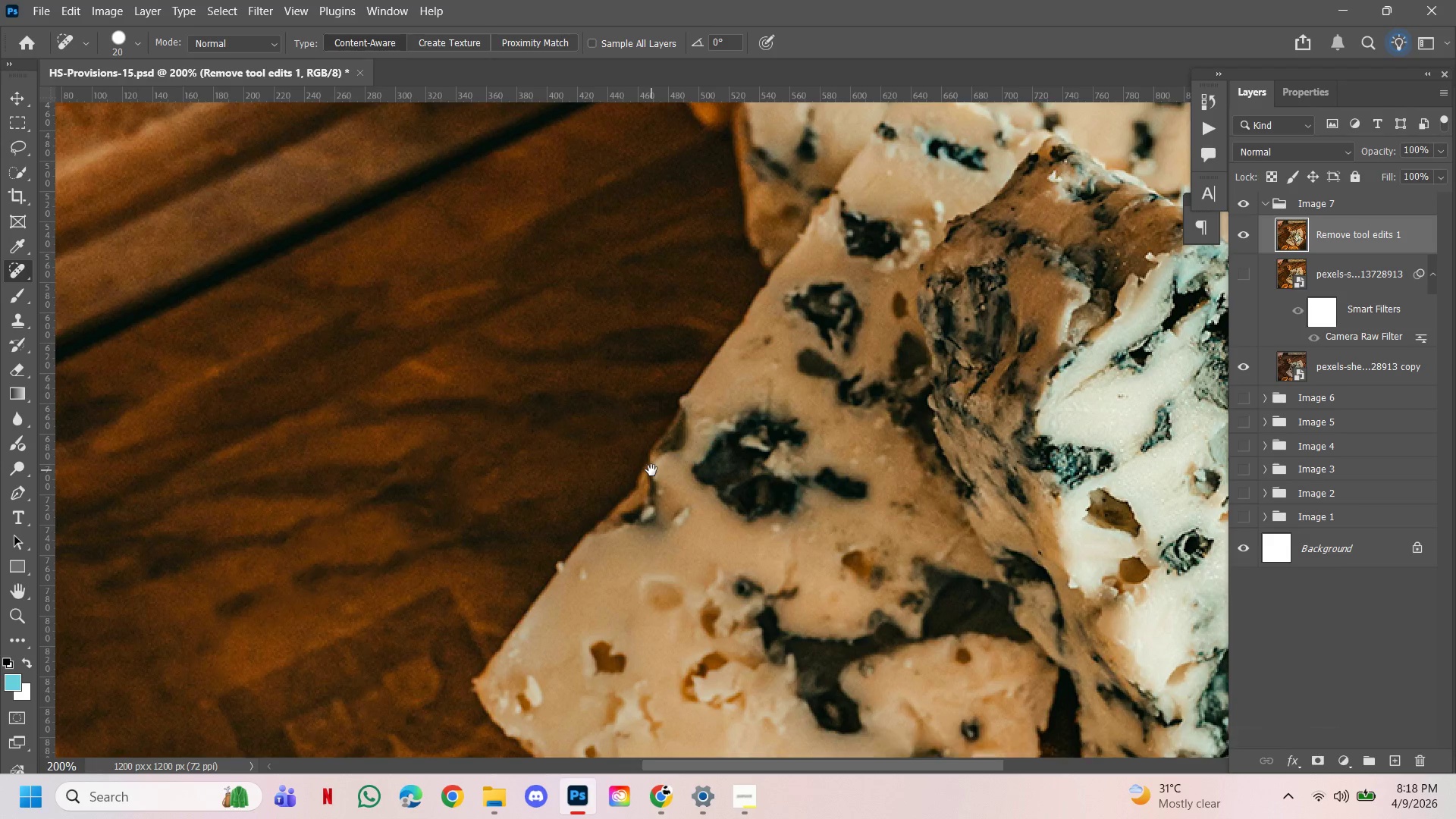 
left_click([632, 501])
 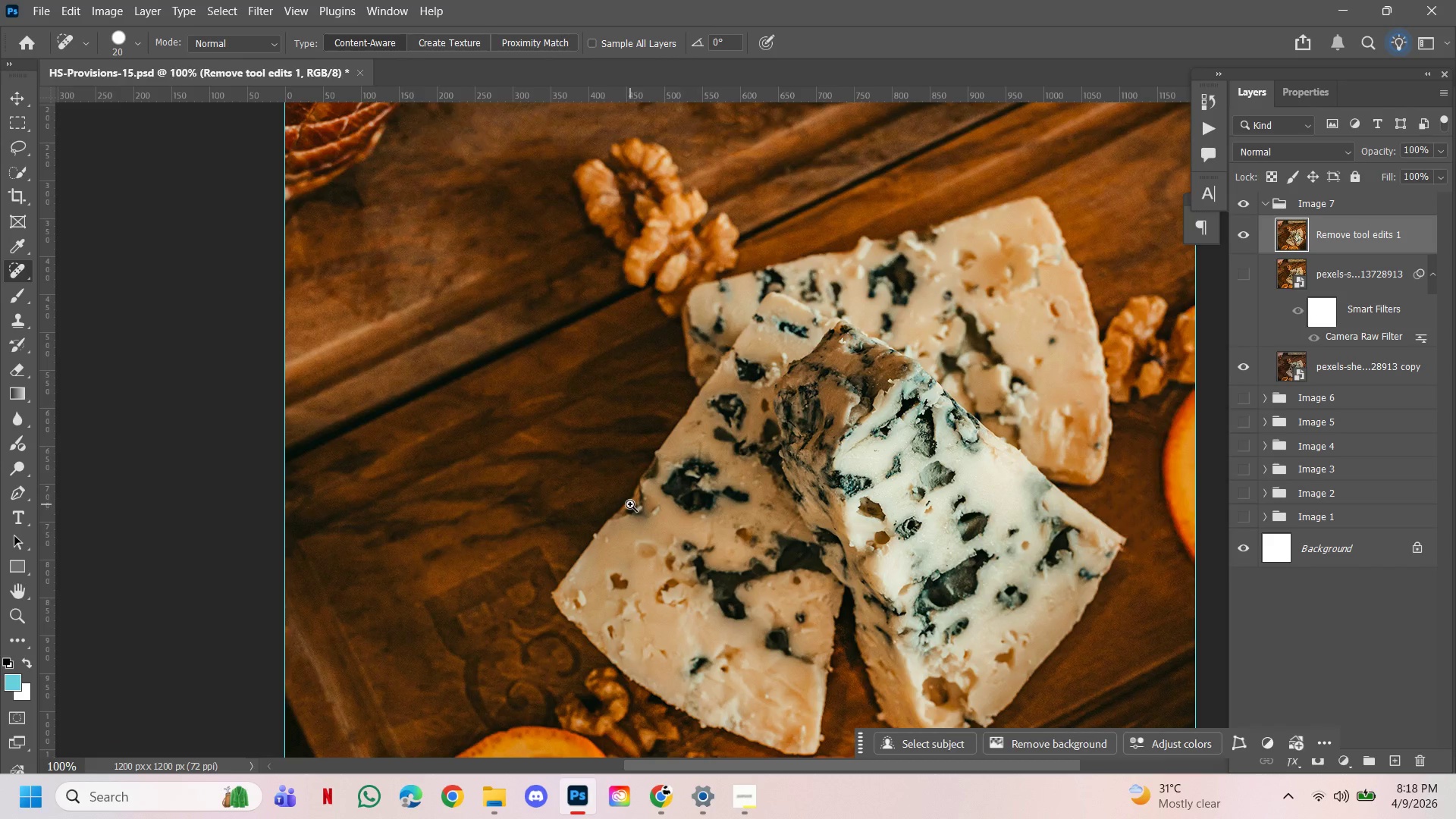 
double_click([630, 504])
 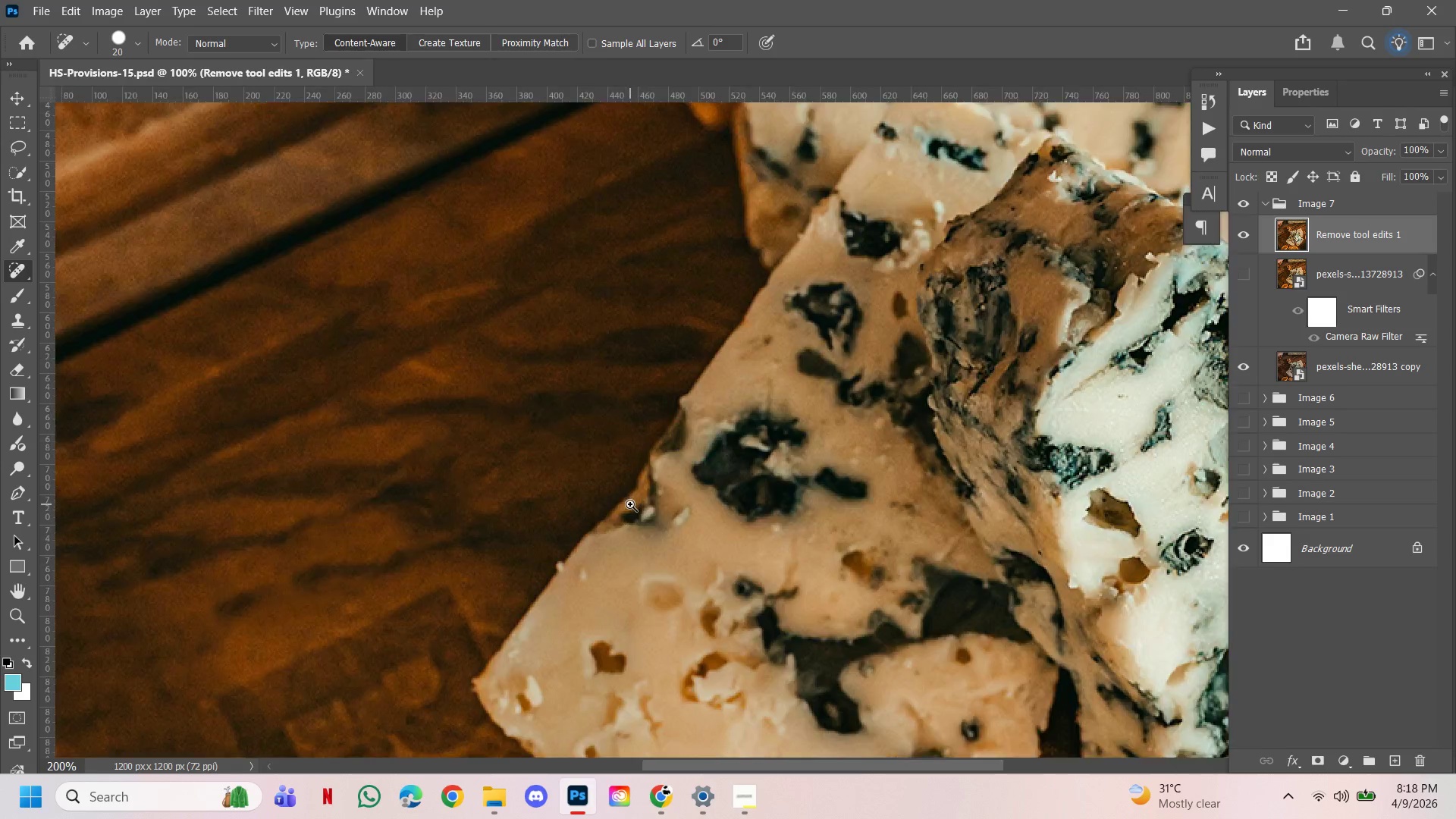 
hold_key(key=Space, duration=1.53)
 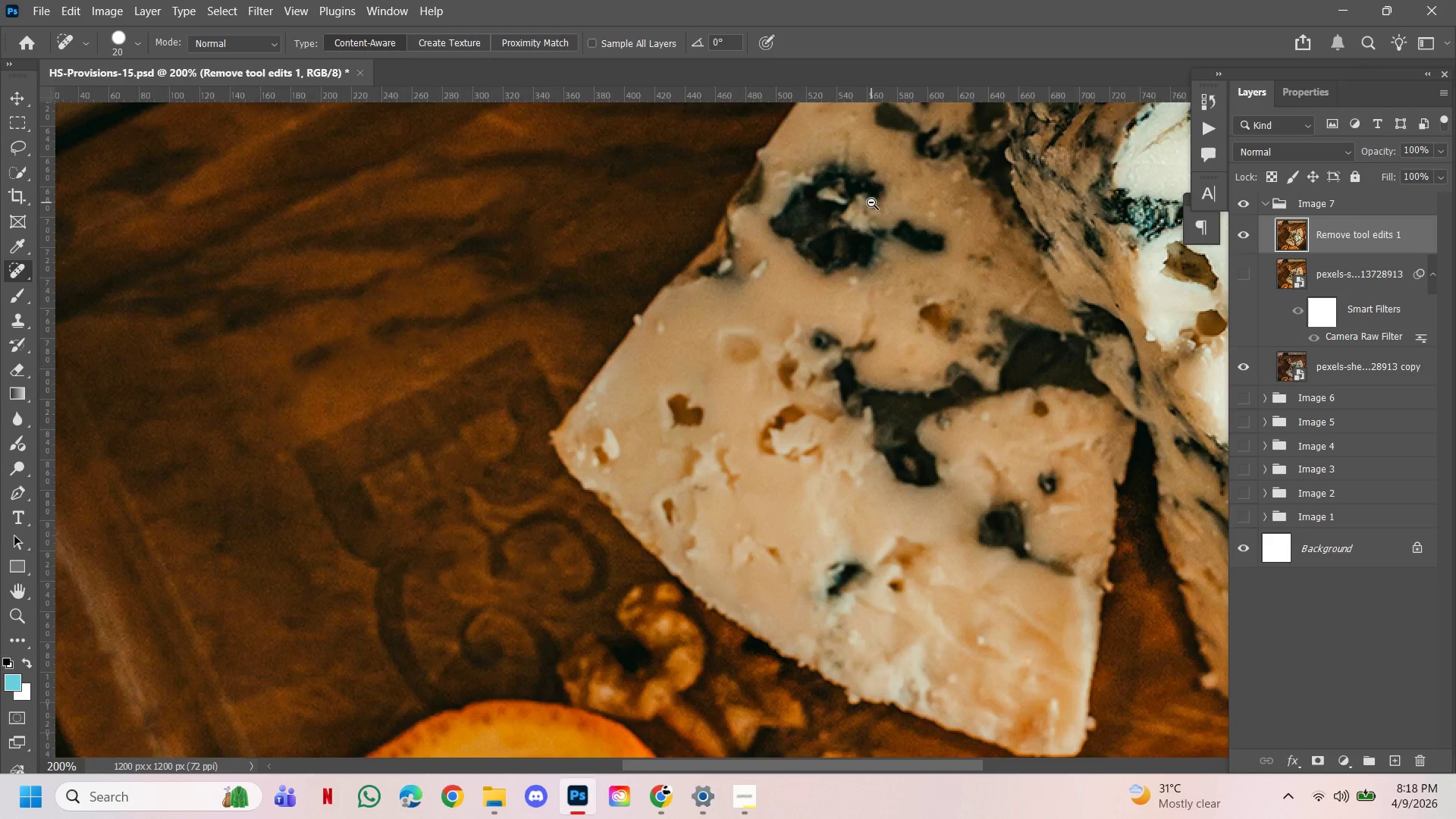 
left_click_drag(start_coordinate=[651, 470], to_coordinate=[733, 242])
 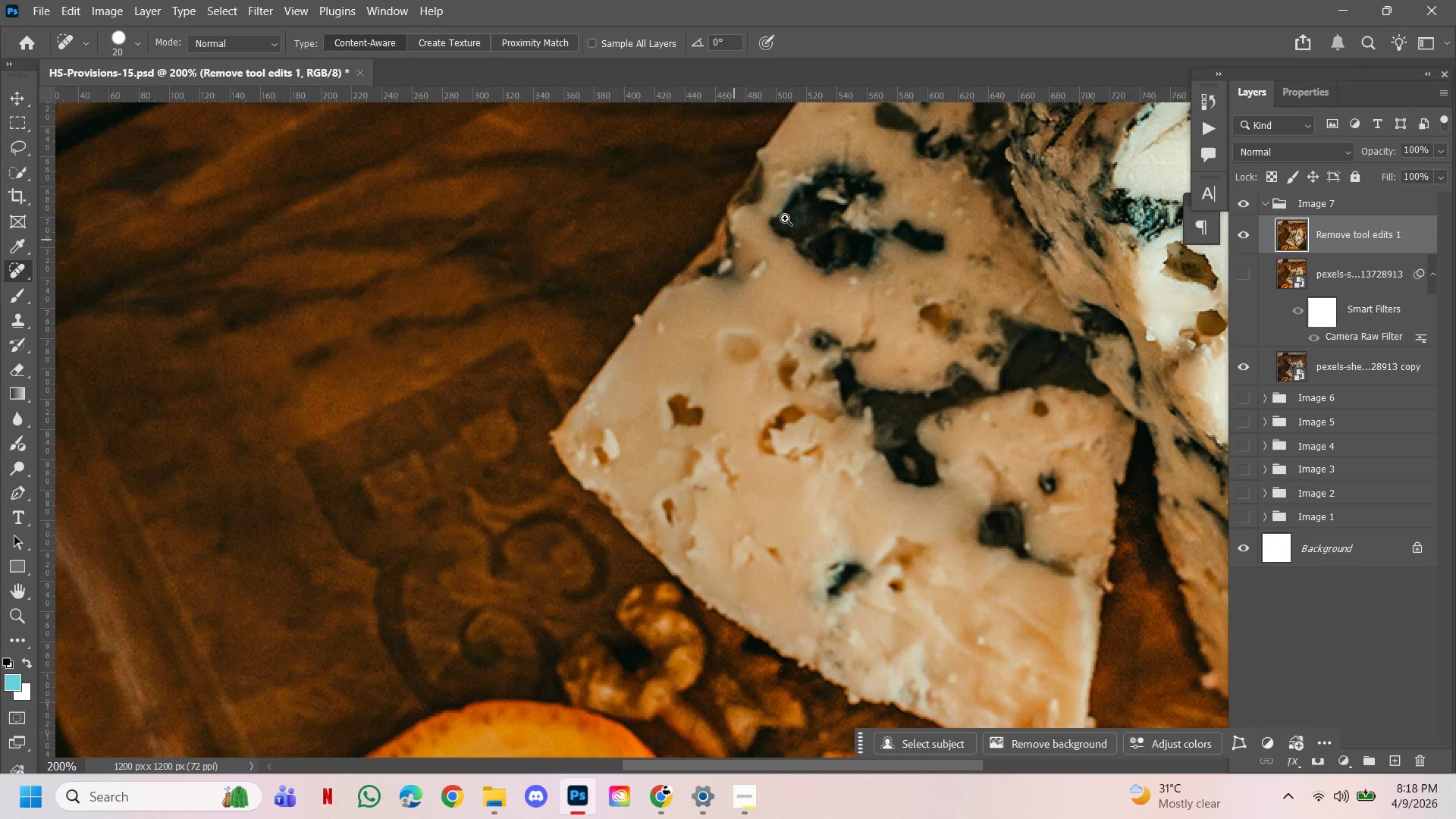 
left_click([733, 242])
 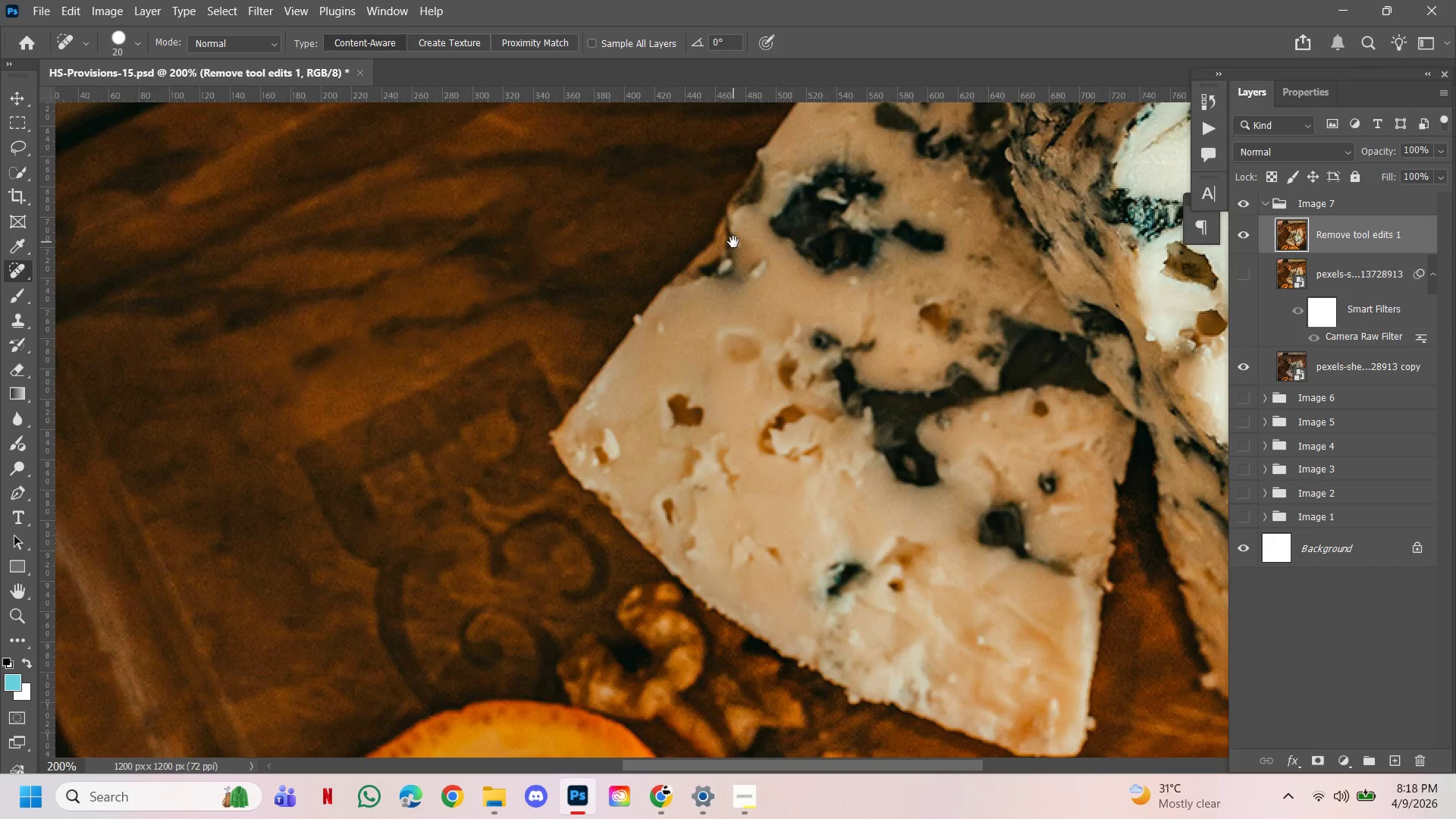 
hold_key(key=Space, duration=2.91)
 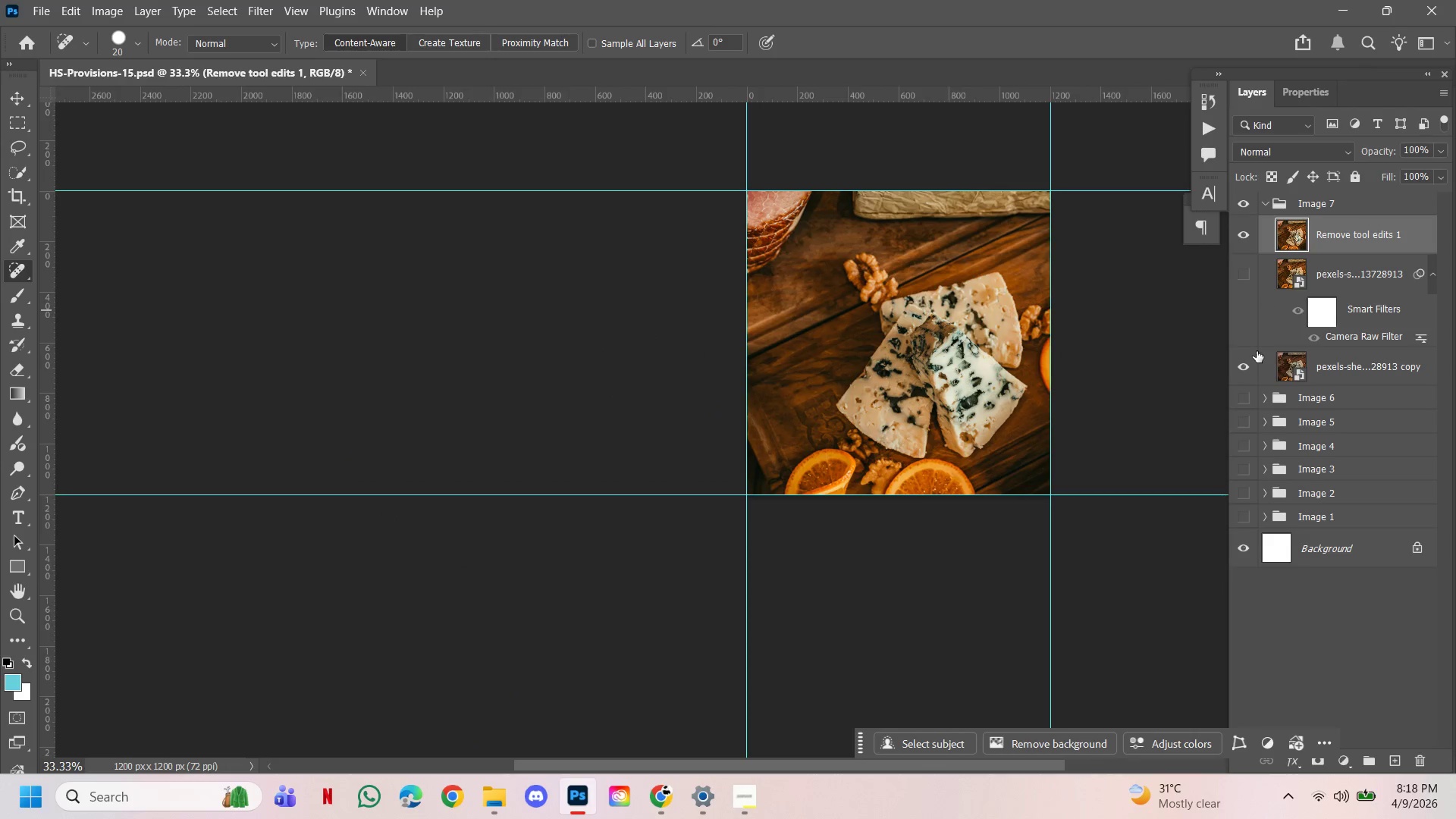 
hold_key(key=ControlLeft, duration=1.28)
hold_key(key=AltLeft, duration=1.22)
double_click([871, 202])
 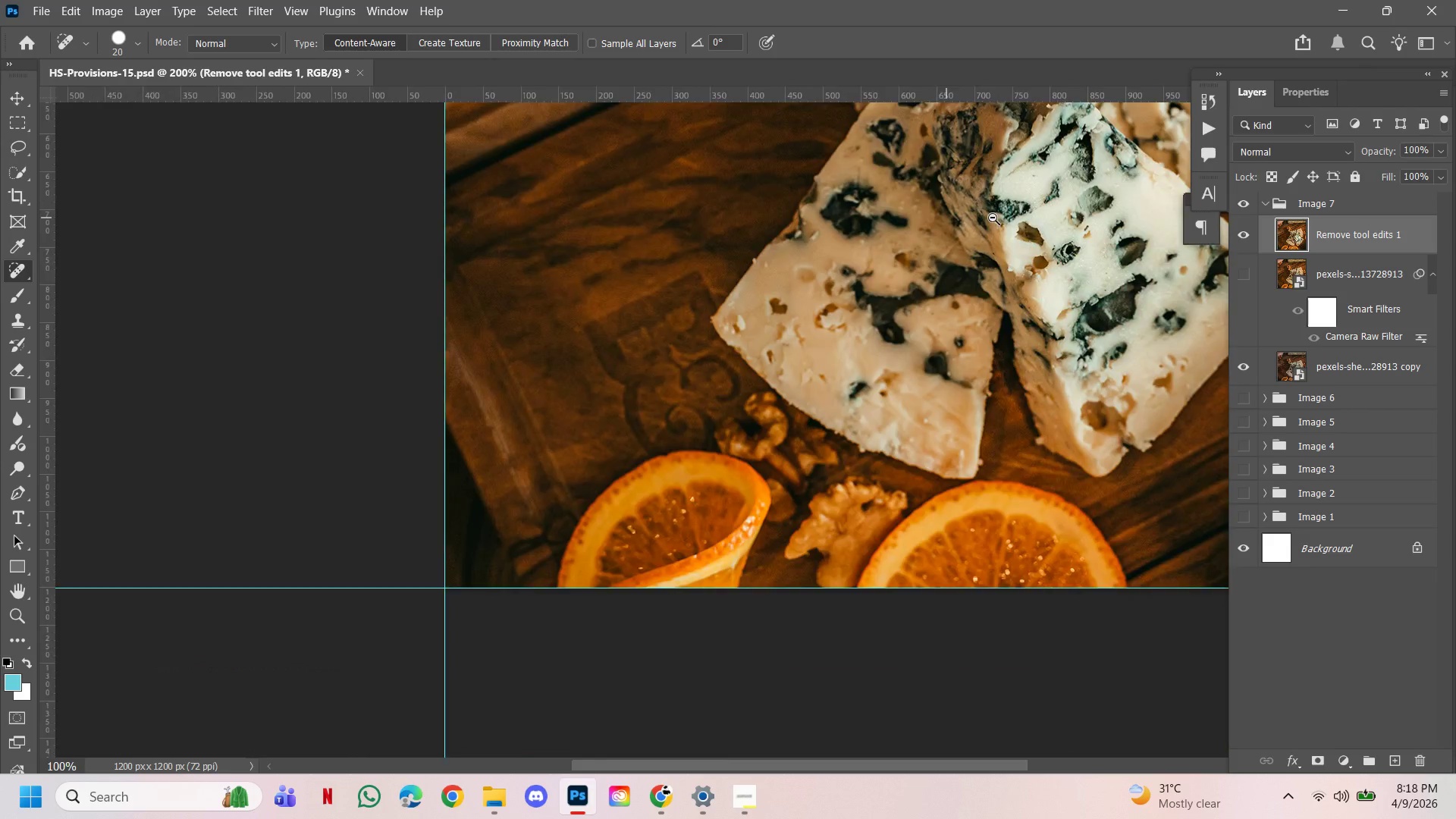 
triple_click([993, 218])
 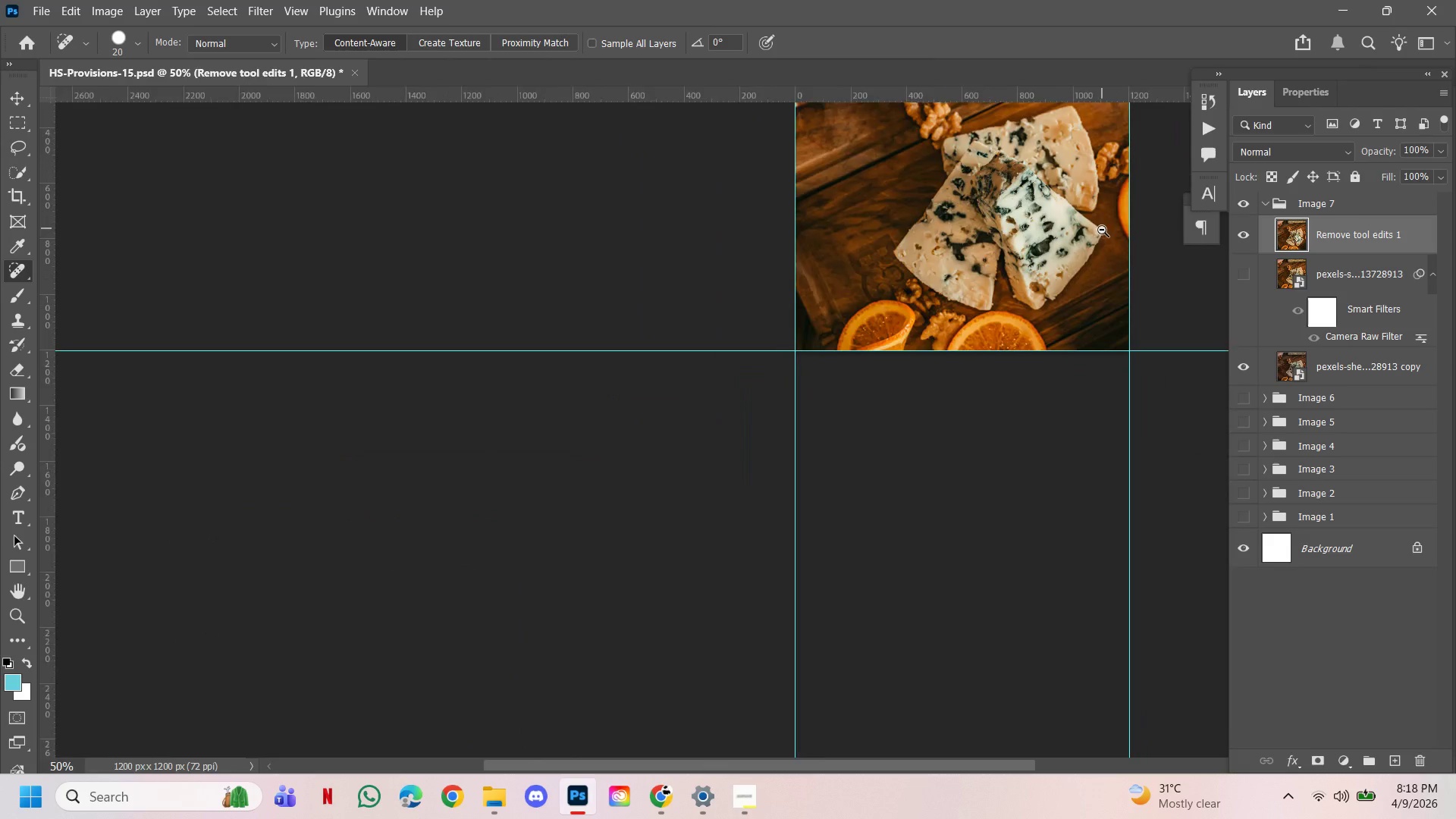 
left_click_drag(start_coordinate=[1094, 240], to_coordinate=[1019, 397])
 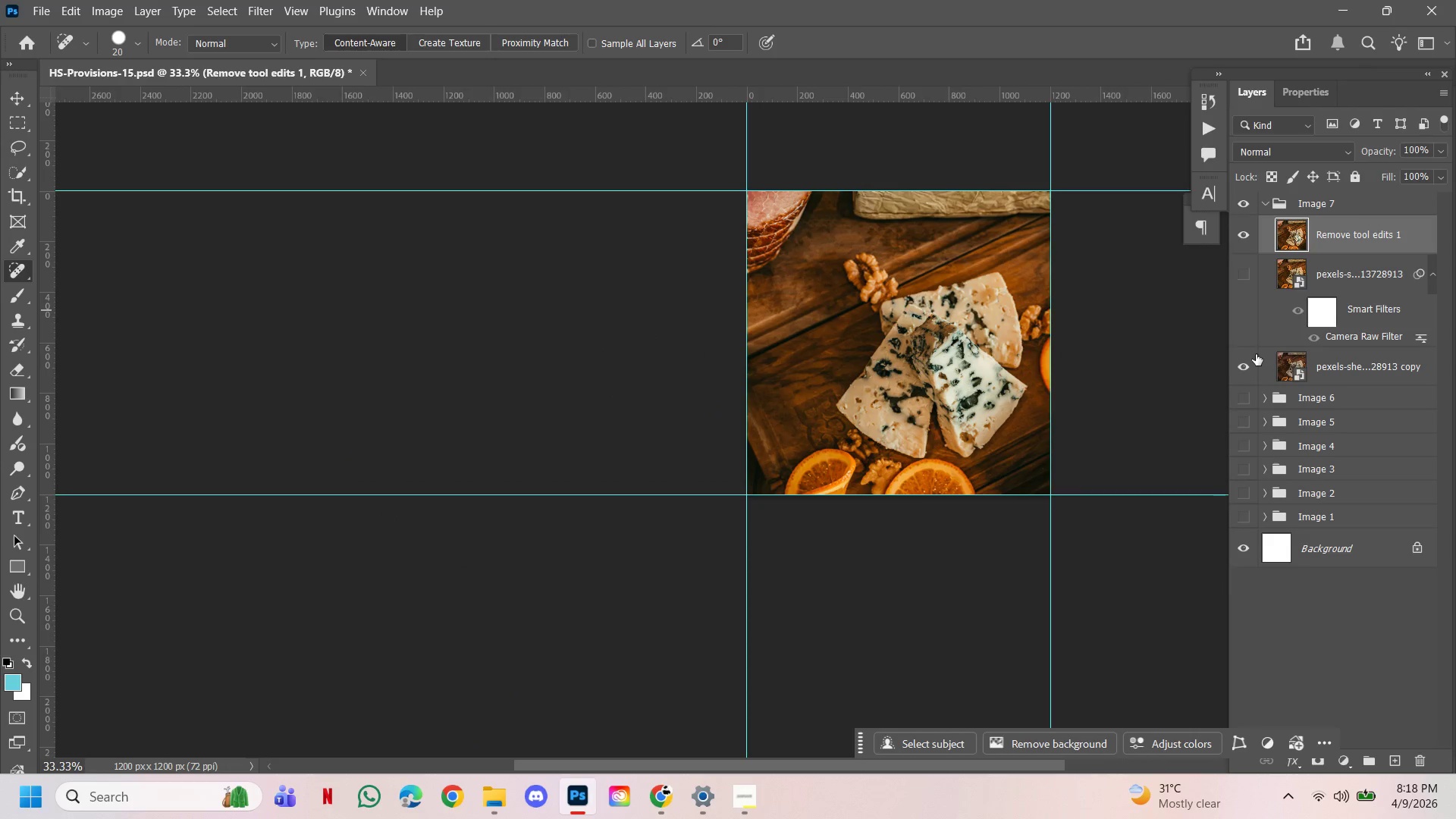 
left_click([1244, 372])
 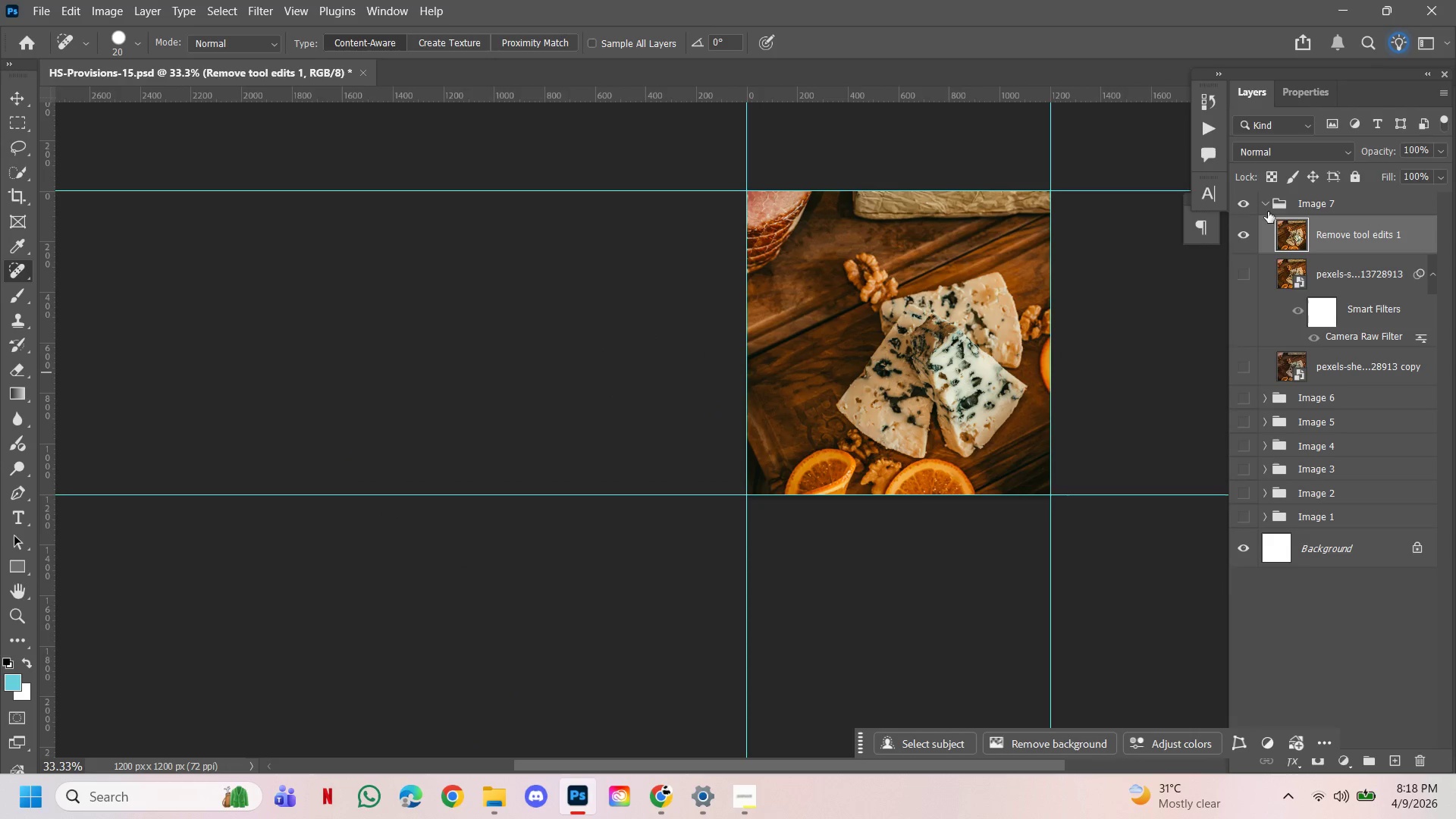 
left_click([1267, 208])
 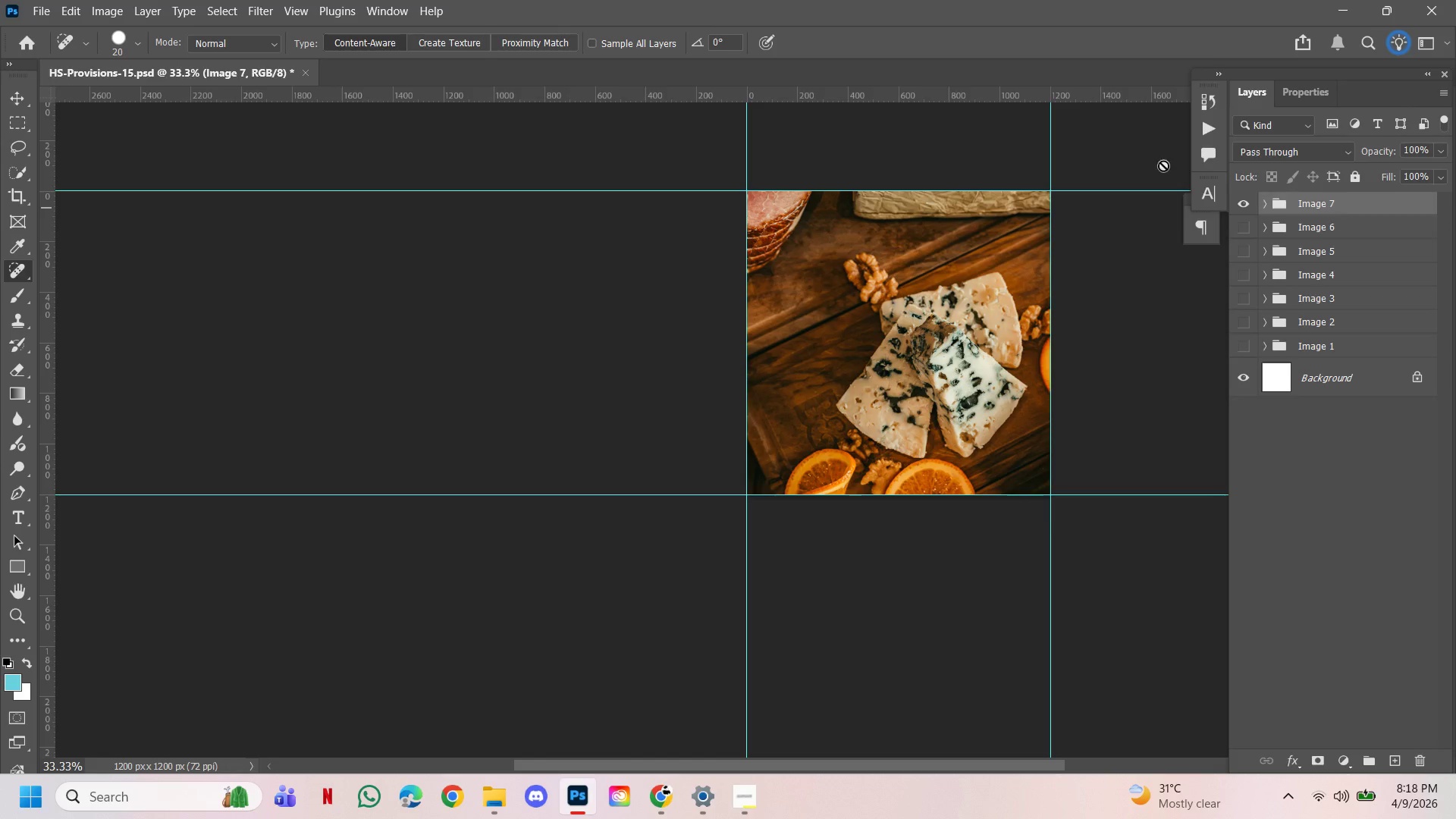 
hold_key(key=ControlLeft, duration=0.77)
 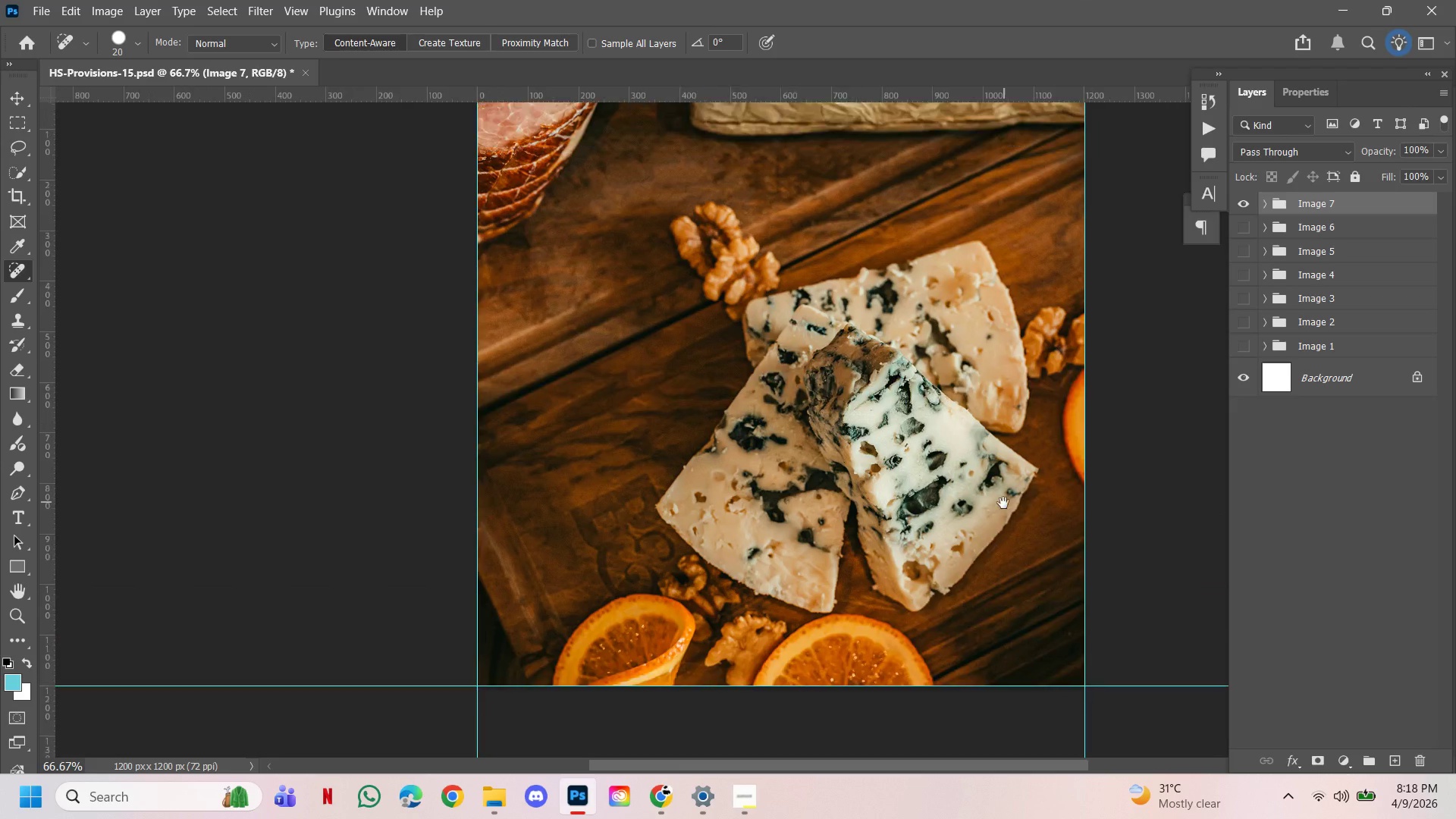 
hold_key(key=Space, duration=1.5)
 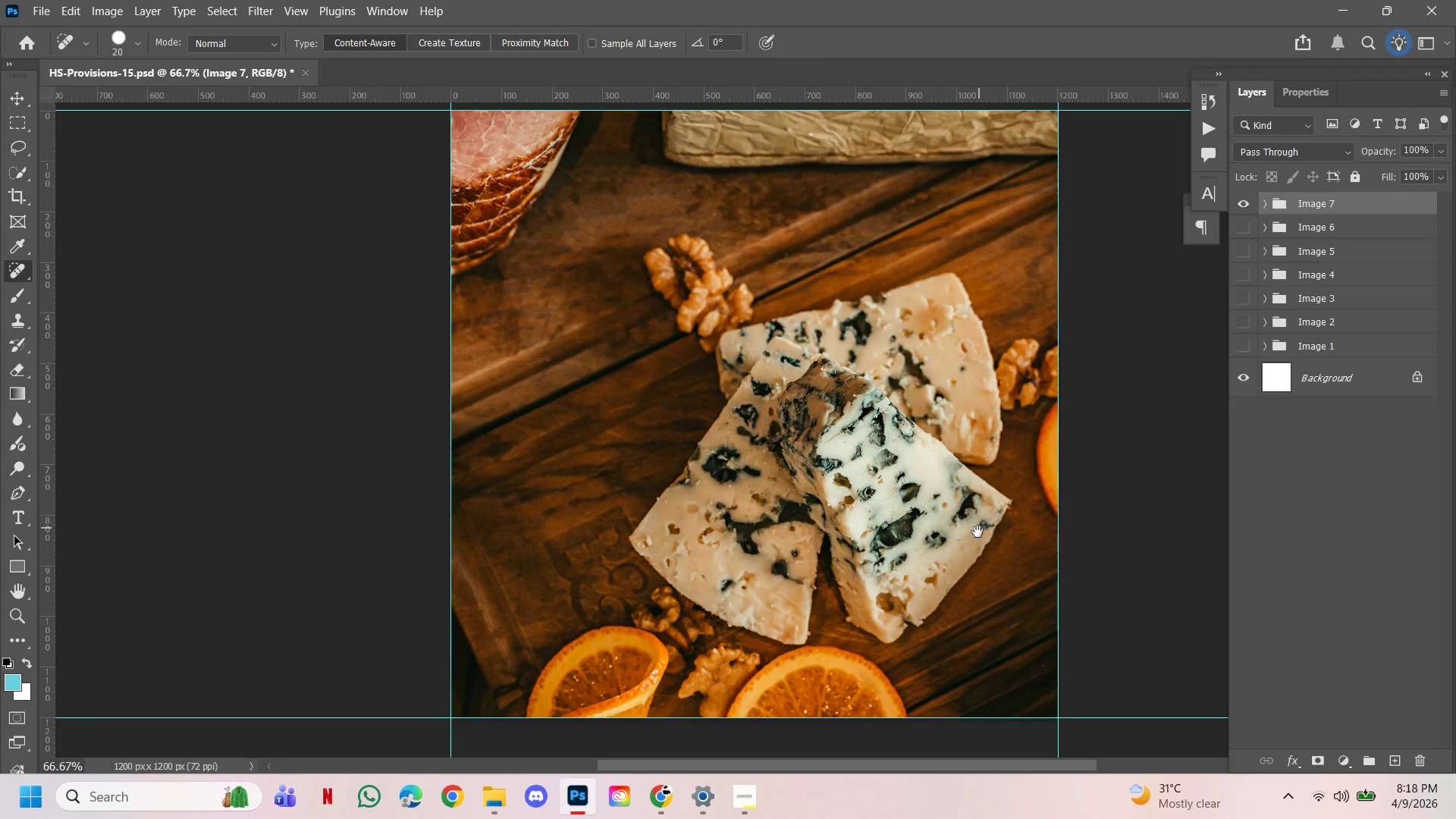 
double_click([1018, 379])
 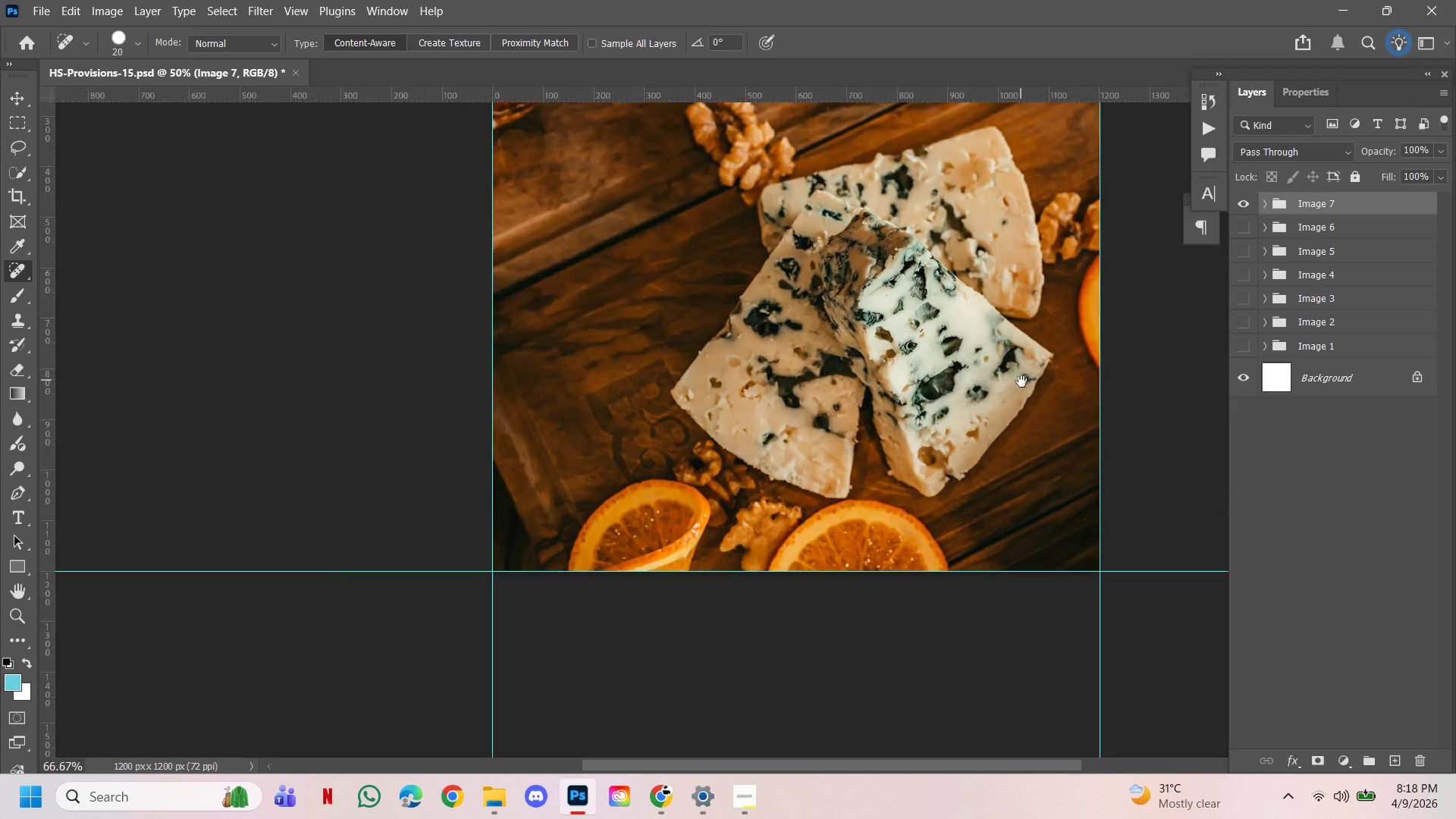 
left_click_drag(start_coordinate=[1021, 381], to_coordinate=[976, 534])
 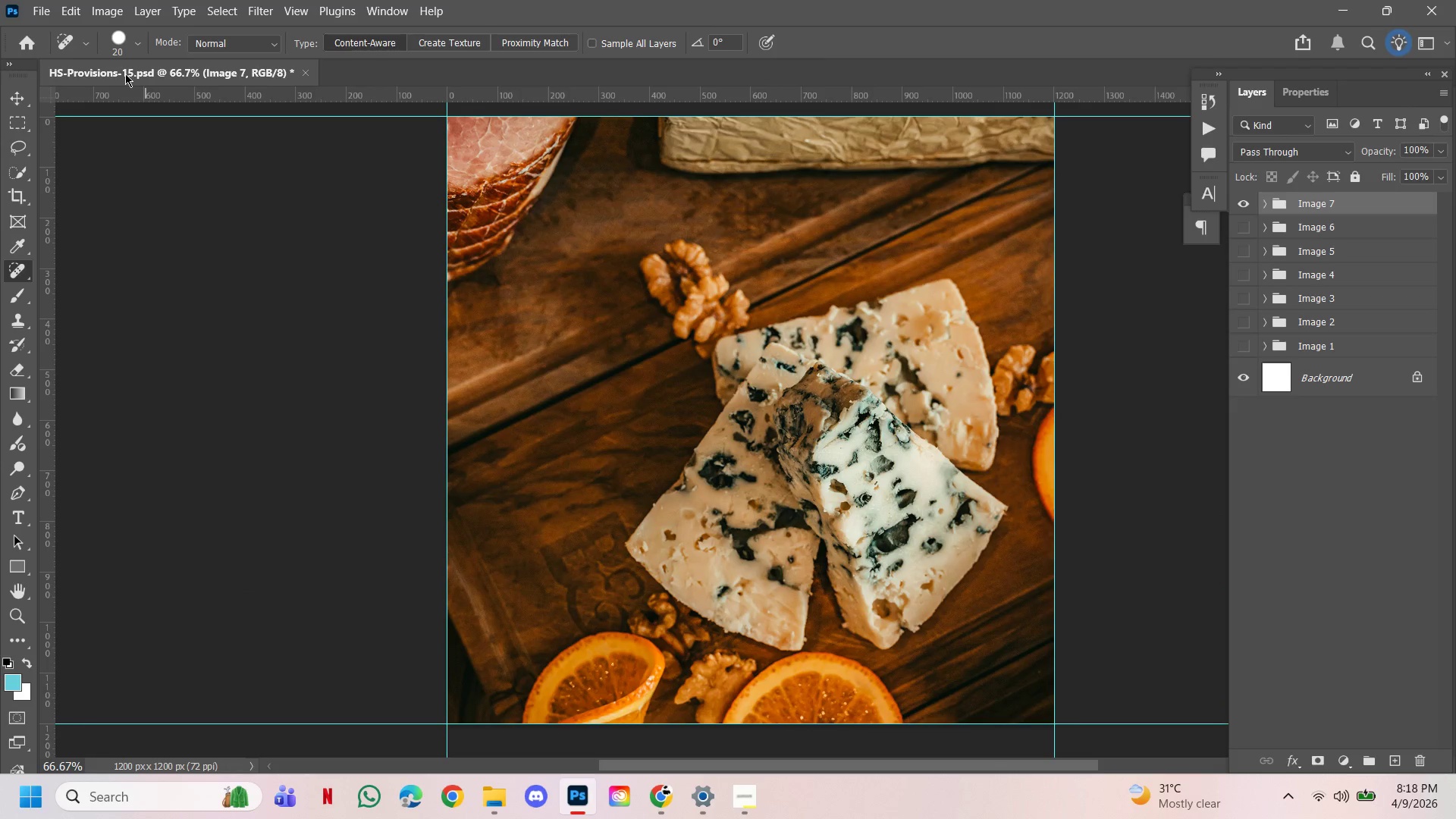 
hold_key(key=Space, duration=0.94)
 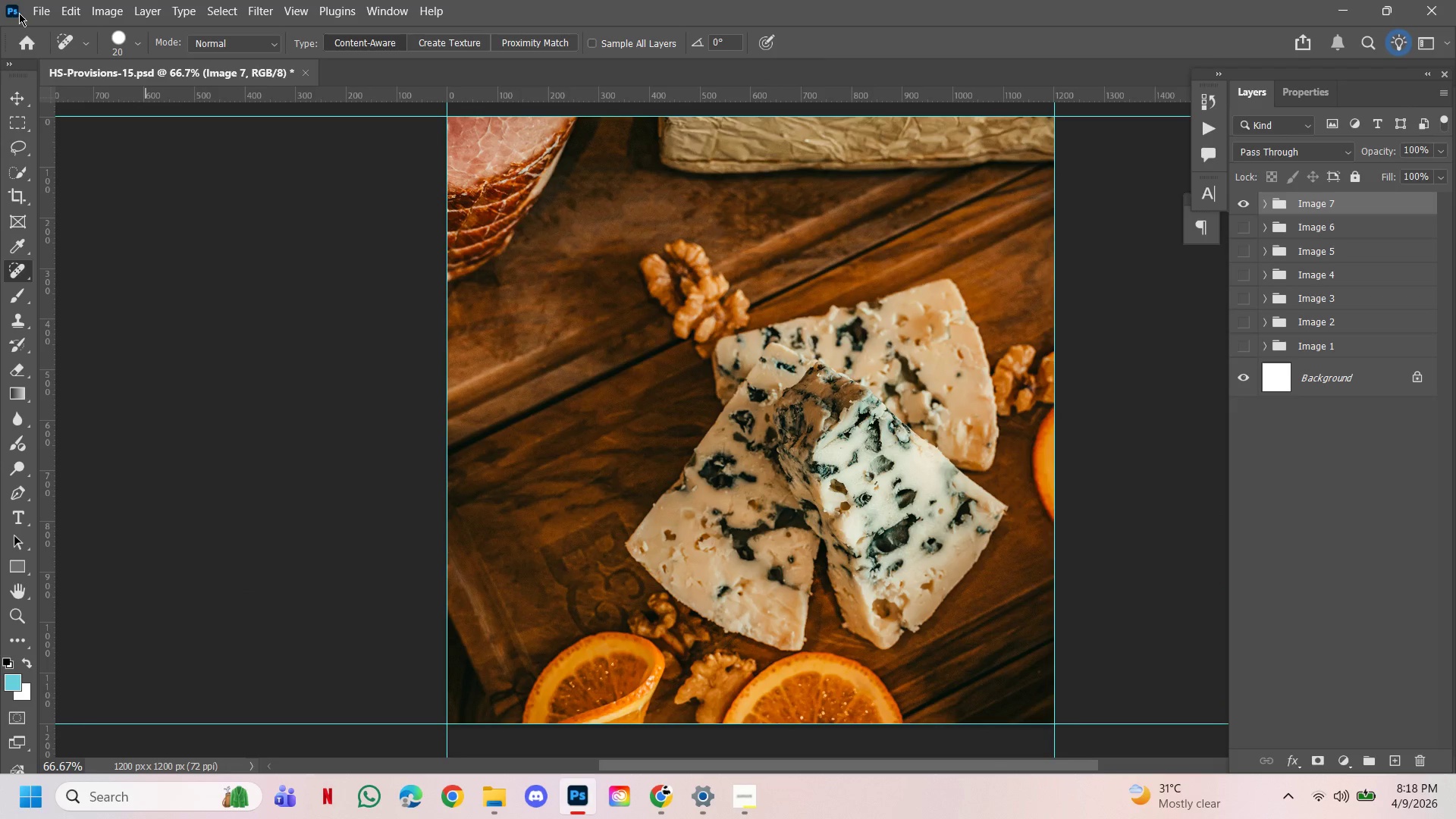 
left_click([39, 18])
 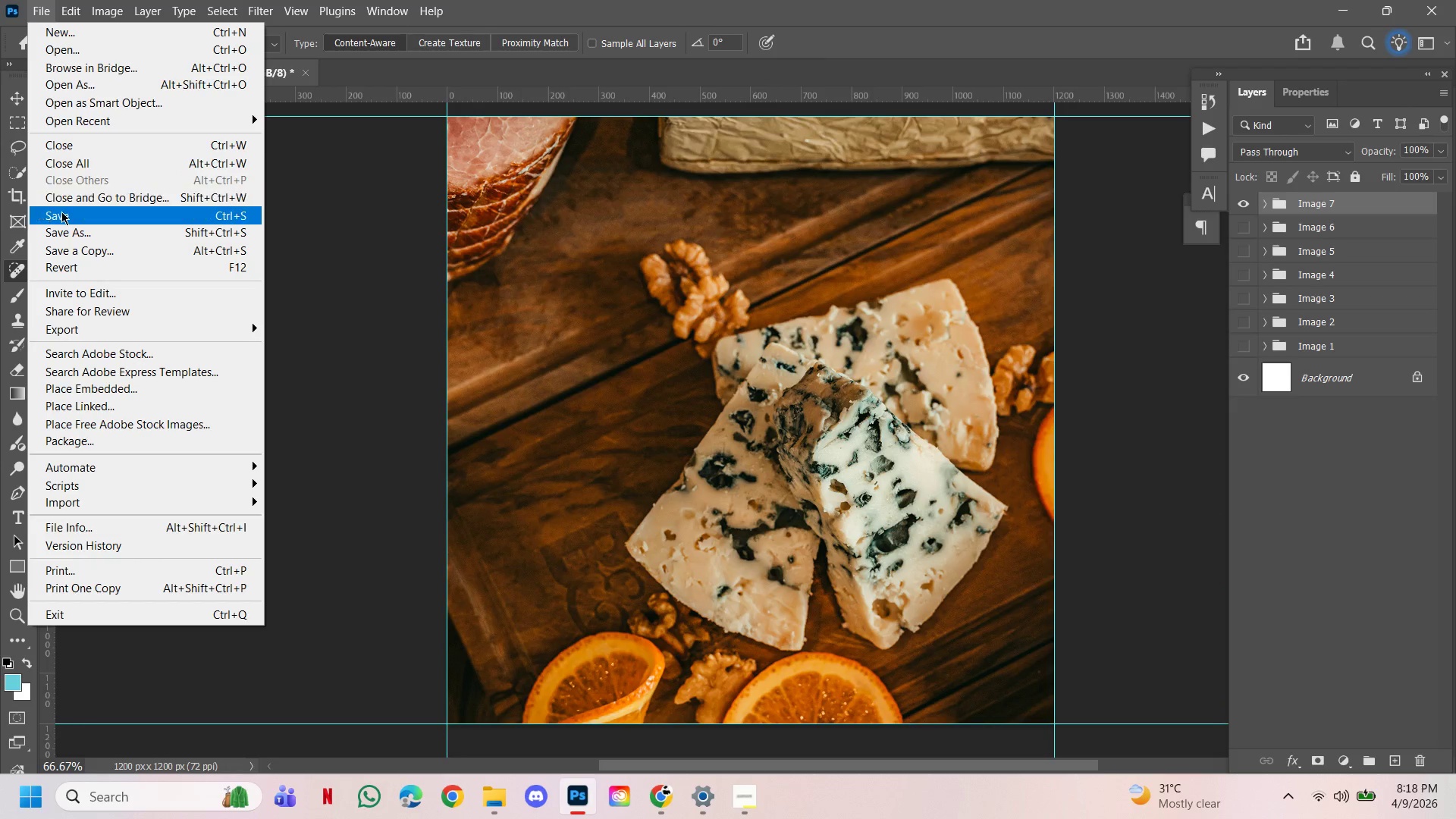 
left_click([63, 212])
 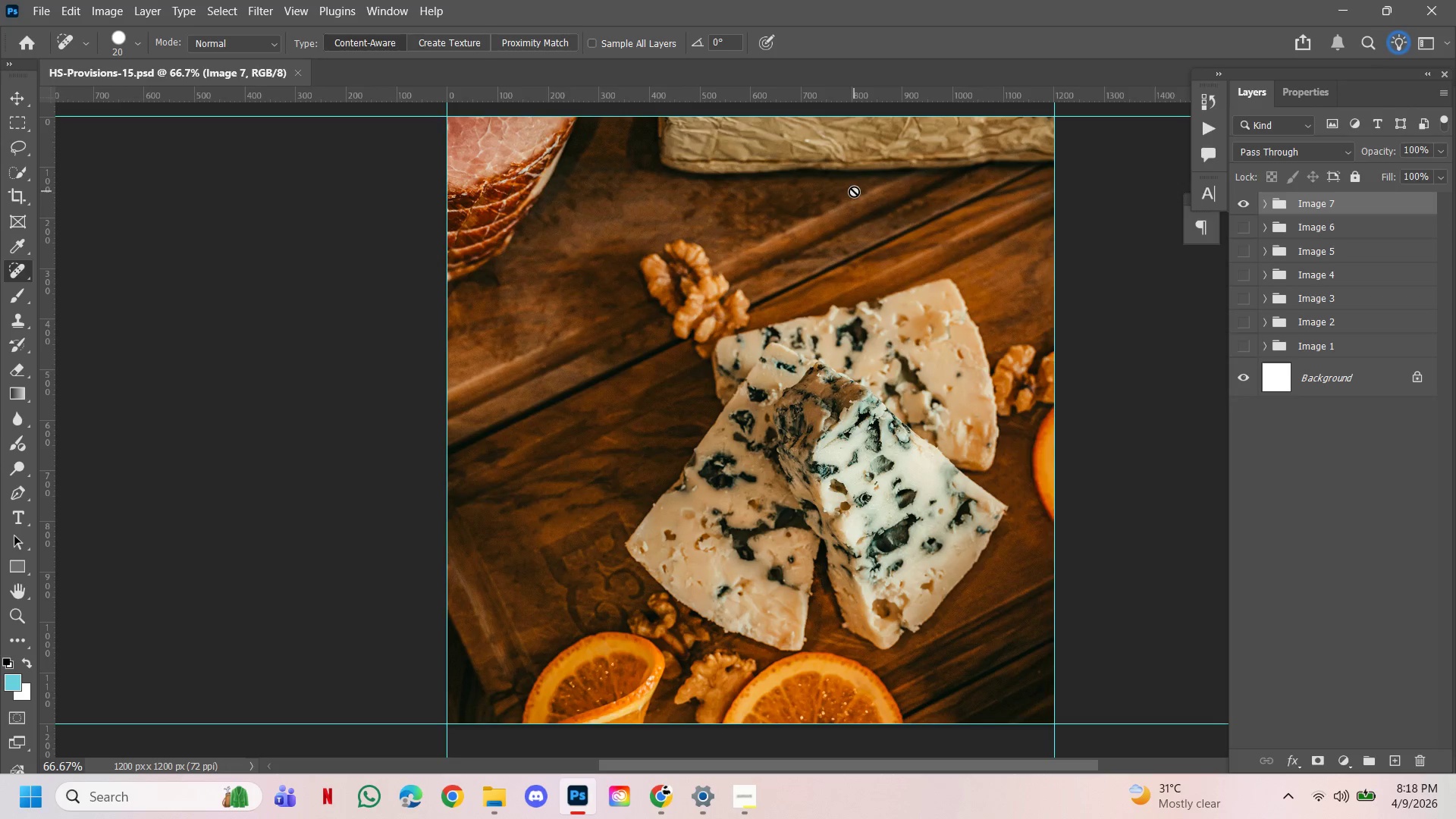 
wait(18.84)
 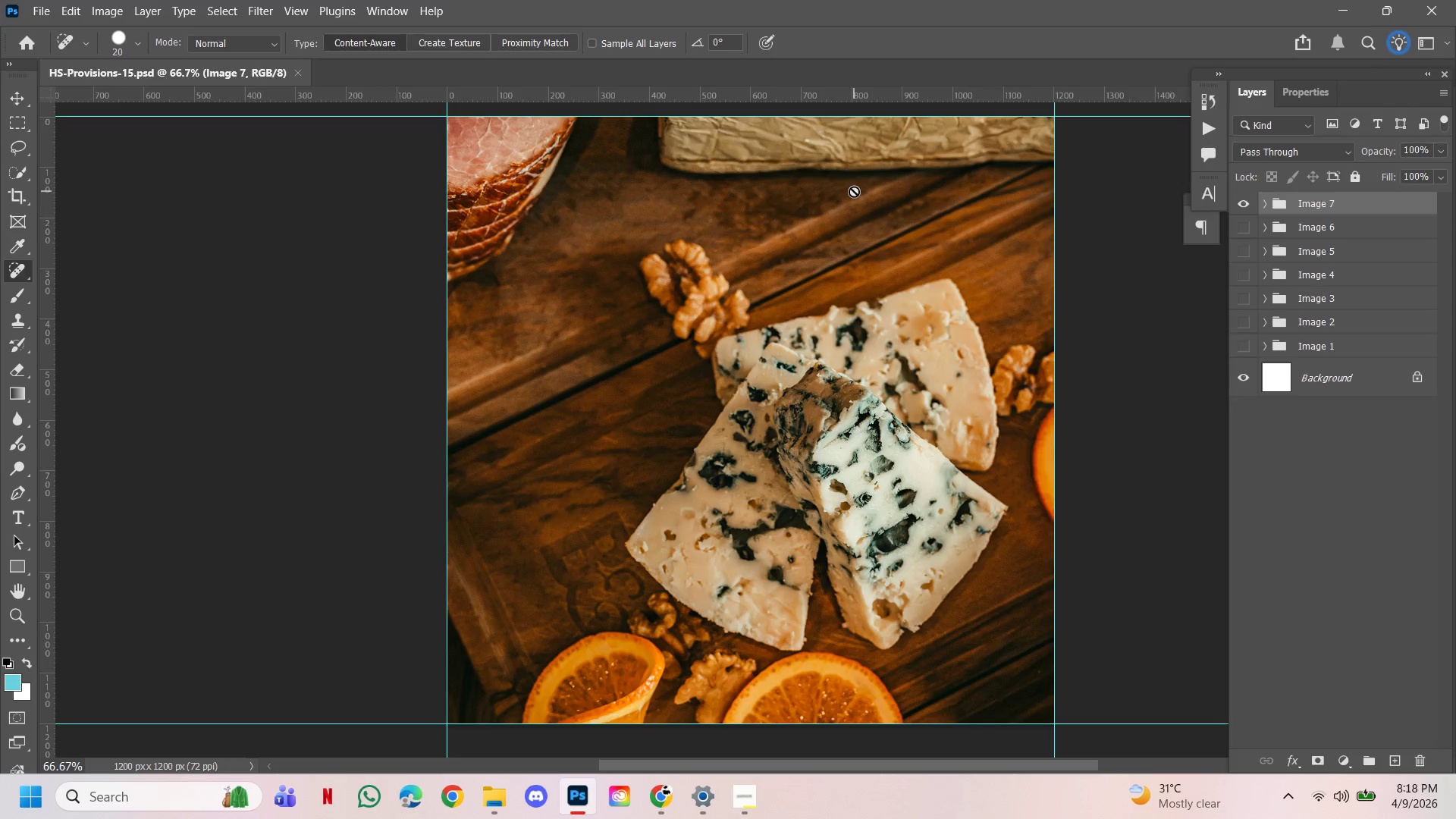 
left_click([33, 9])
 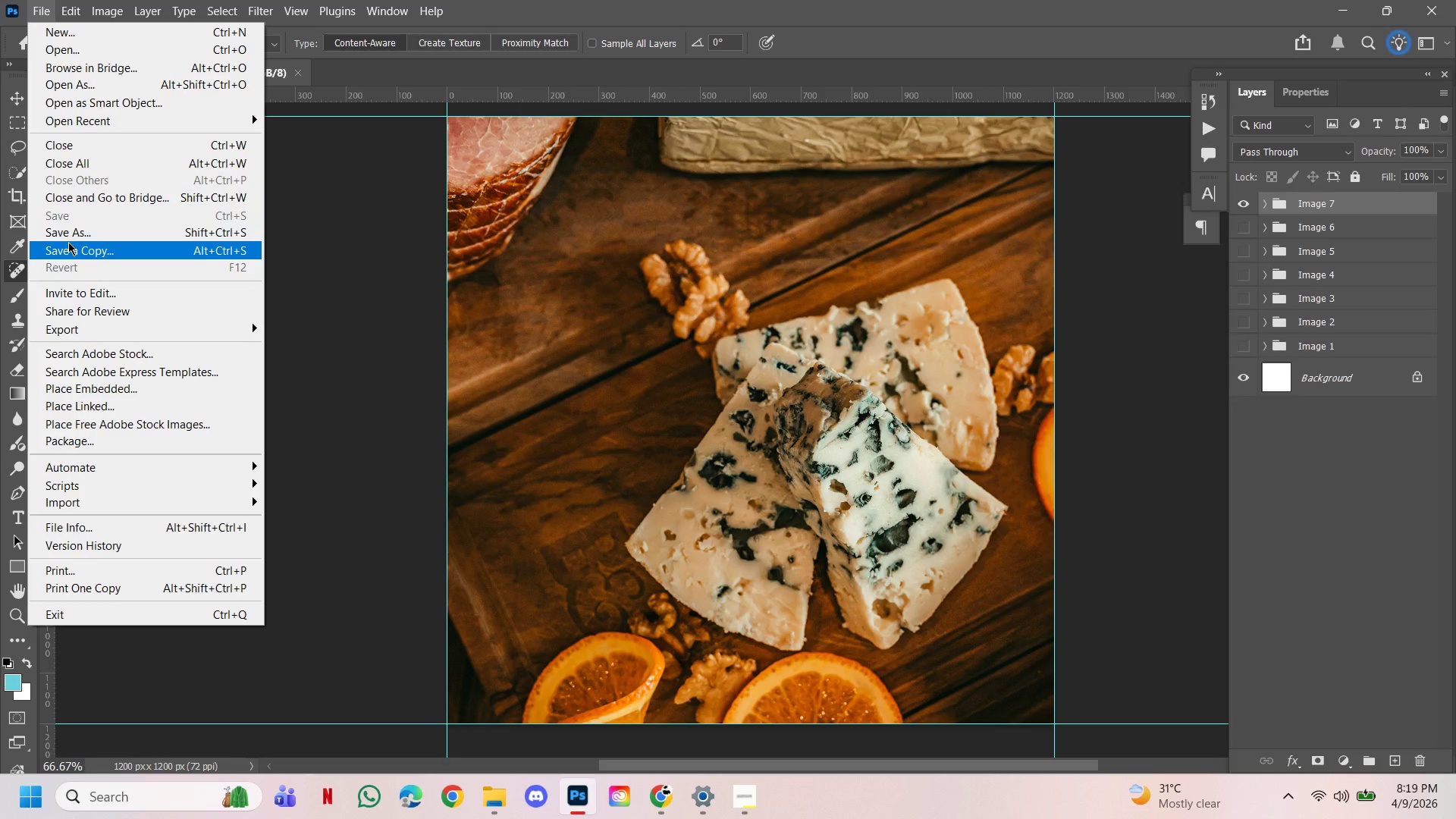 
left_click([71, 230])
 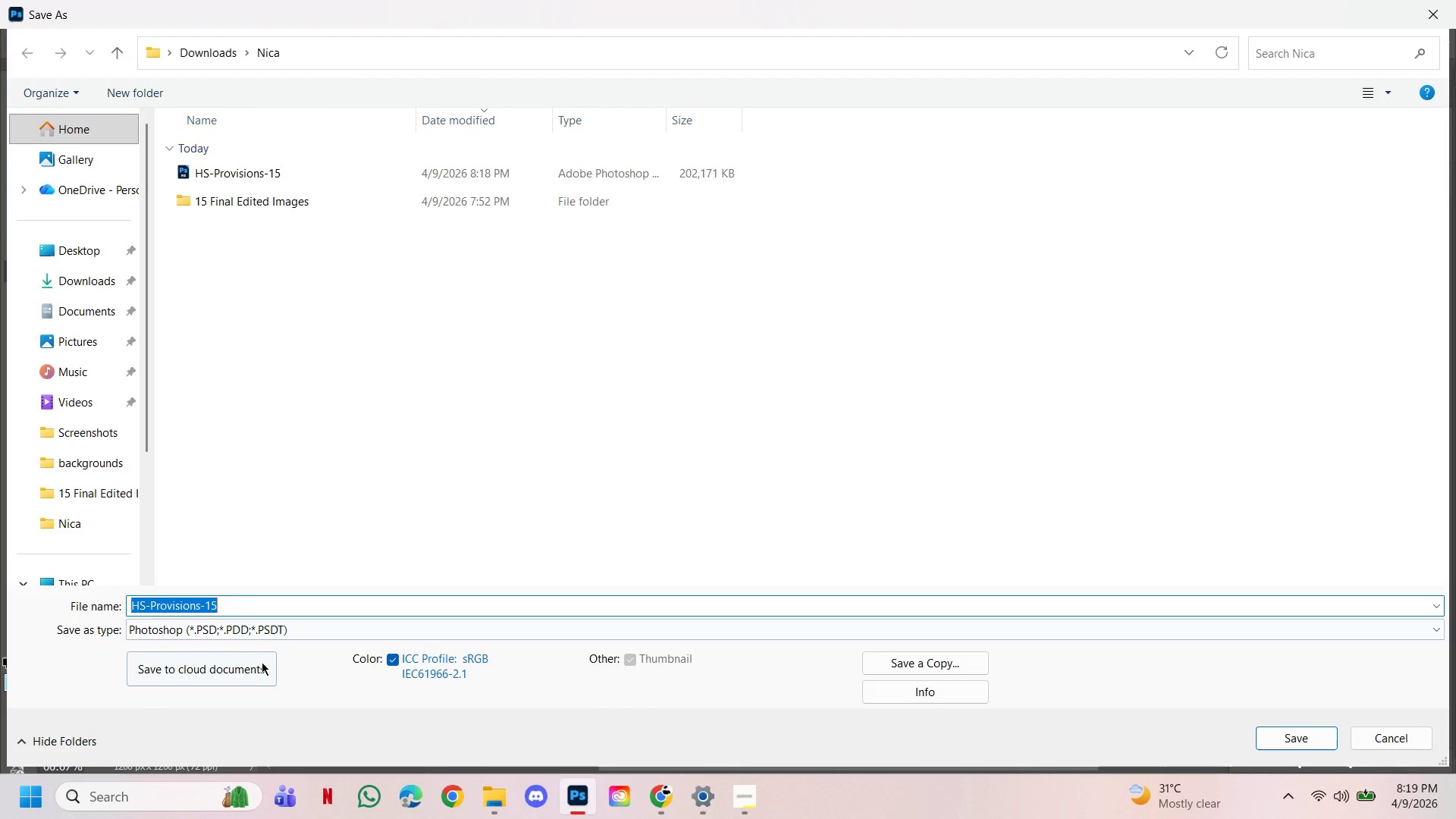 
left_click([275, 629])
 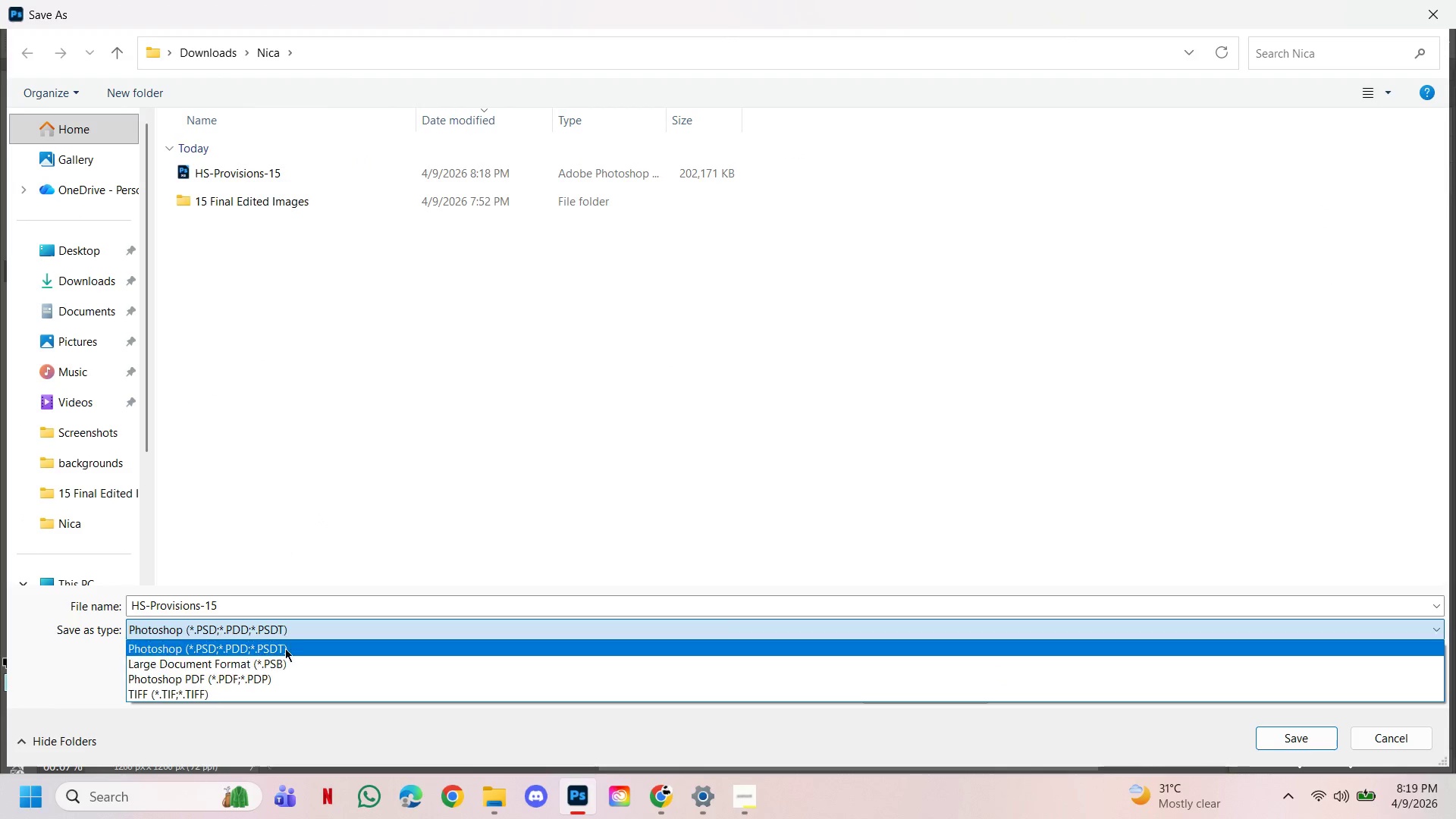 
left_click([472, 448])
 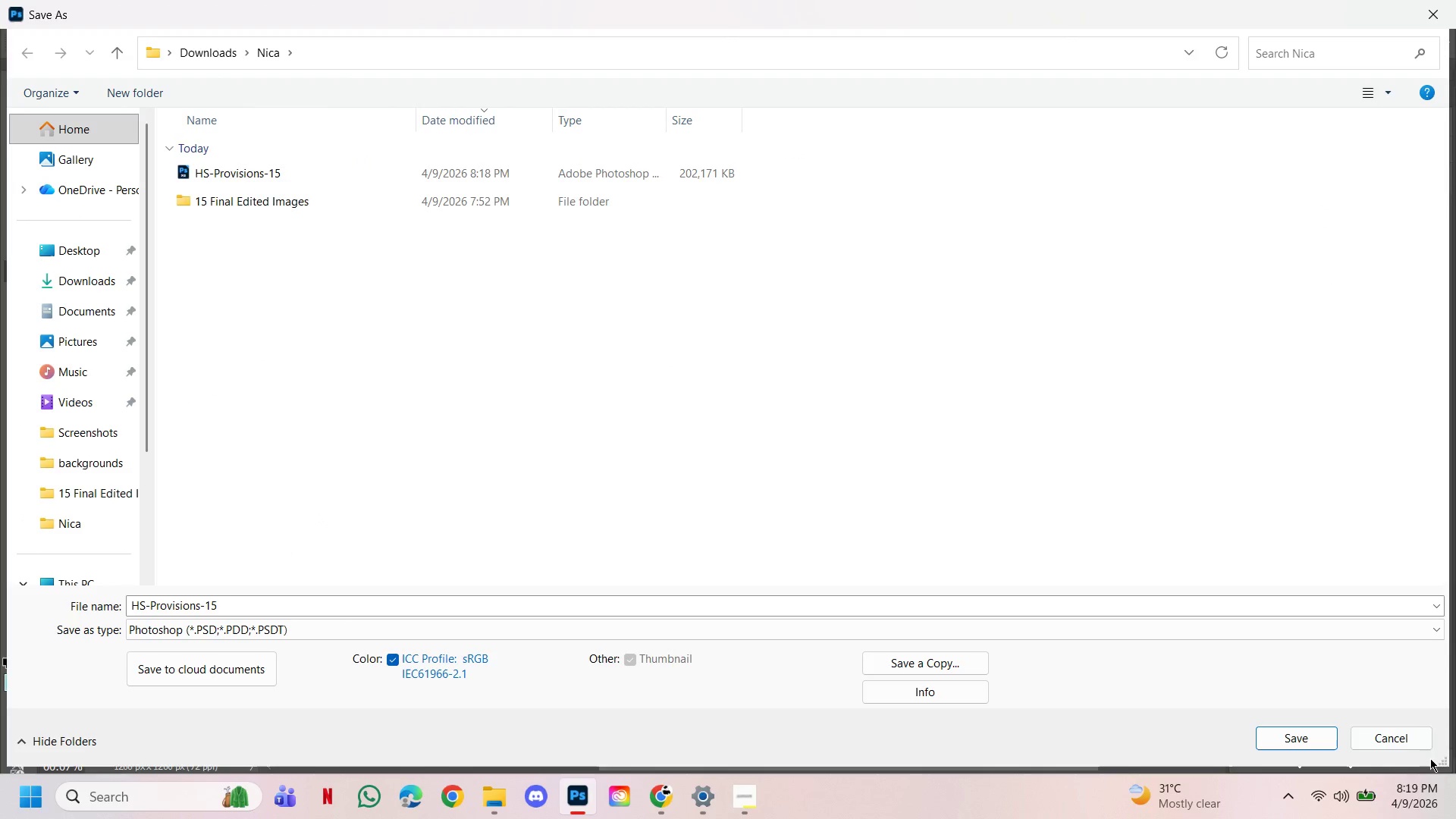 
left_click([1417, 737])
 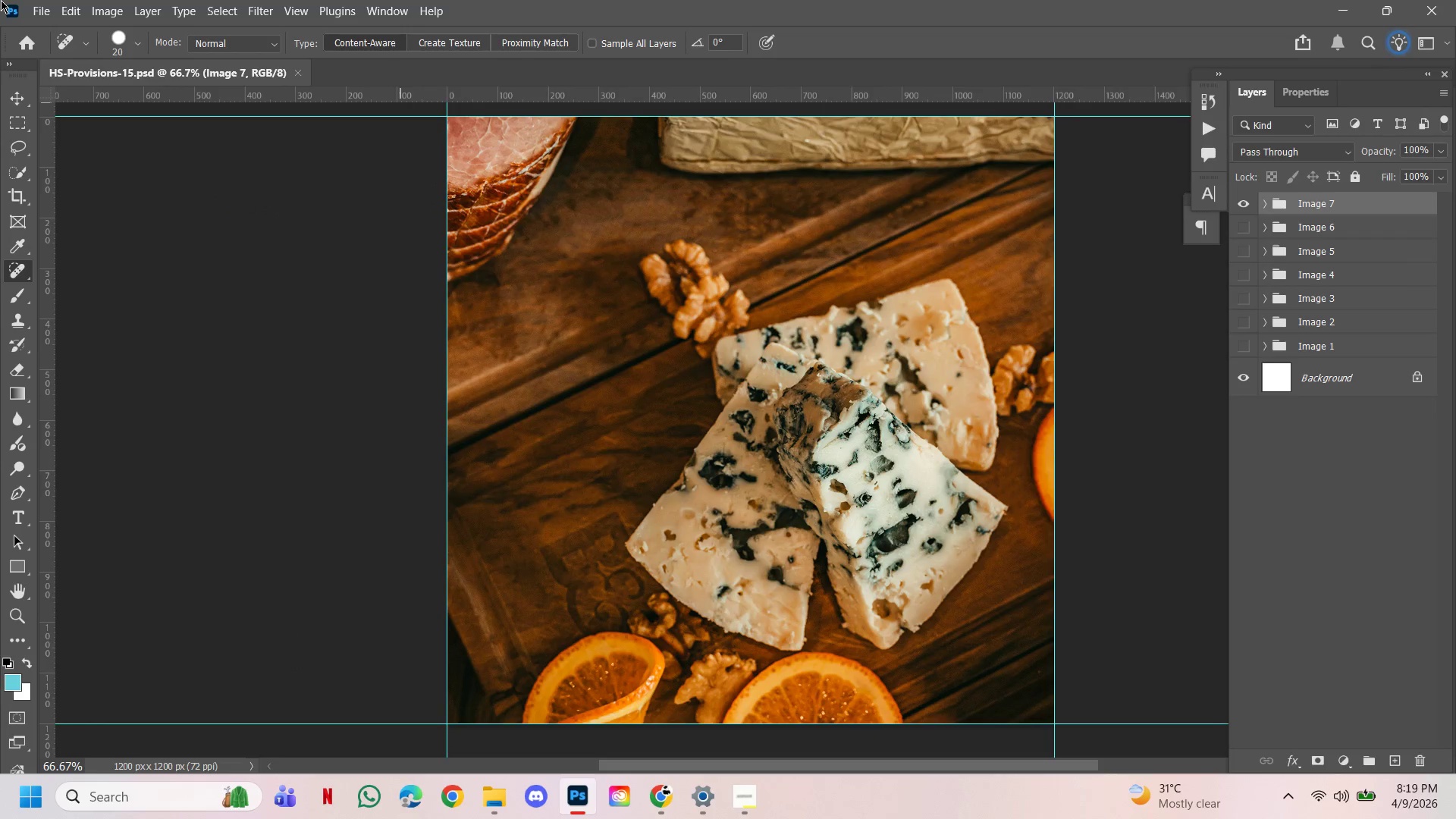 
left_click([34, 11])
 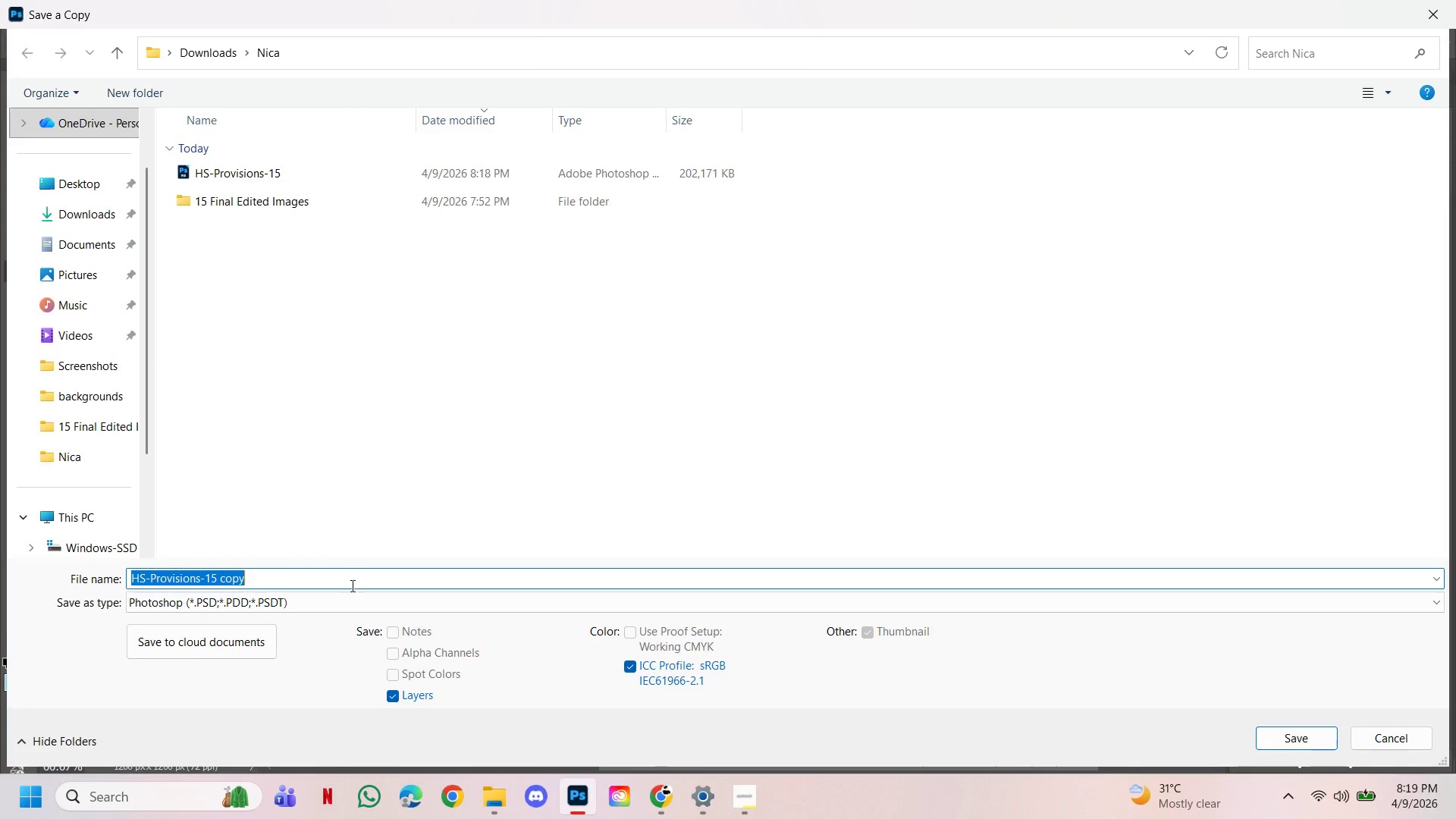 
double_click([298, 602])
 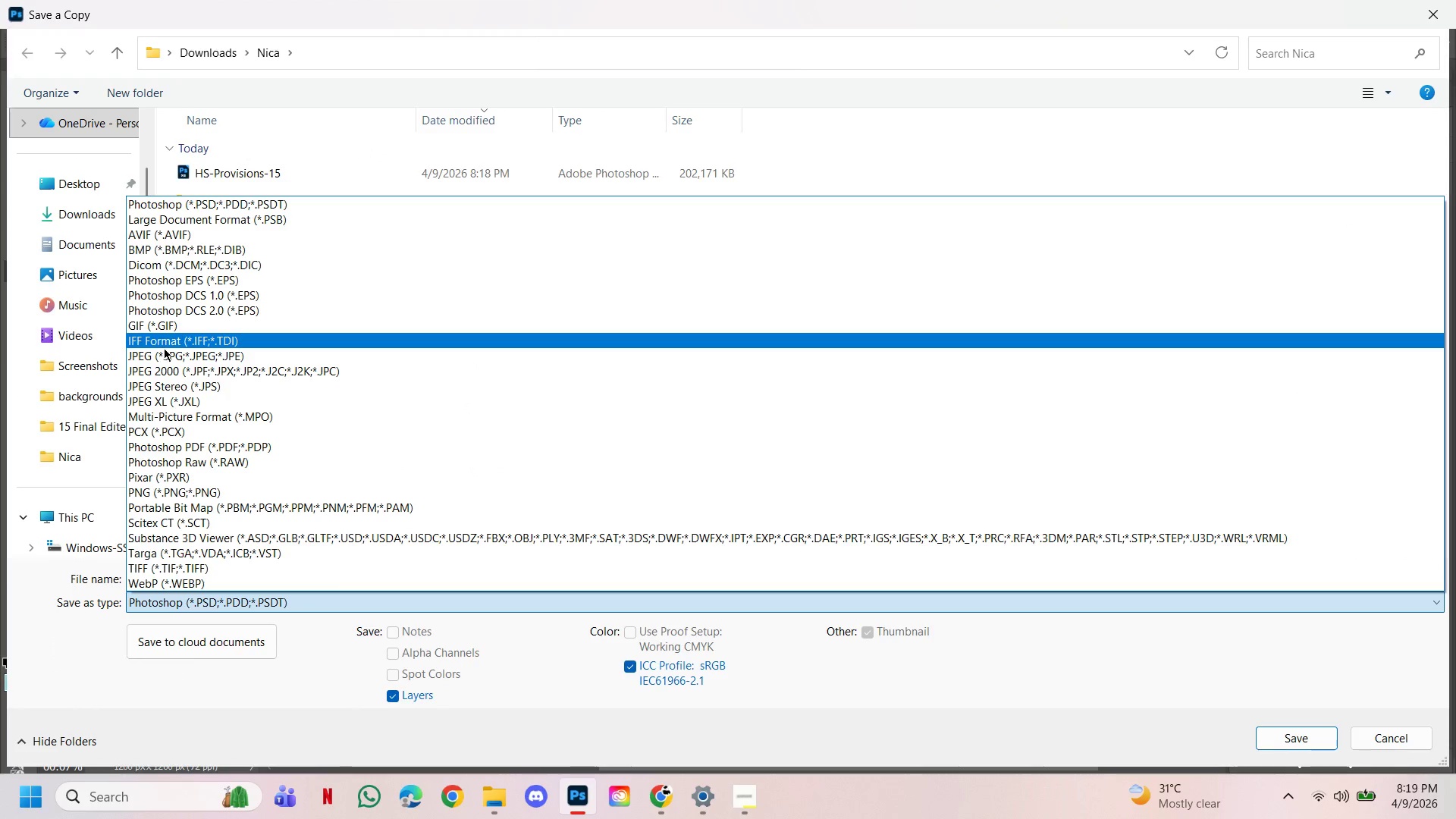 
left_click([159, 351])
 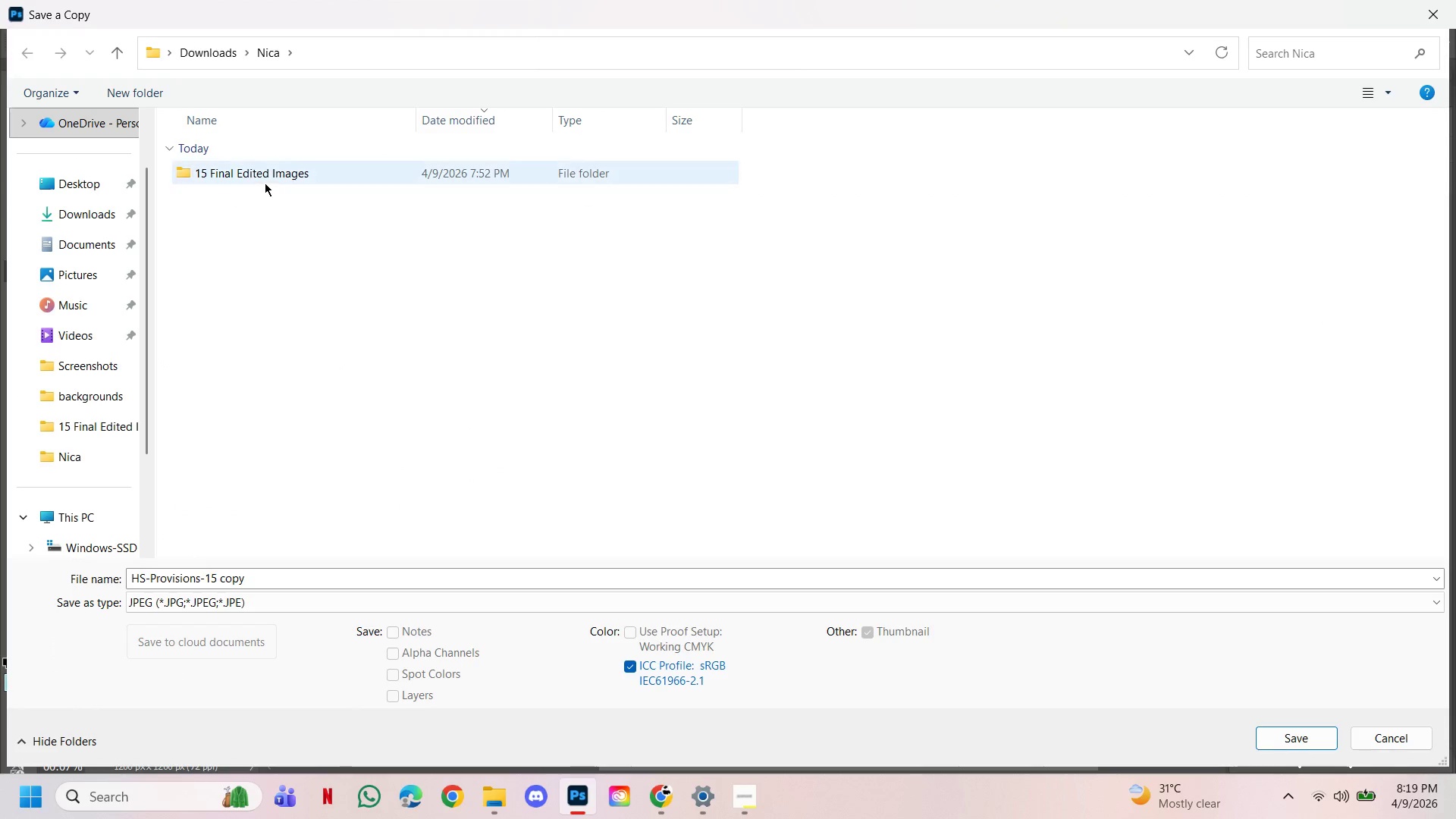 
double_click([265, 176])
 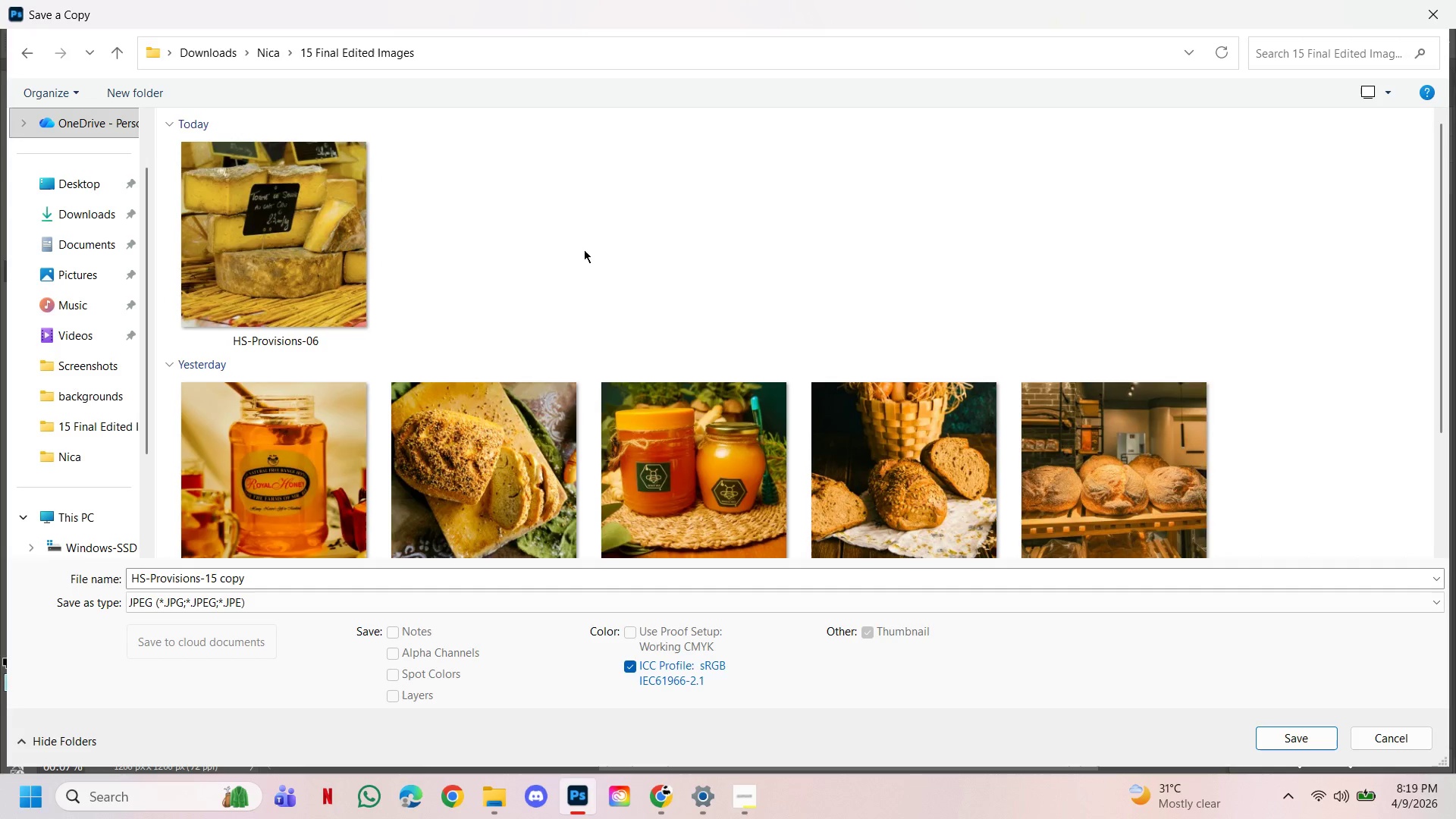 
left_click([604, 224])
 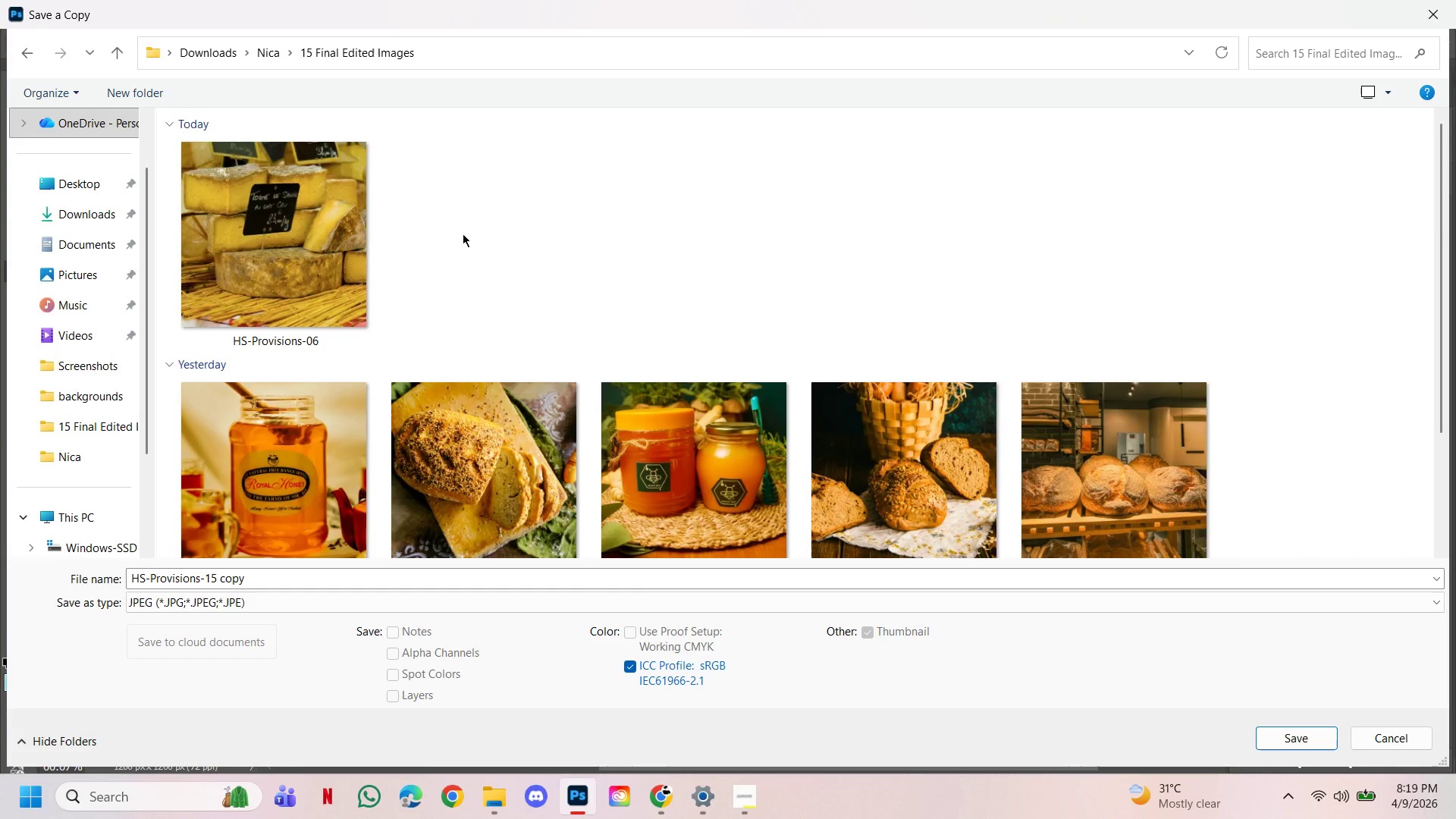 
scroll: coordinate [551, 247], scroll_direction: down, amount: 3.0
 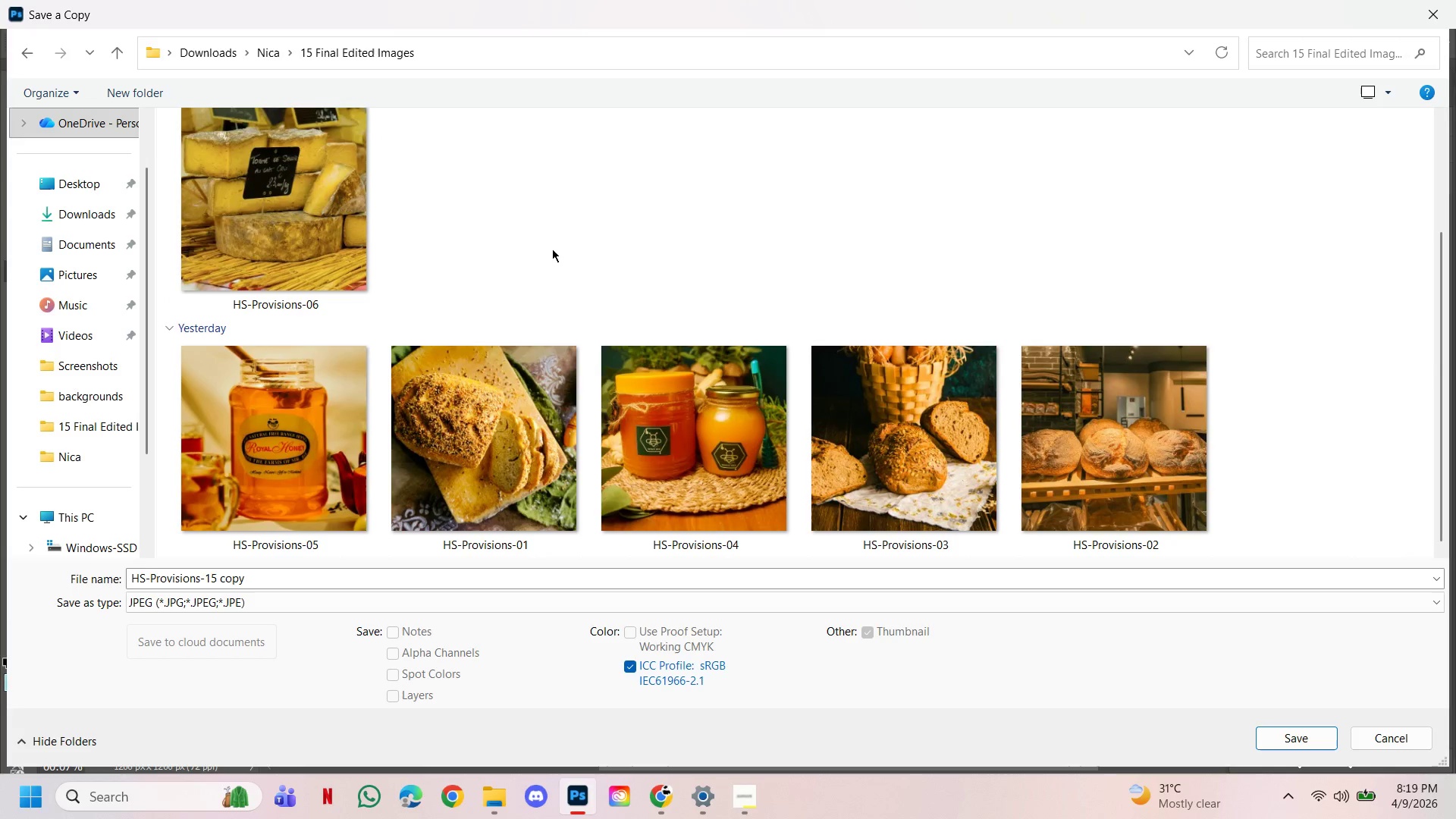 
scroll: coordinate [552, 249], scroll_direction: up, amount: 3.0
 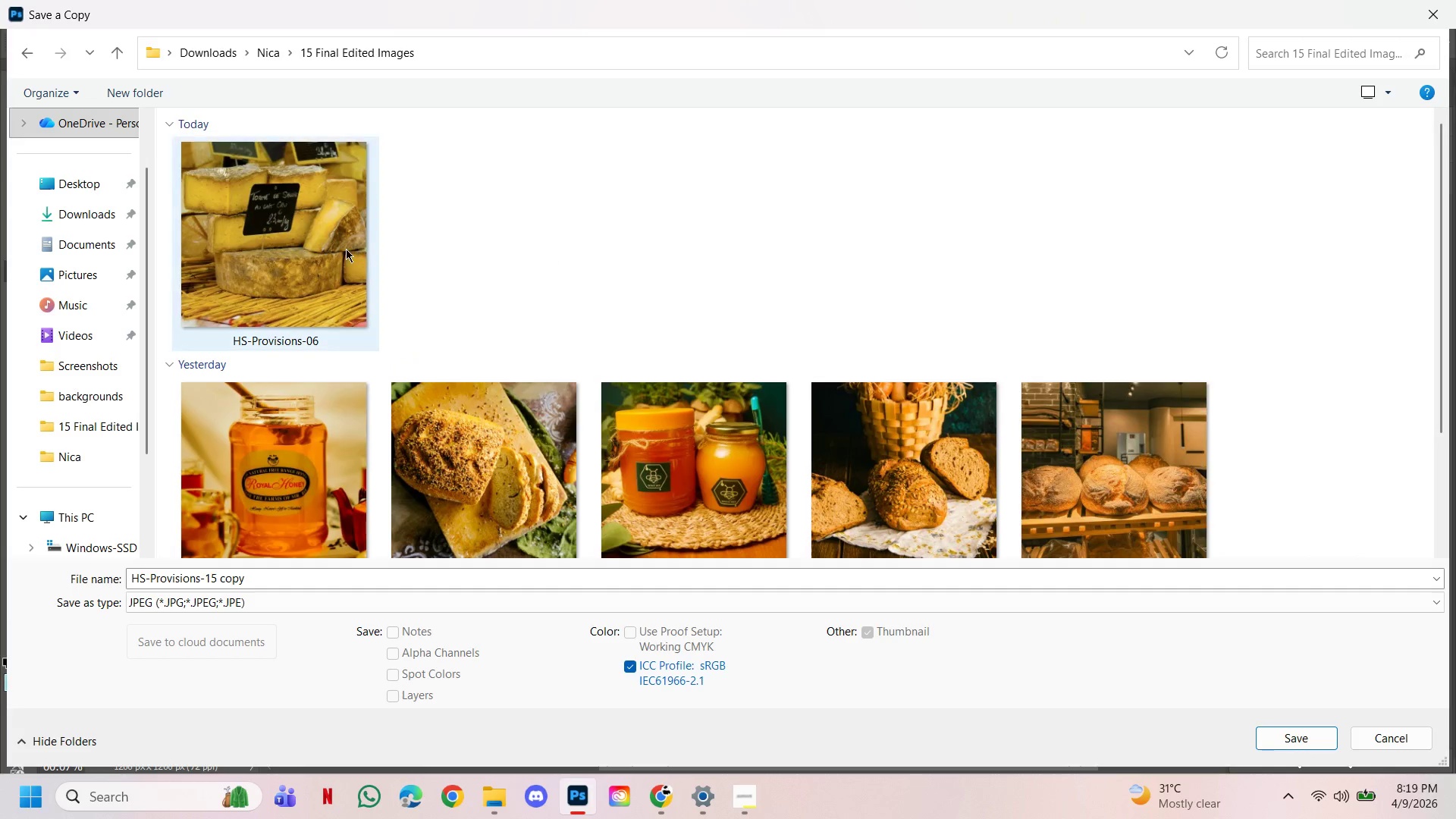 
left_click([346, 249])
 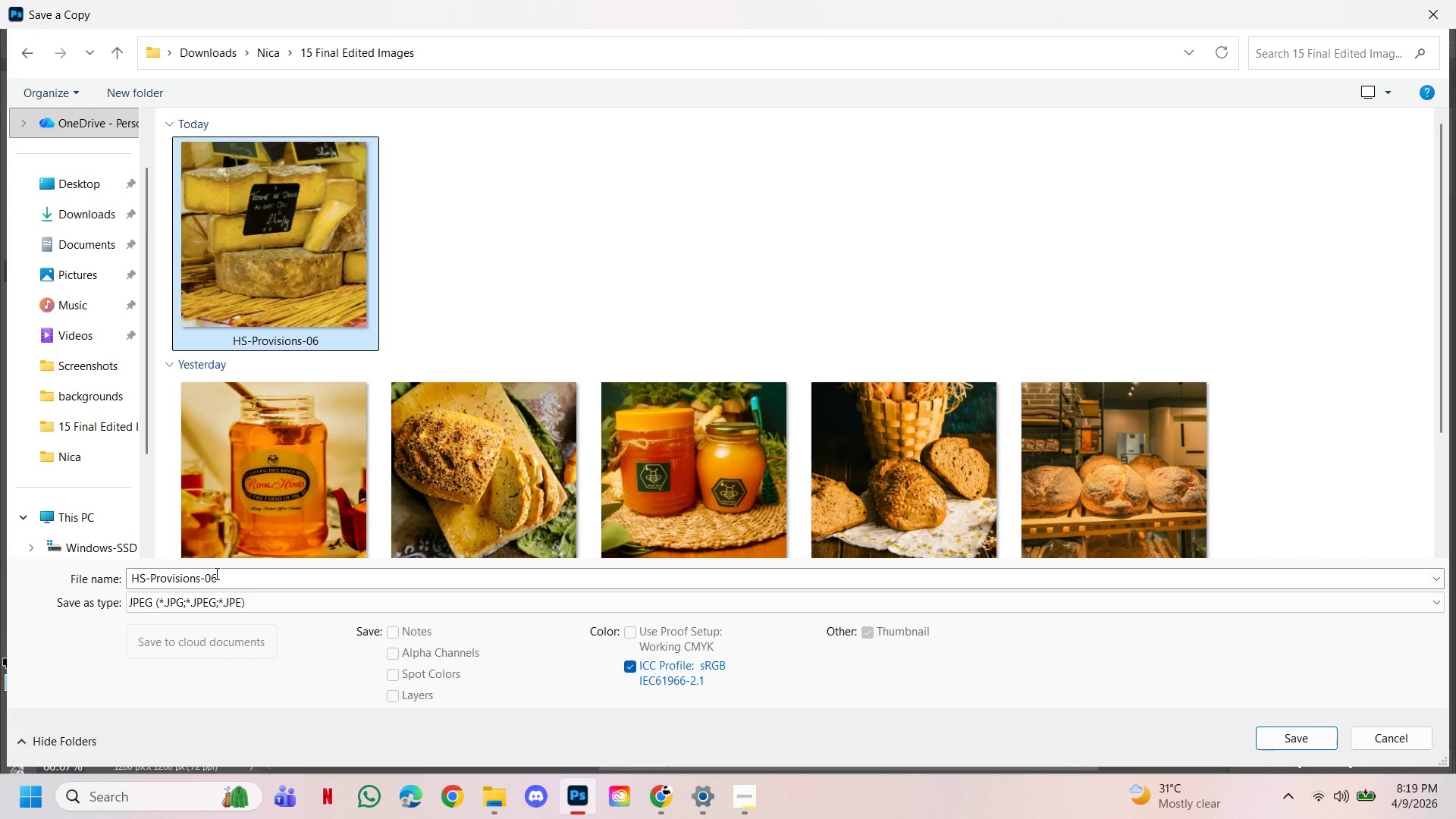 
double_click([221, 576])
 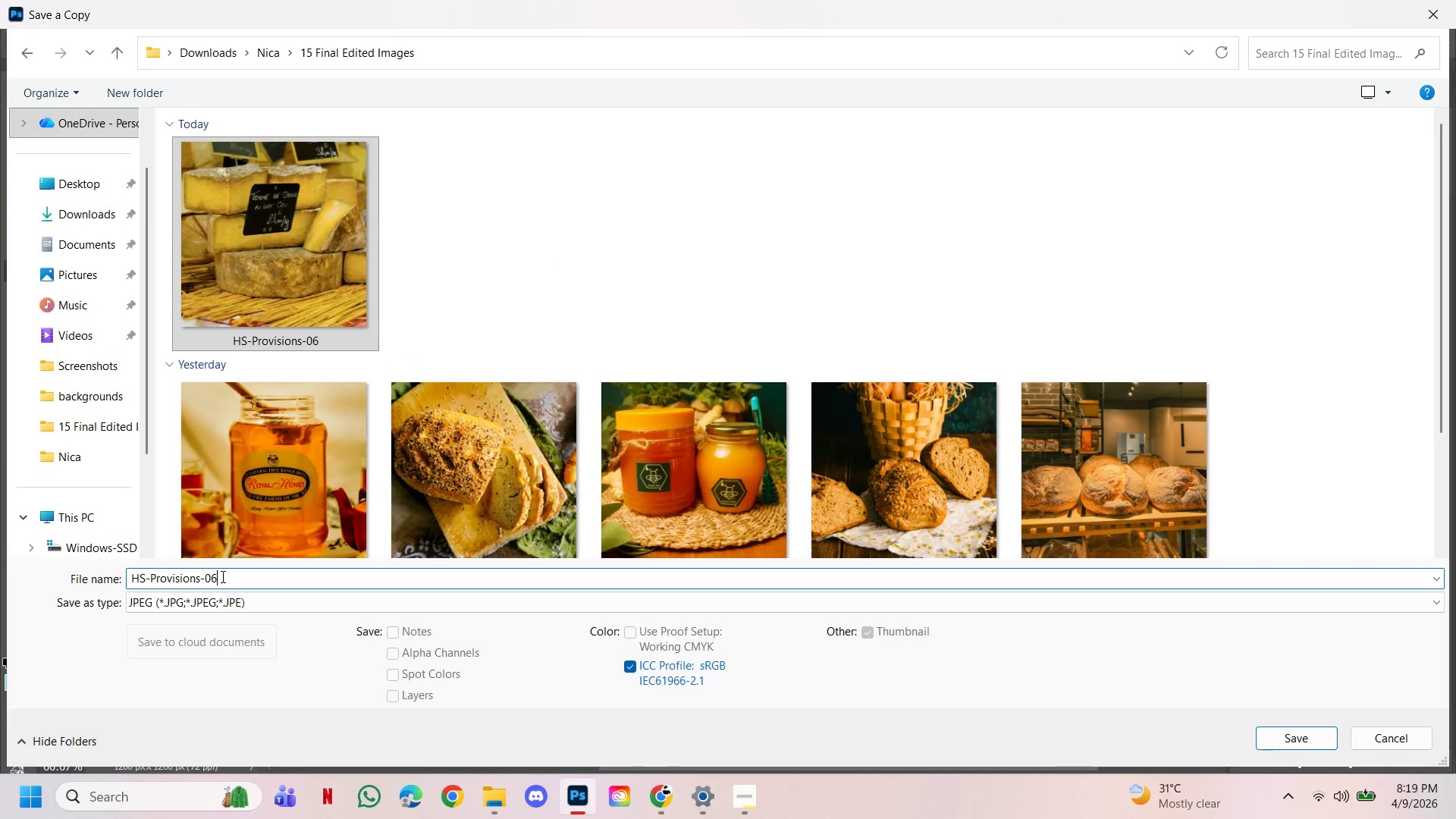 
key(Backspace)
 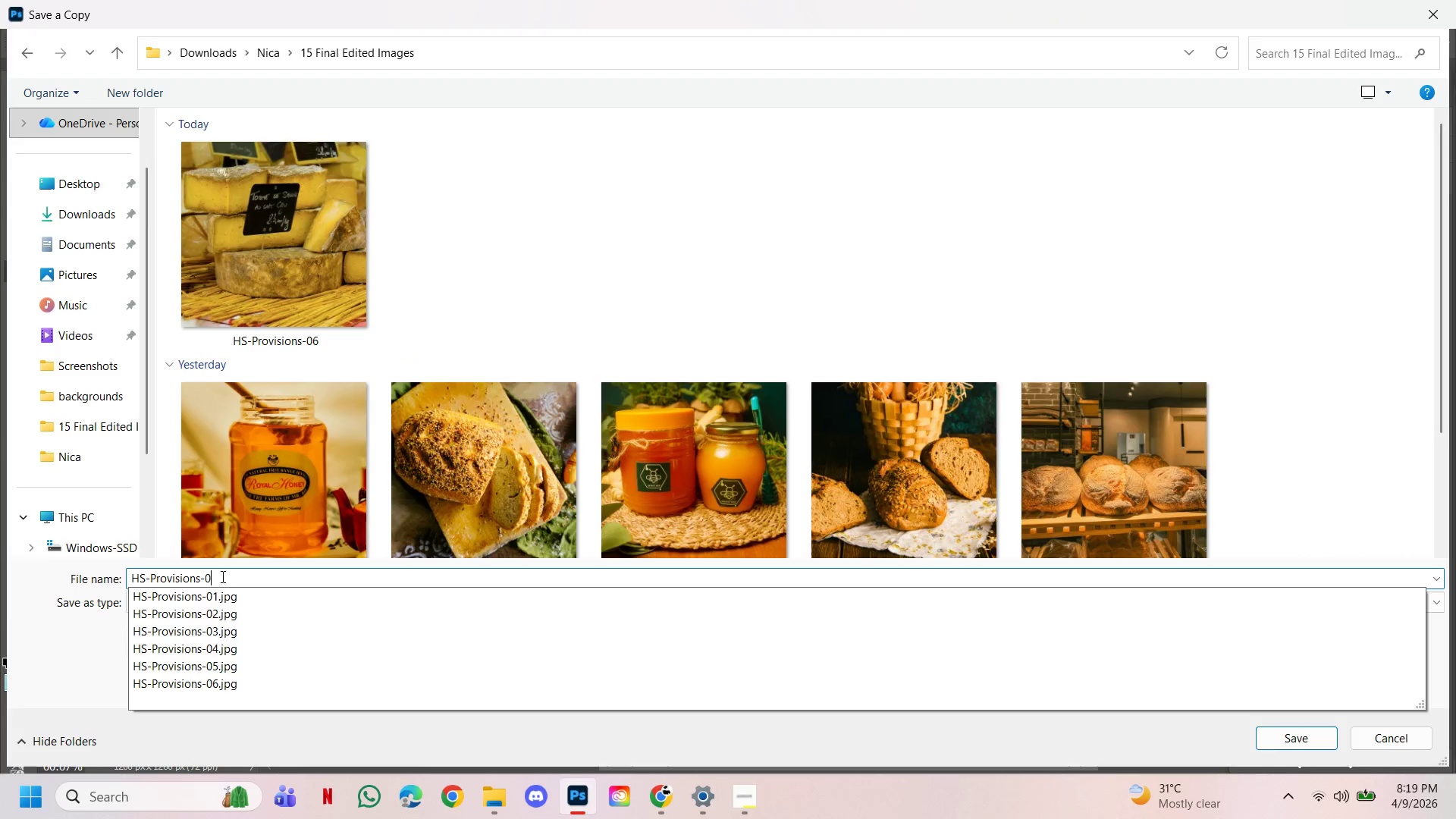 
key(7)
 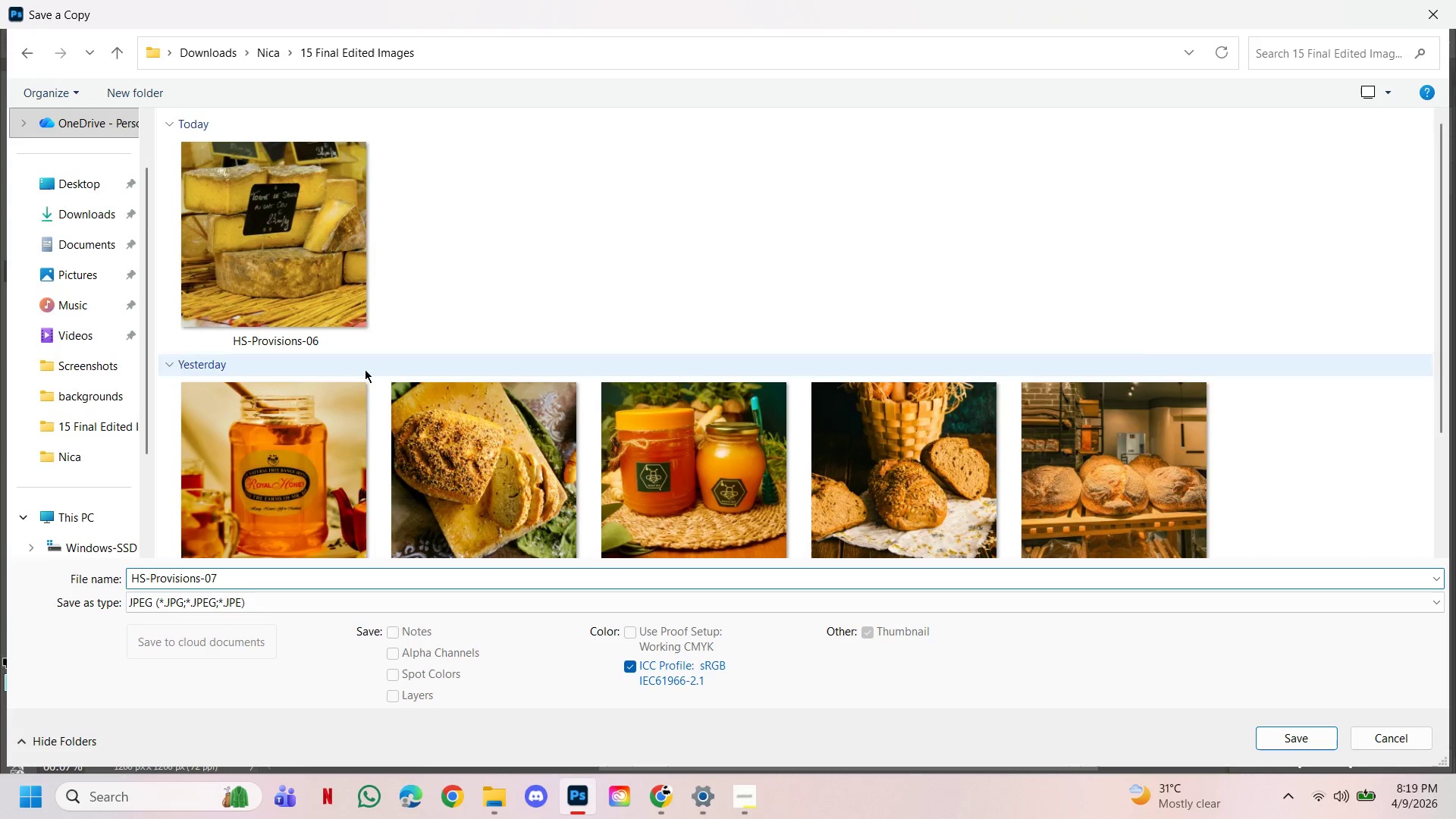 
left_click([704, 247])
 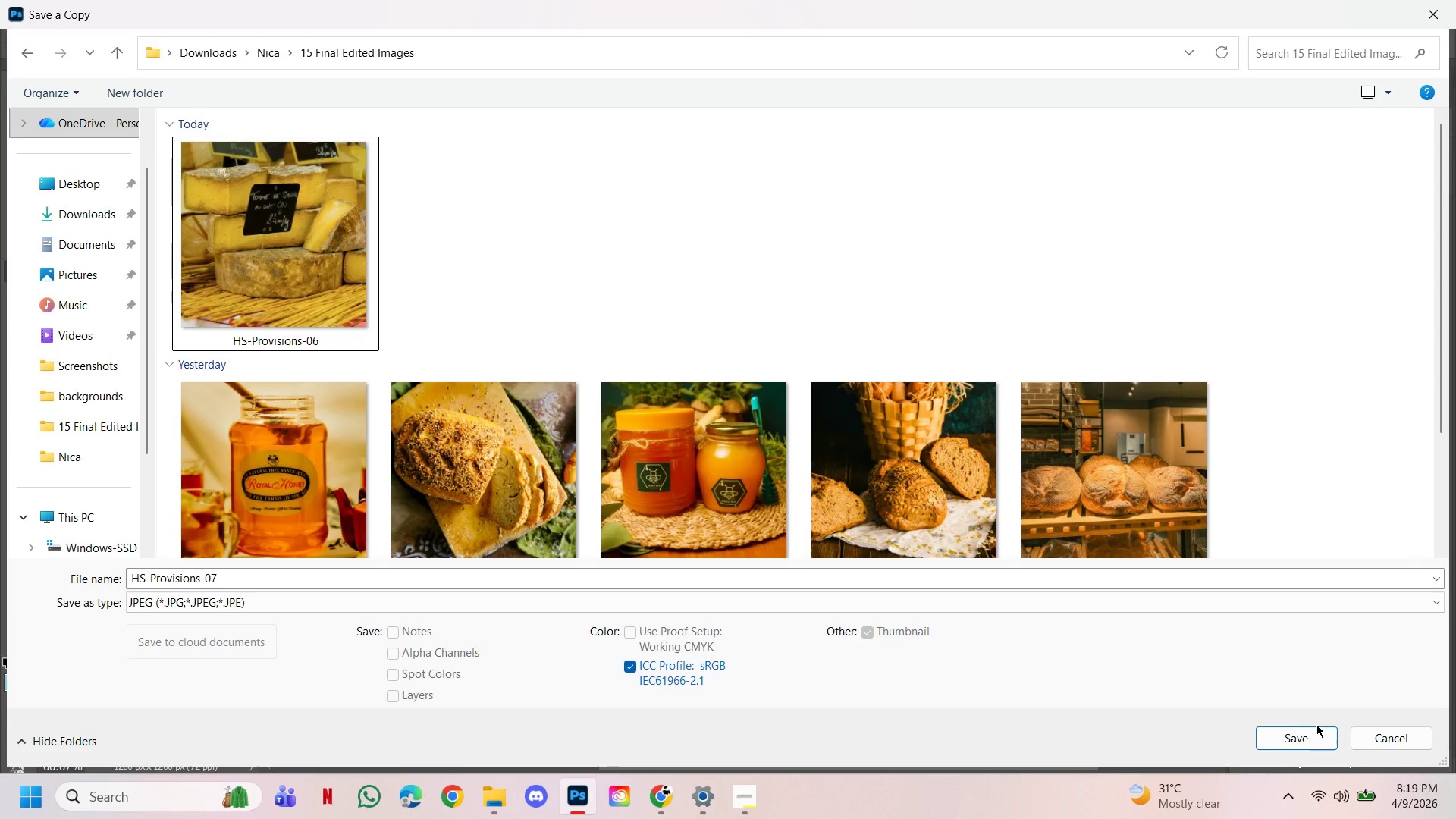 
left_click([1316, 745])
 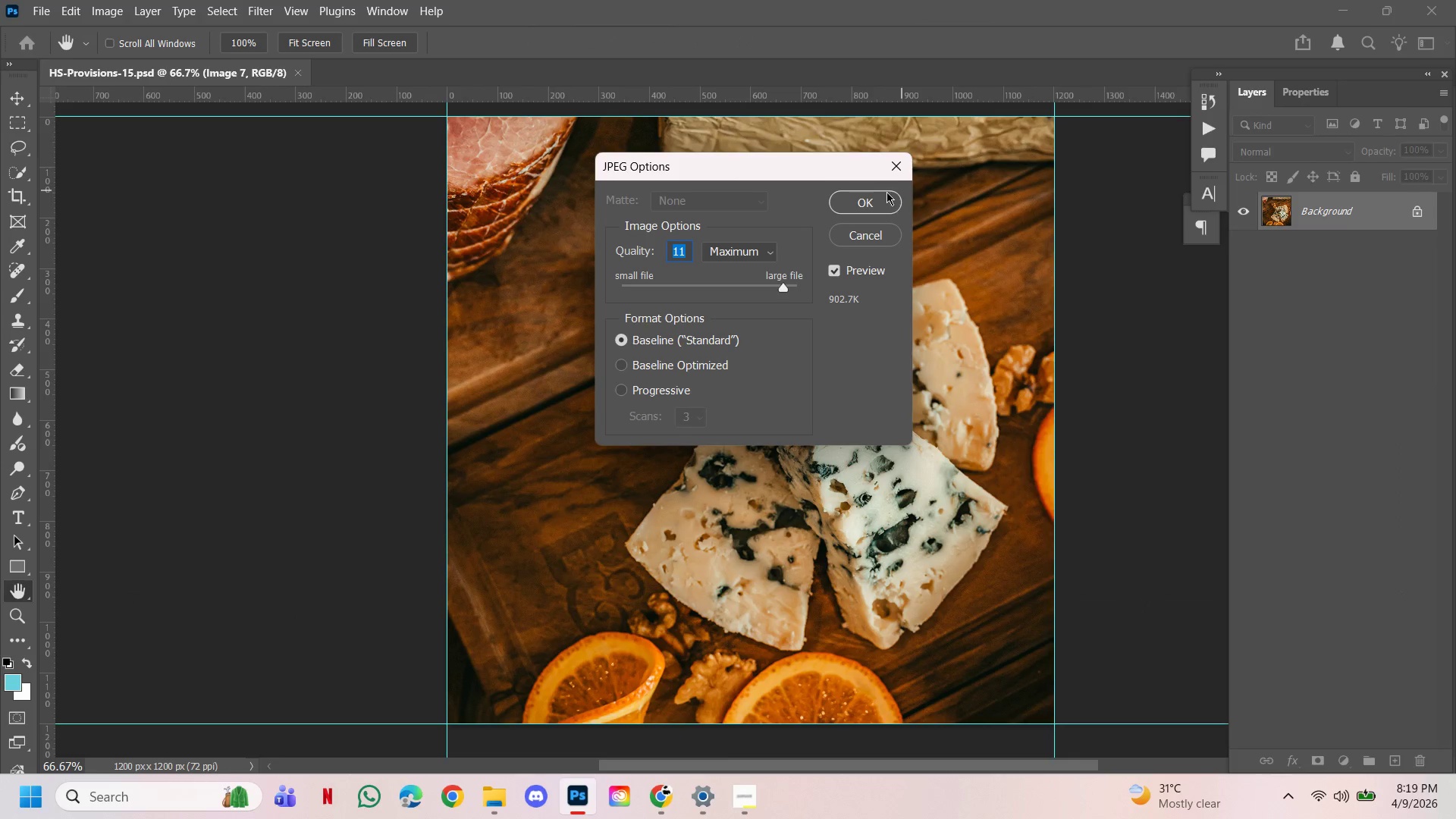 
left_click([883, 200])
 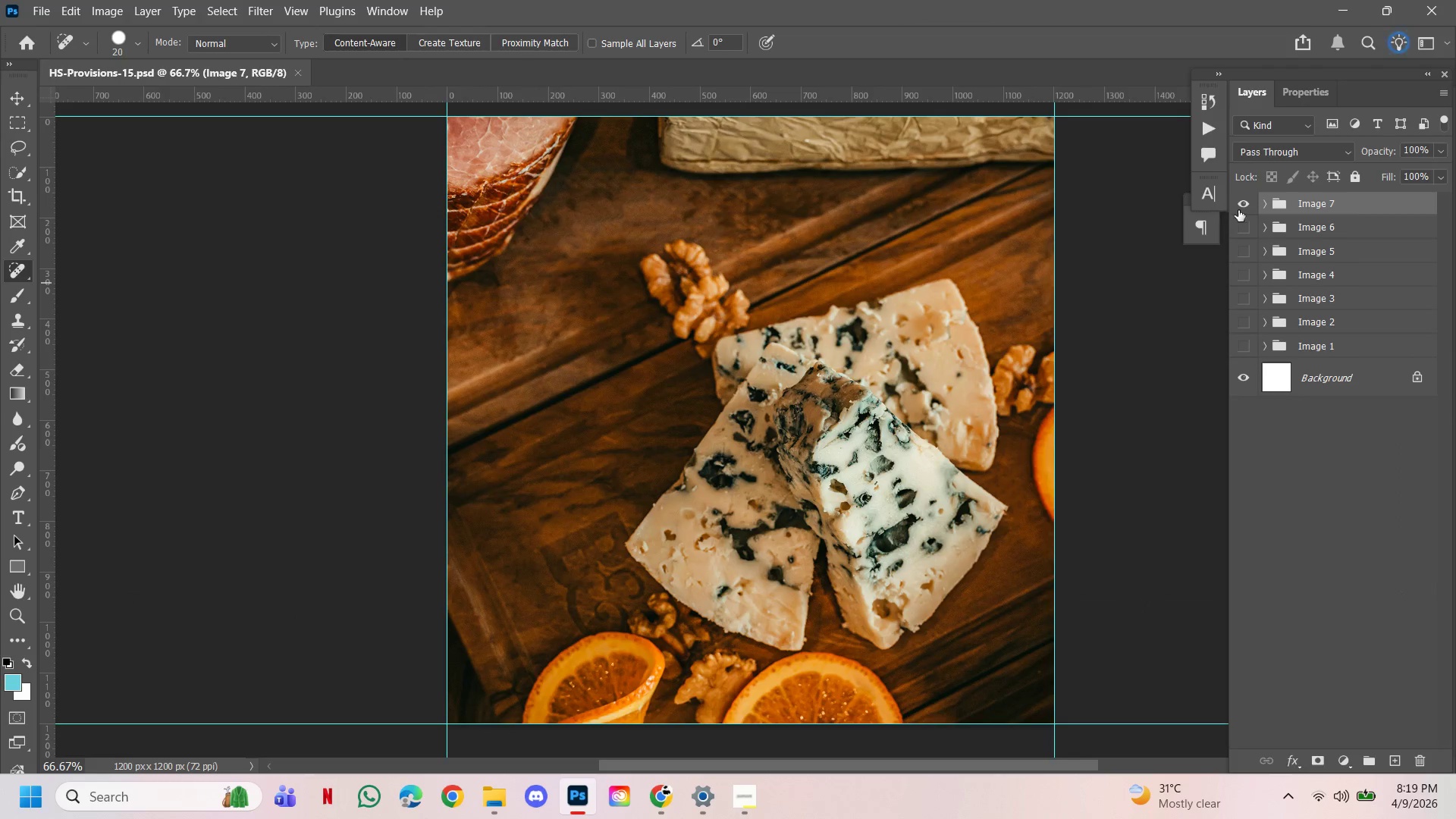 
left_click([1241, 206])
 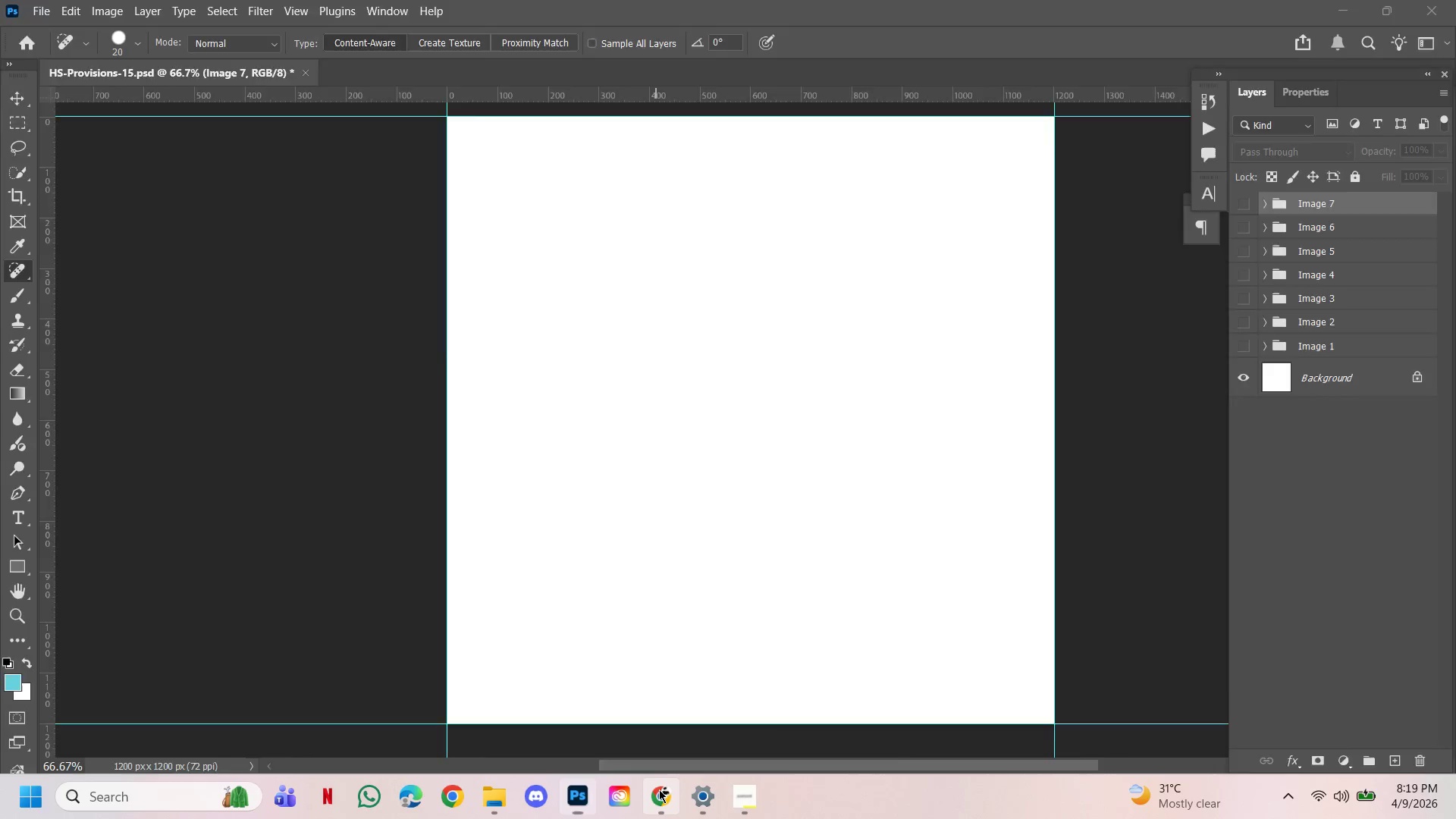 
wait(5.78)
 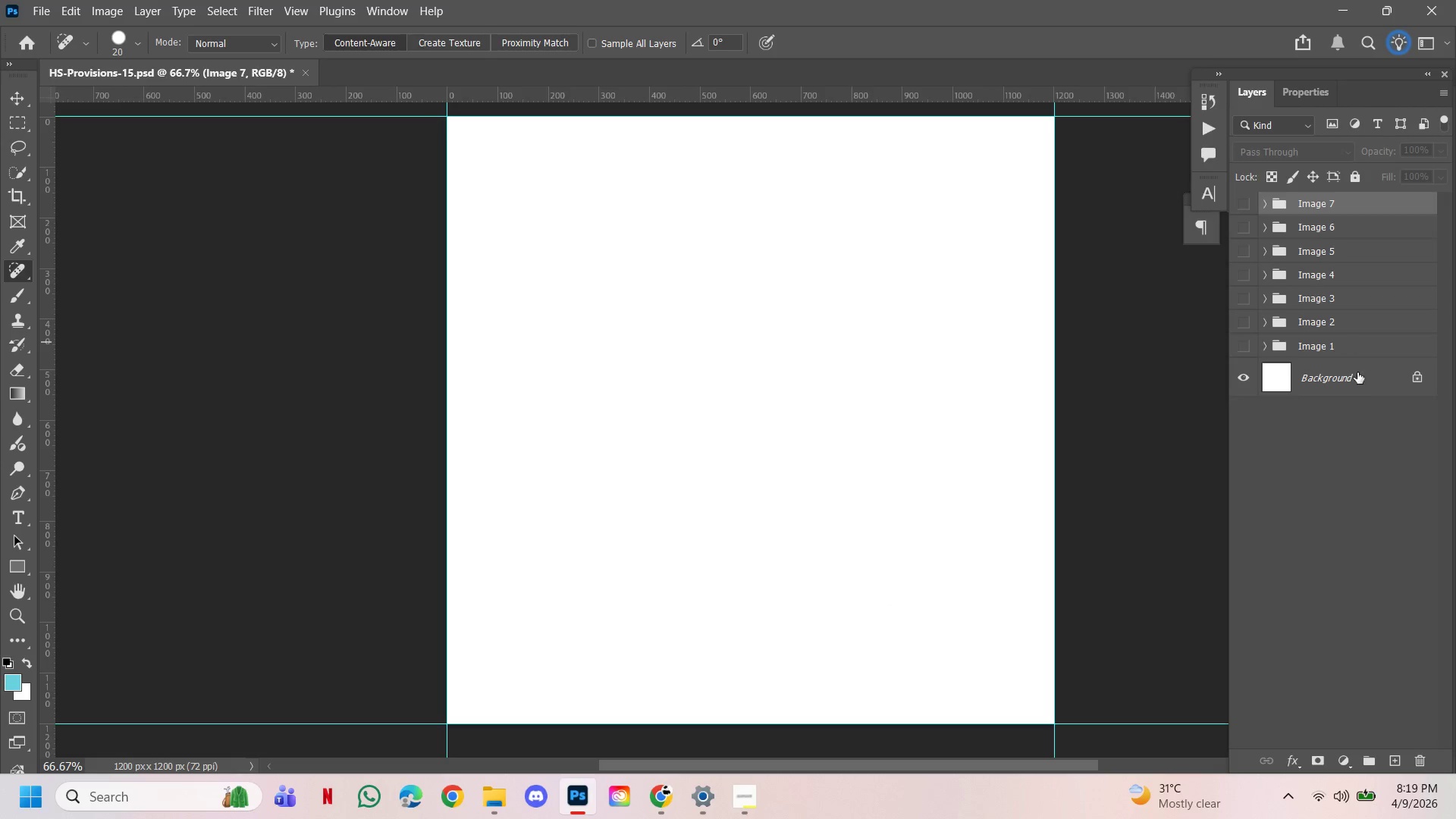 
scroll: coordinate [1006, 575], scroll_direction: down, amount: 20.0
 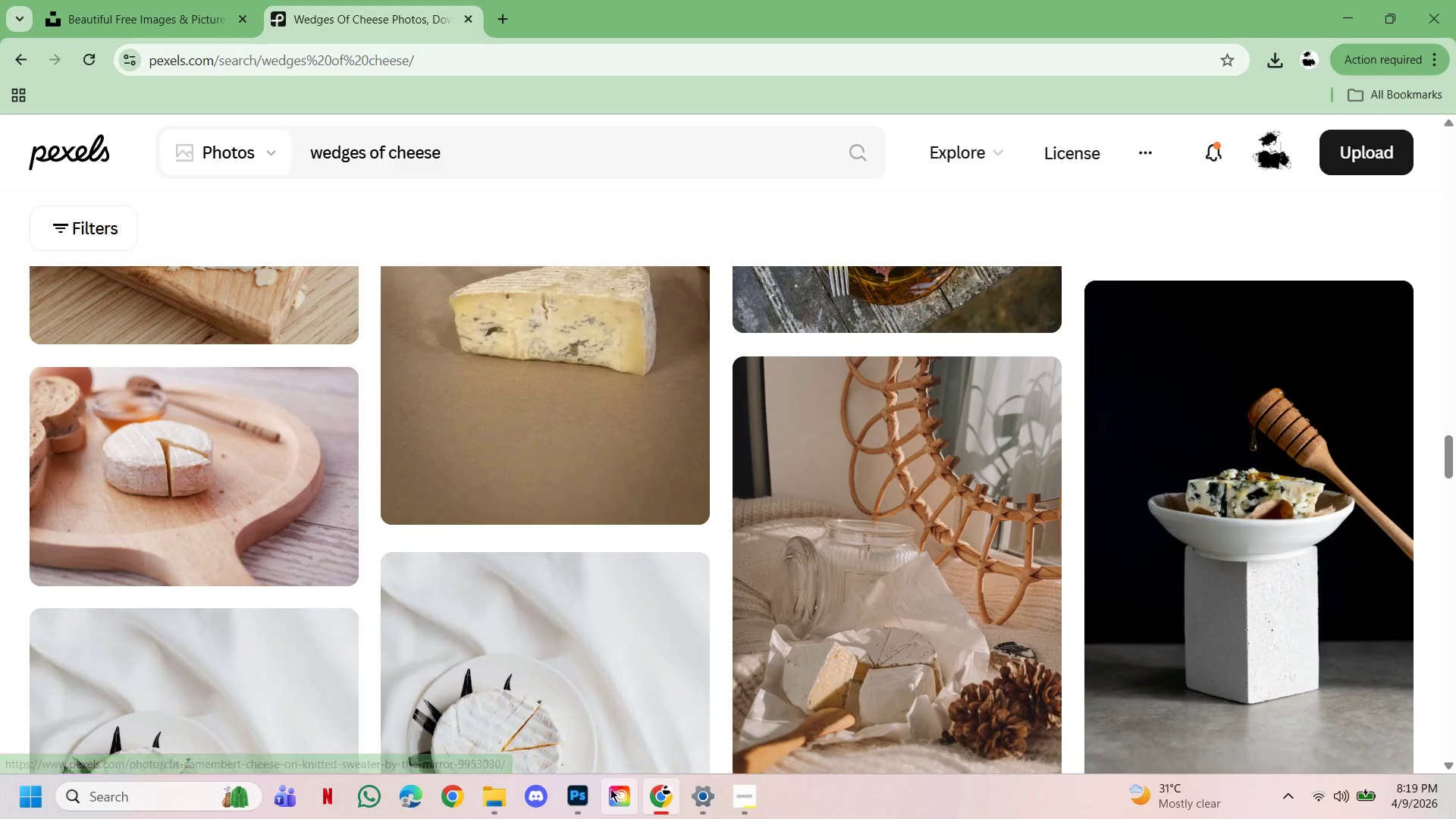 
left_click([586, 787])
 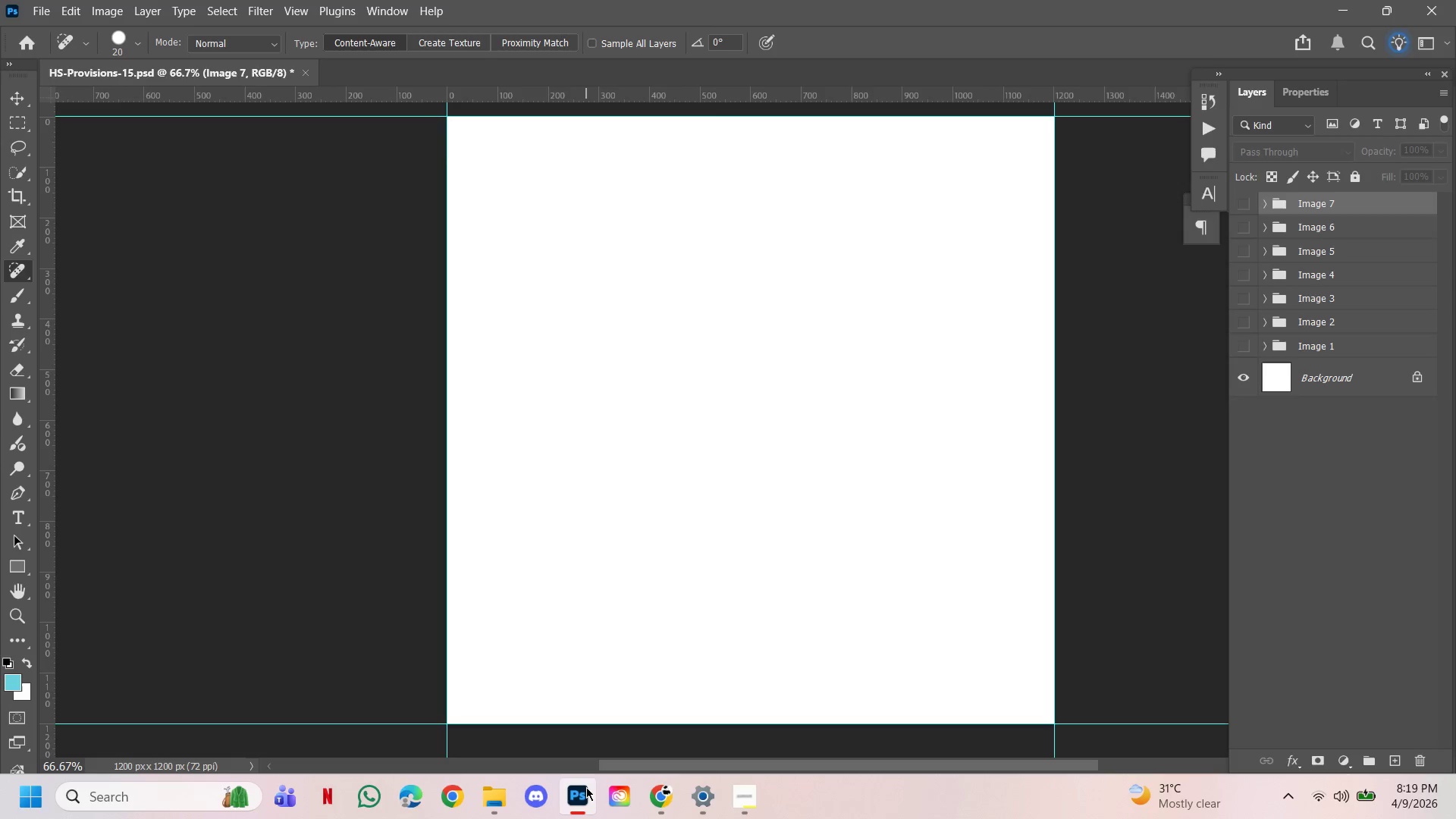 
left_click([586, 787])
 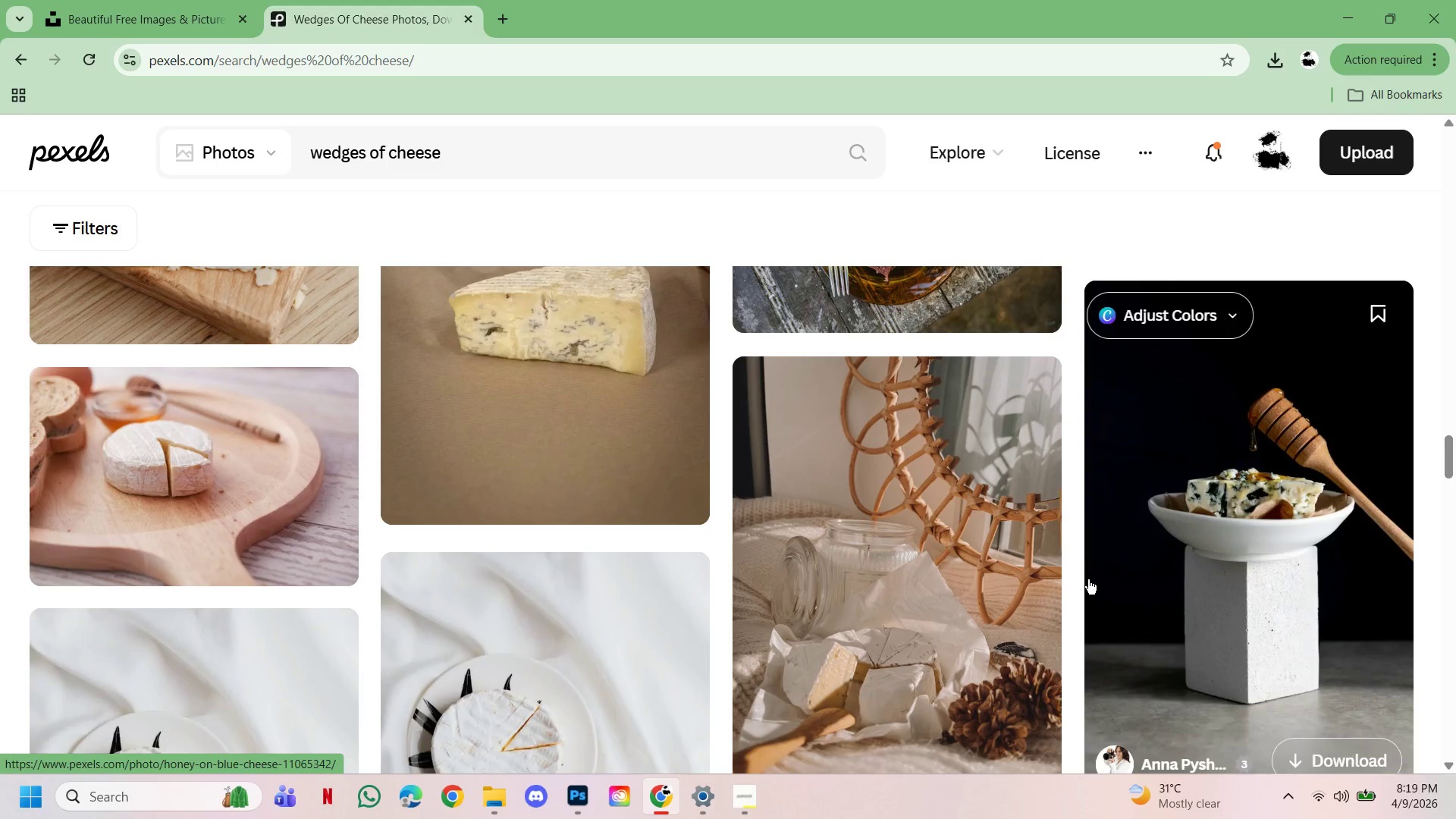 
scroll: coordinate [1110, 626], scroll_direction: down, amount: 31.0
 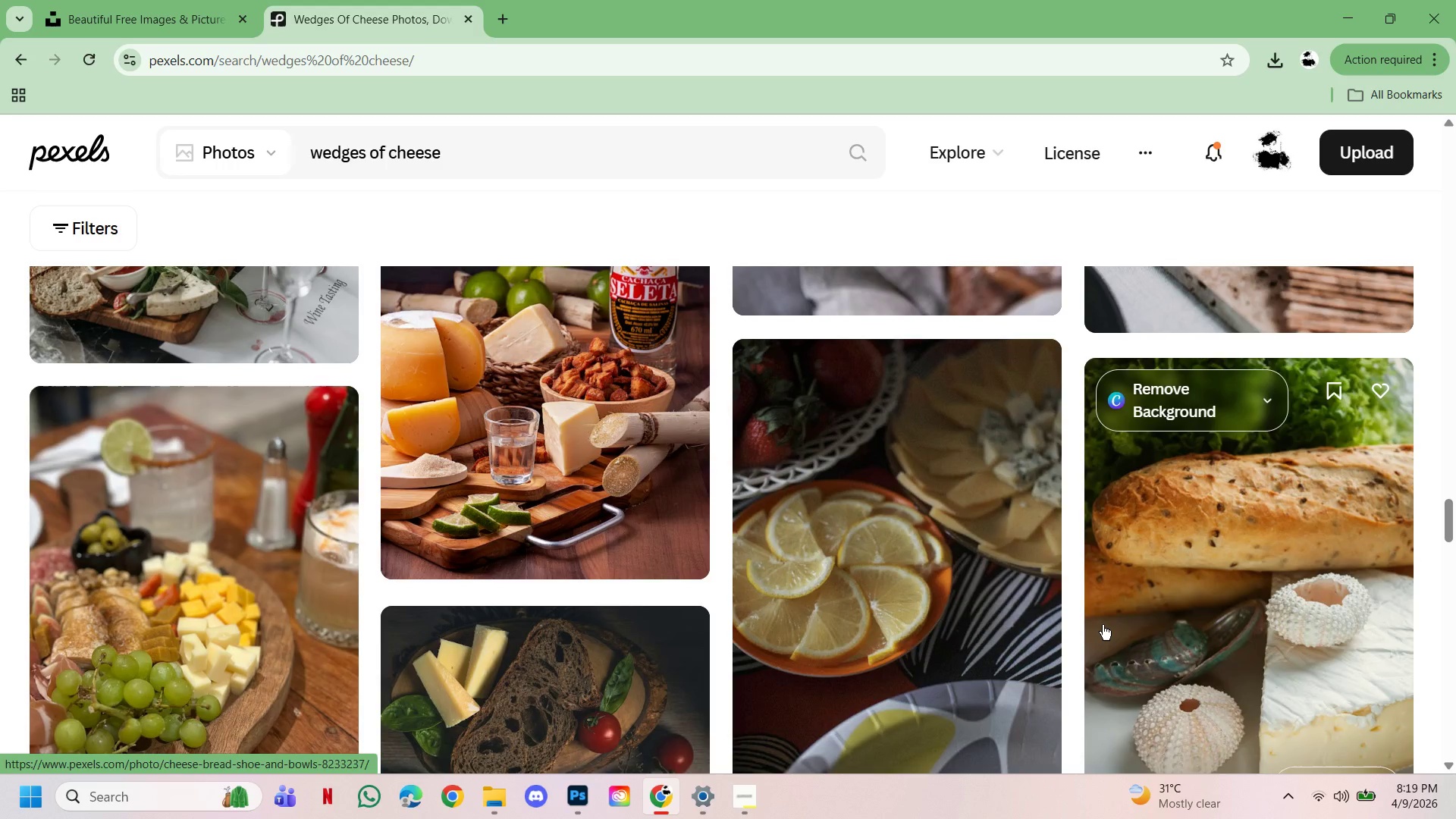 
scroll: coordinate [1100, 627], scroll_direction: up, amount: 3.0
 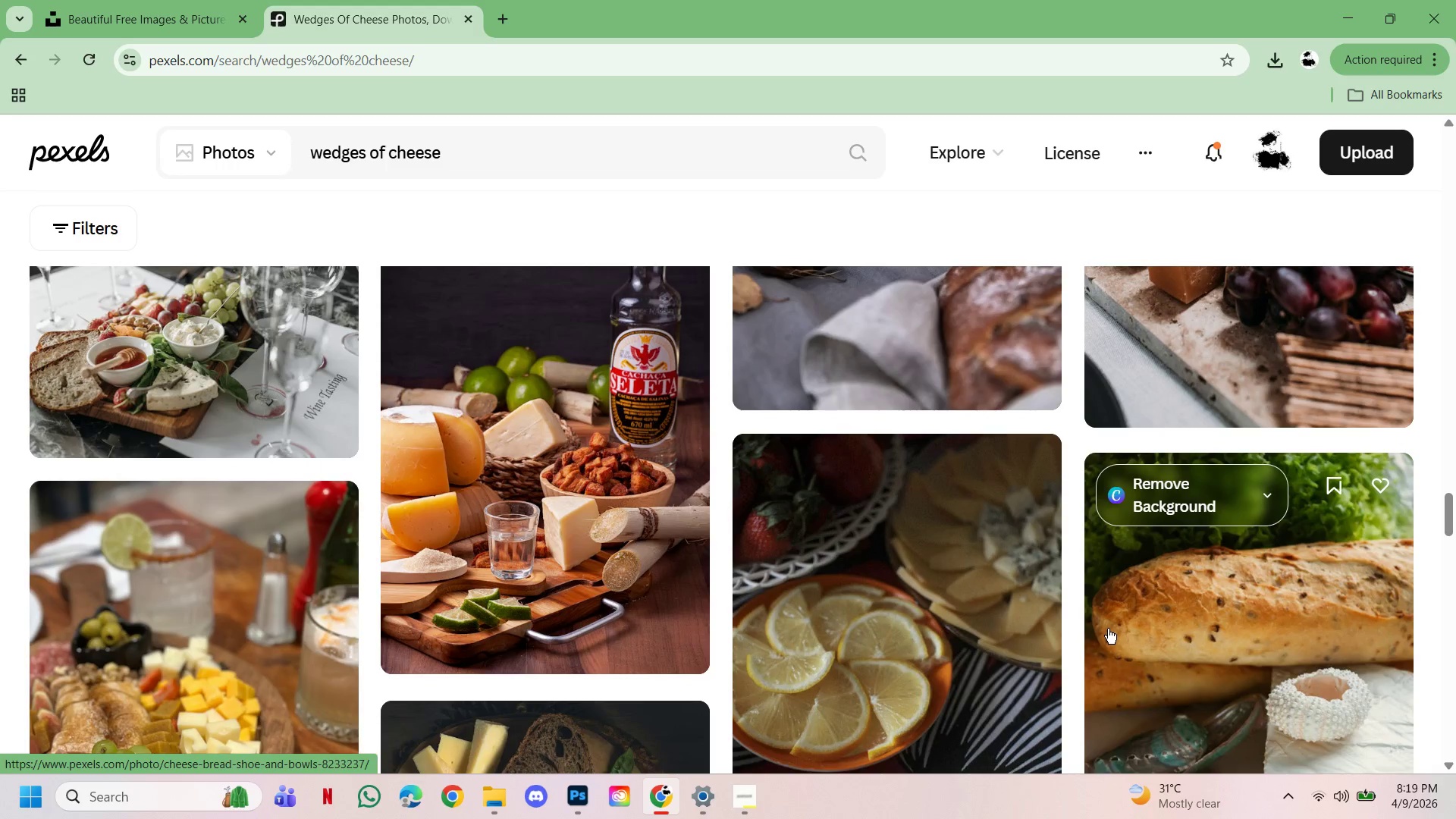 
scroll: coordinate [1109, 642], scroll_direction: down, amount: 10.0
 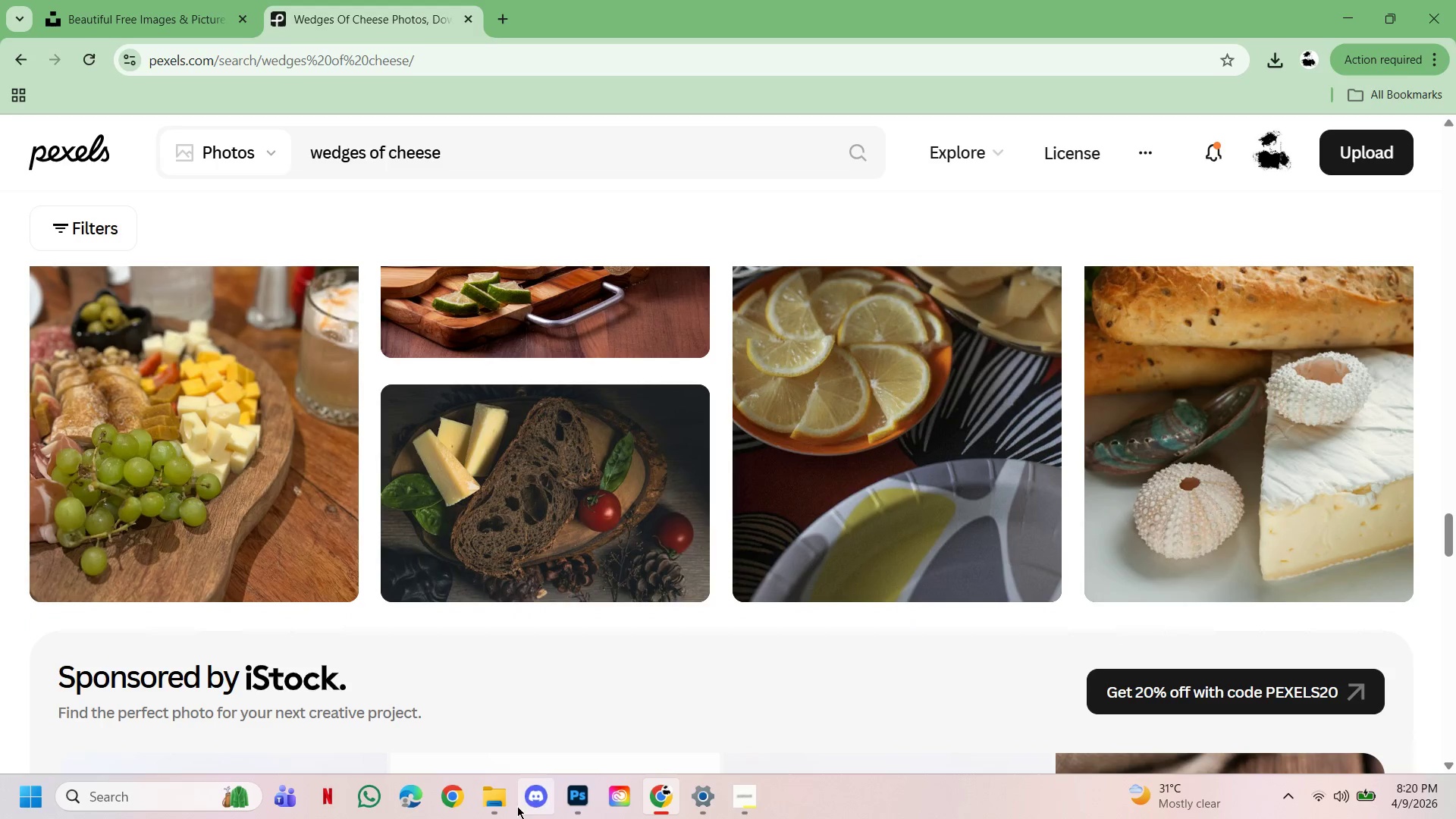 
left_click_drag(start_coordinate=[504, 803], to_coordinate=[508, 805])
 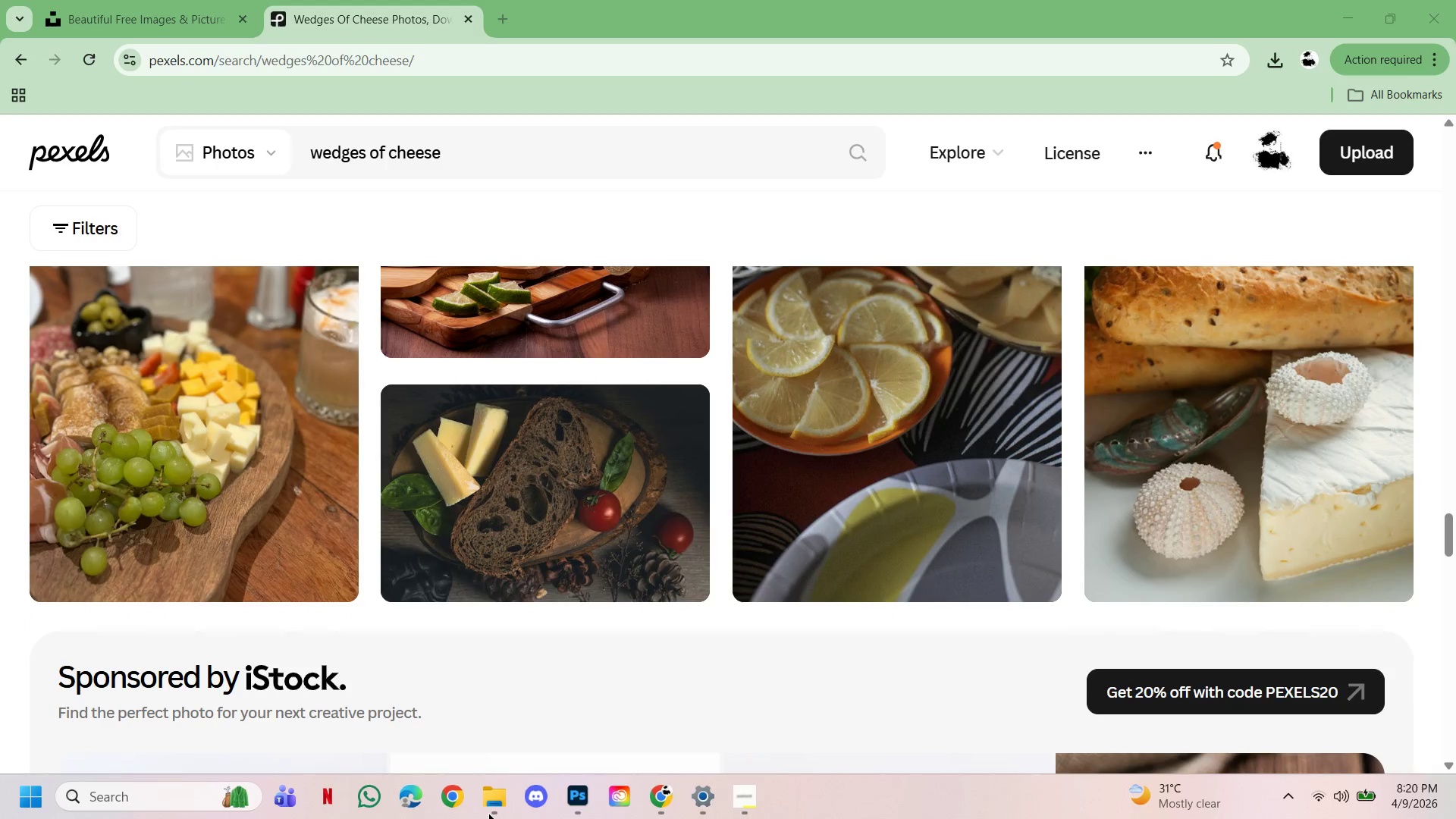 
left_click([488, 813])
 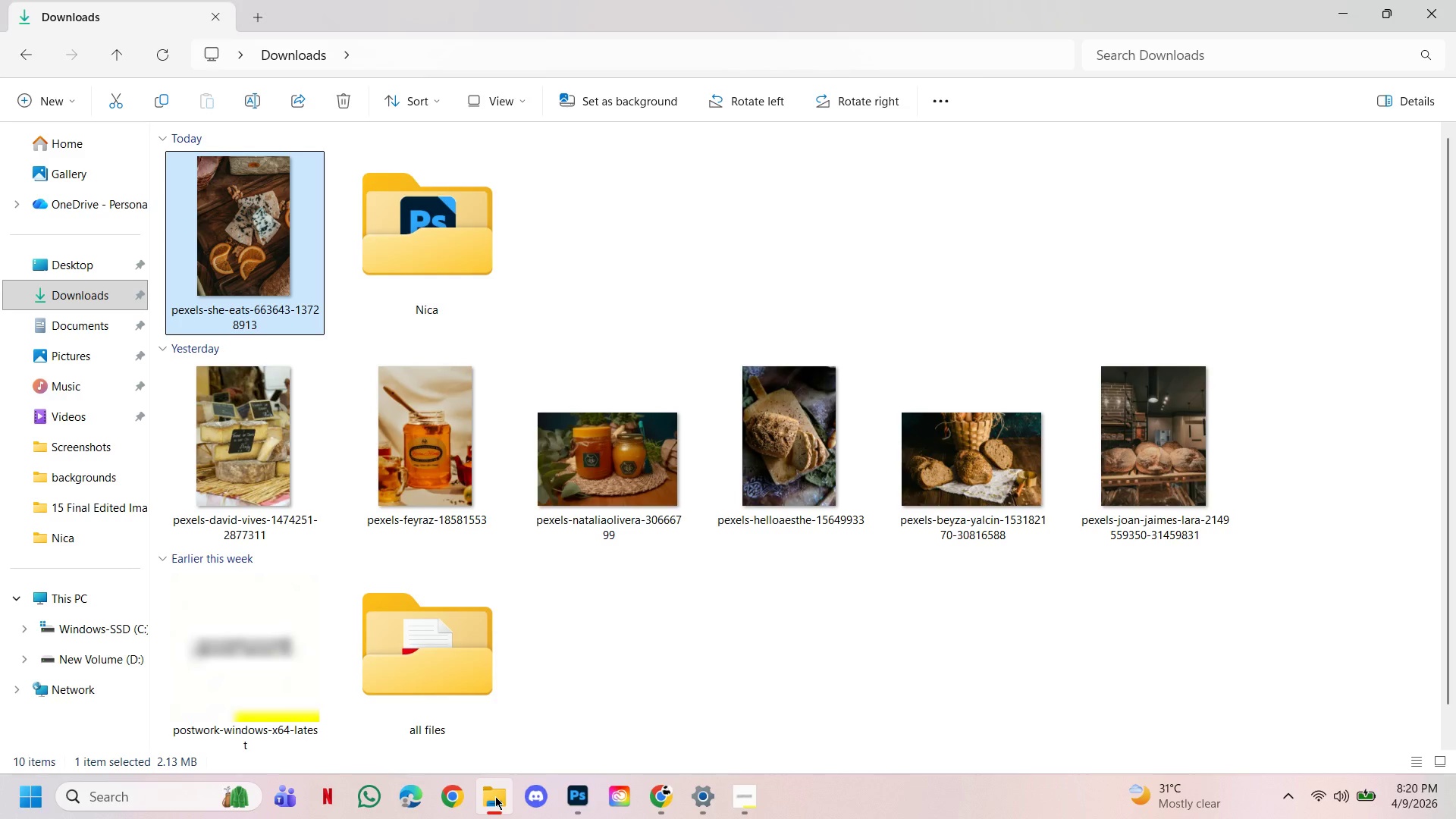 
wait(6.84)
 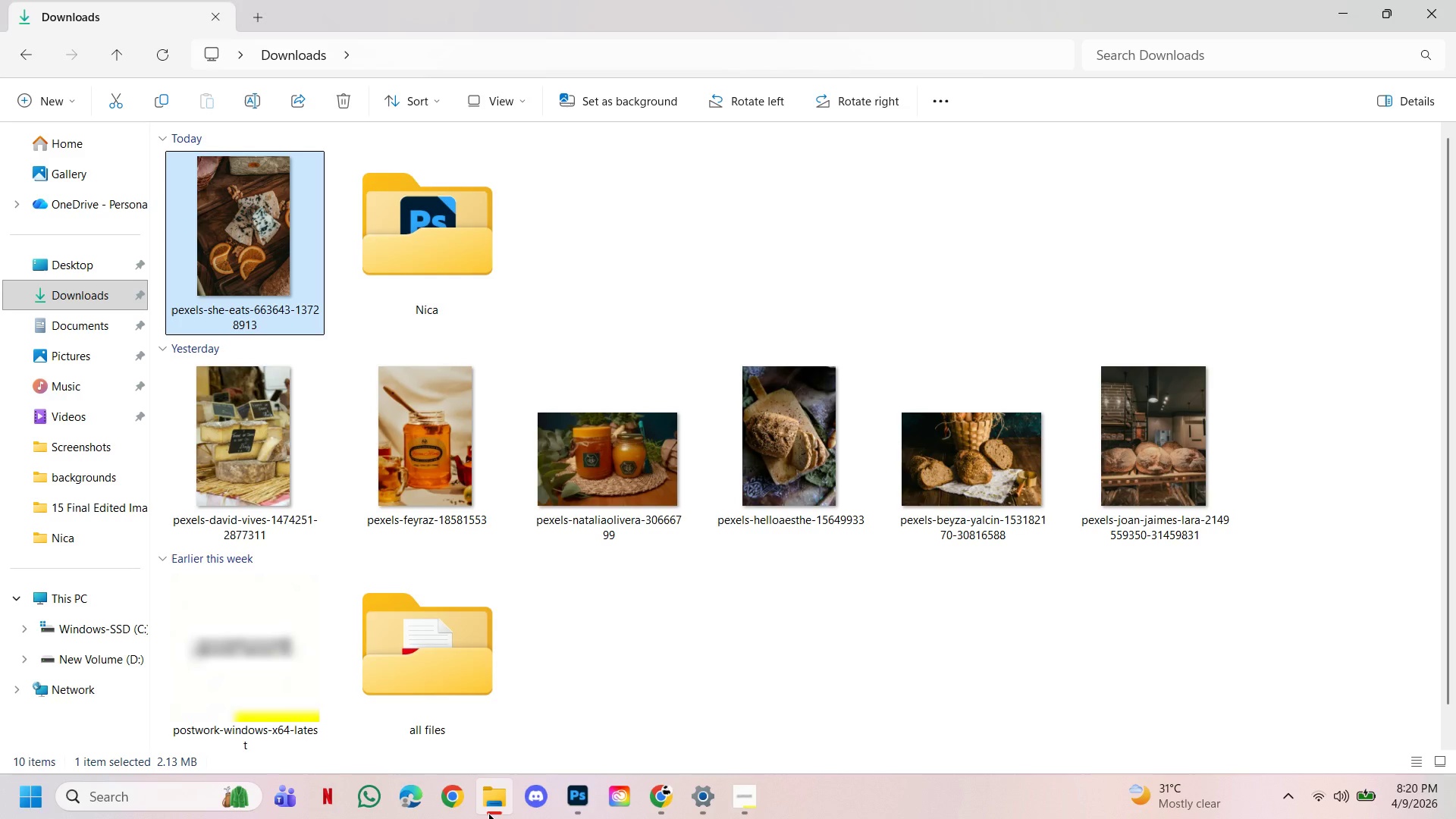 
left_click([498, 803])
 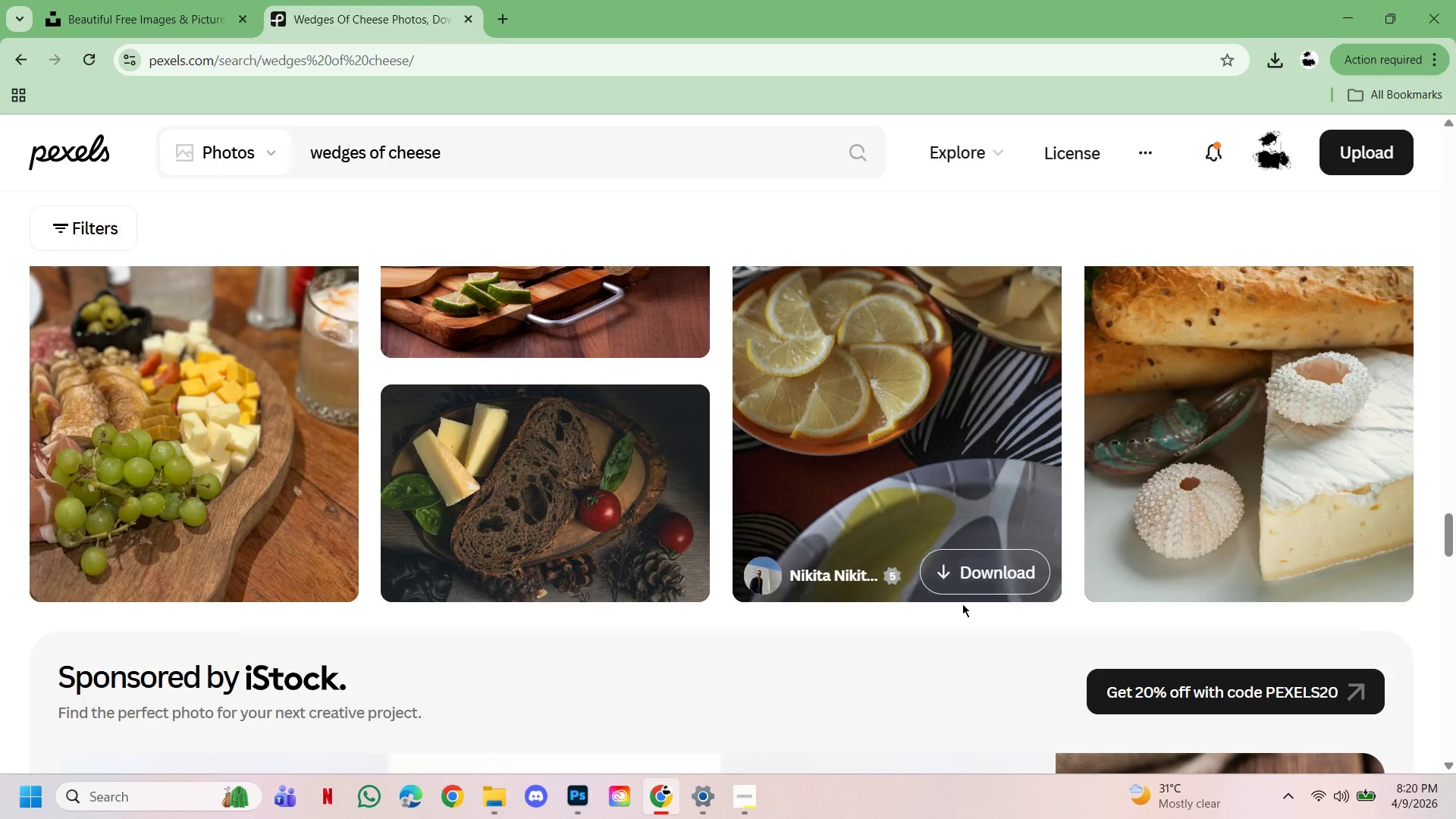 
scroll: coordinate [962, 604], scroll_direction: down, amount: 3.0
 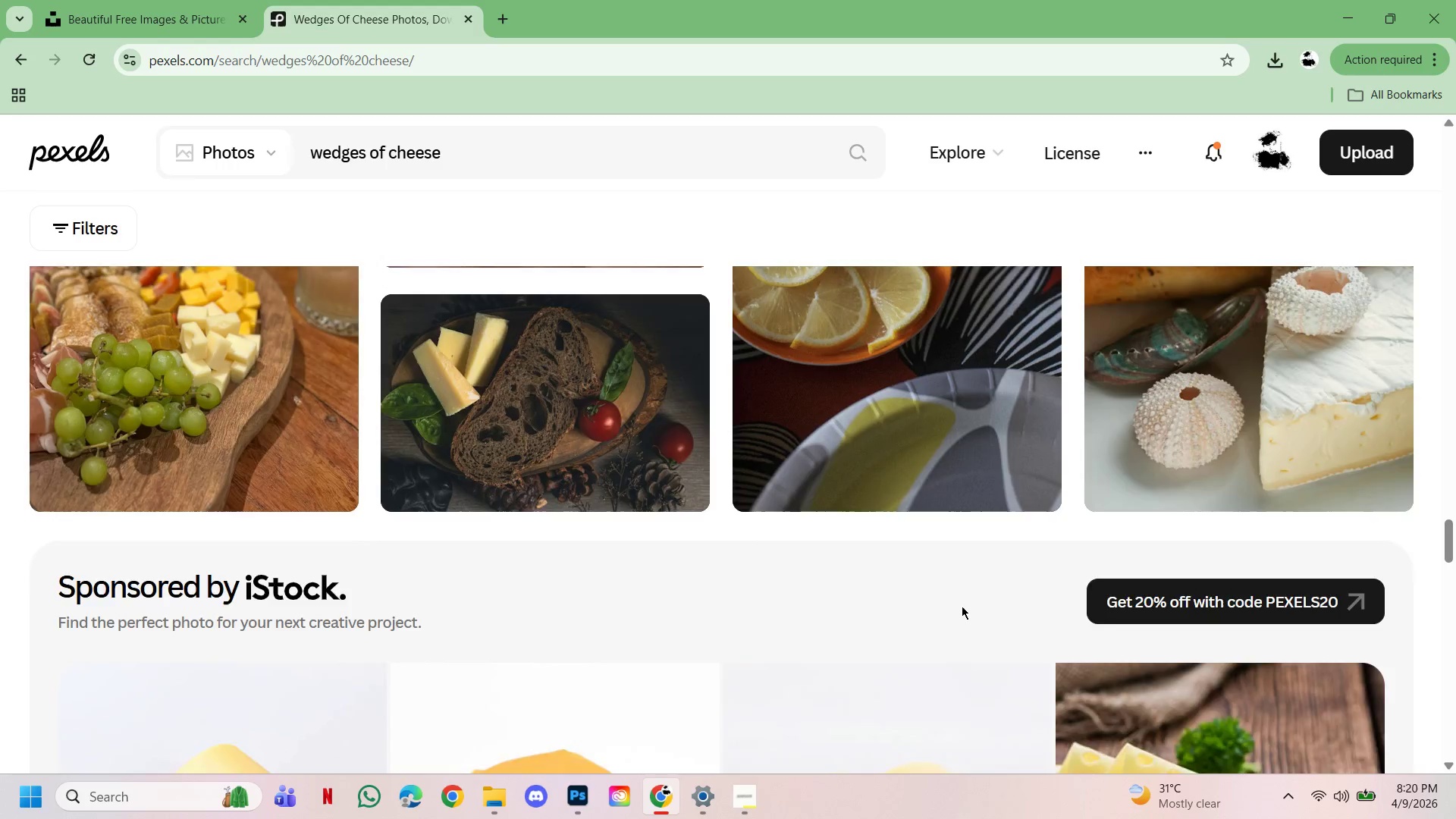 
scroll: coordinate [952, 610], scroll_direction: up, amount: 24.0
 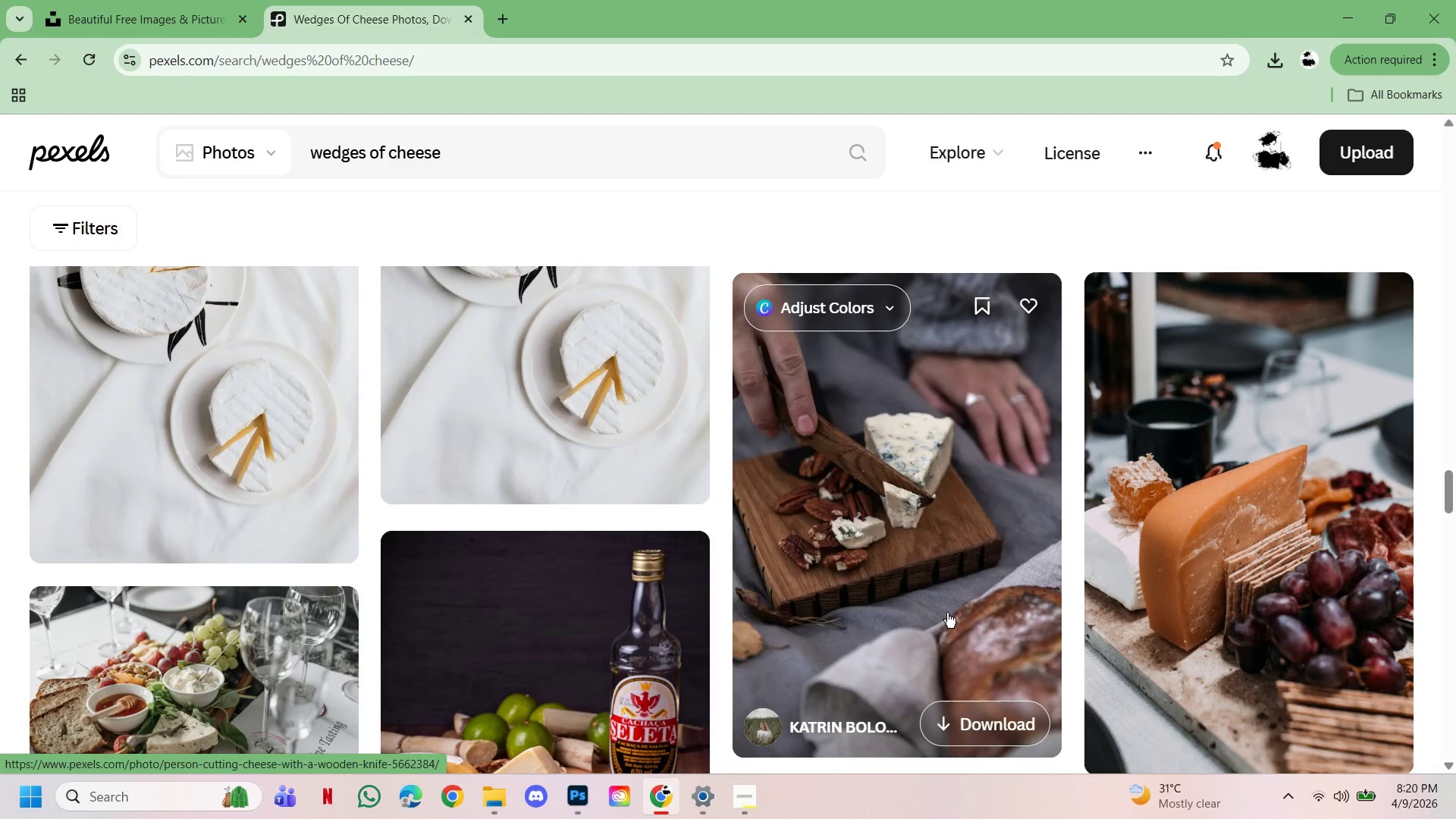 
wait(7.37)
 